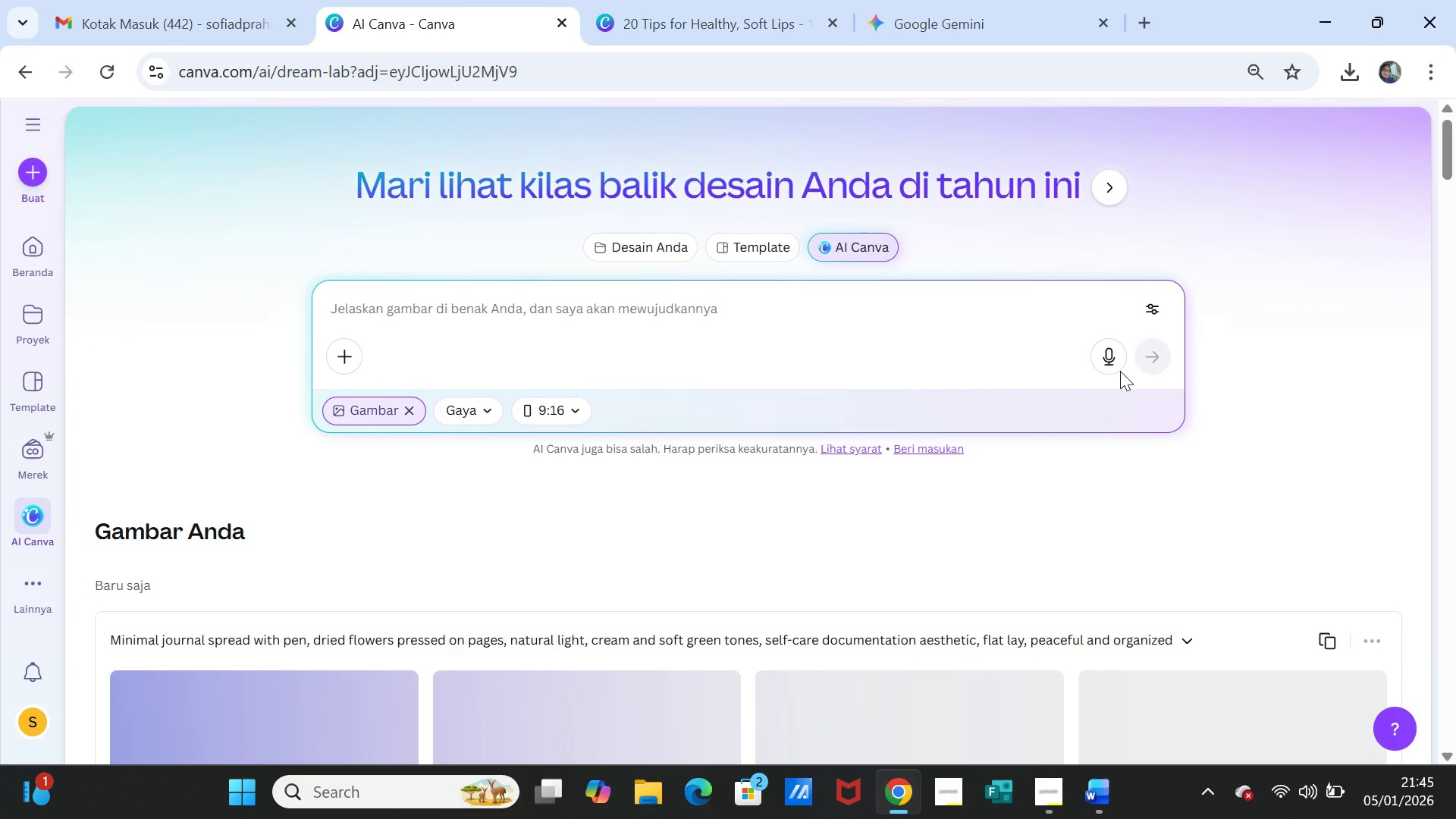 
scroll: coordinate [1033, 482], scroll_direction: down, amount: 4.0
 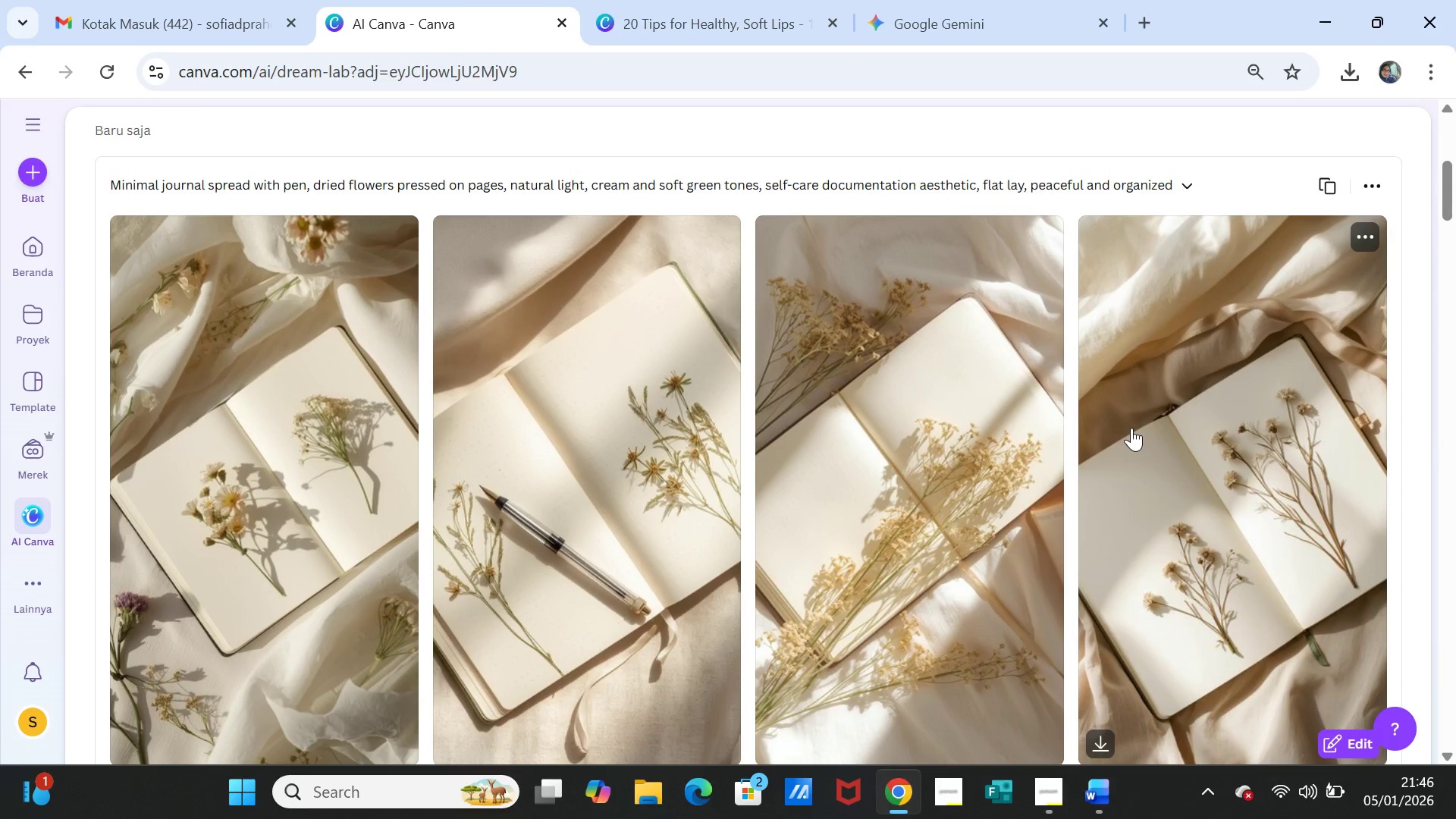 
wait(7.96)
 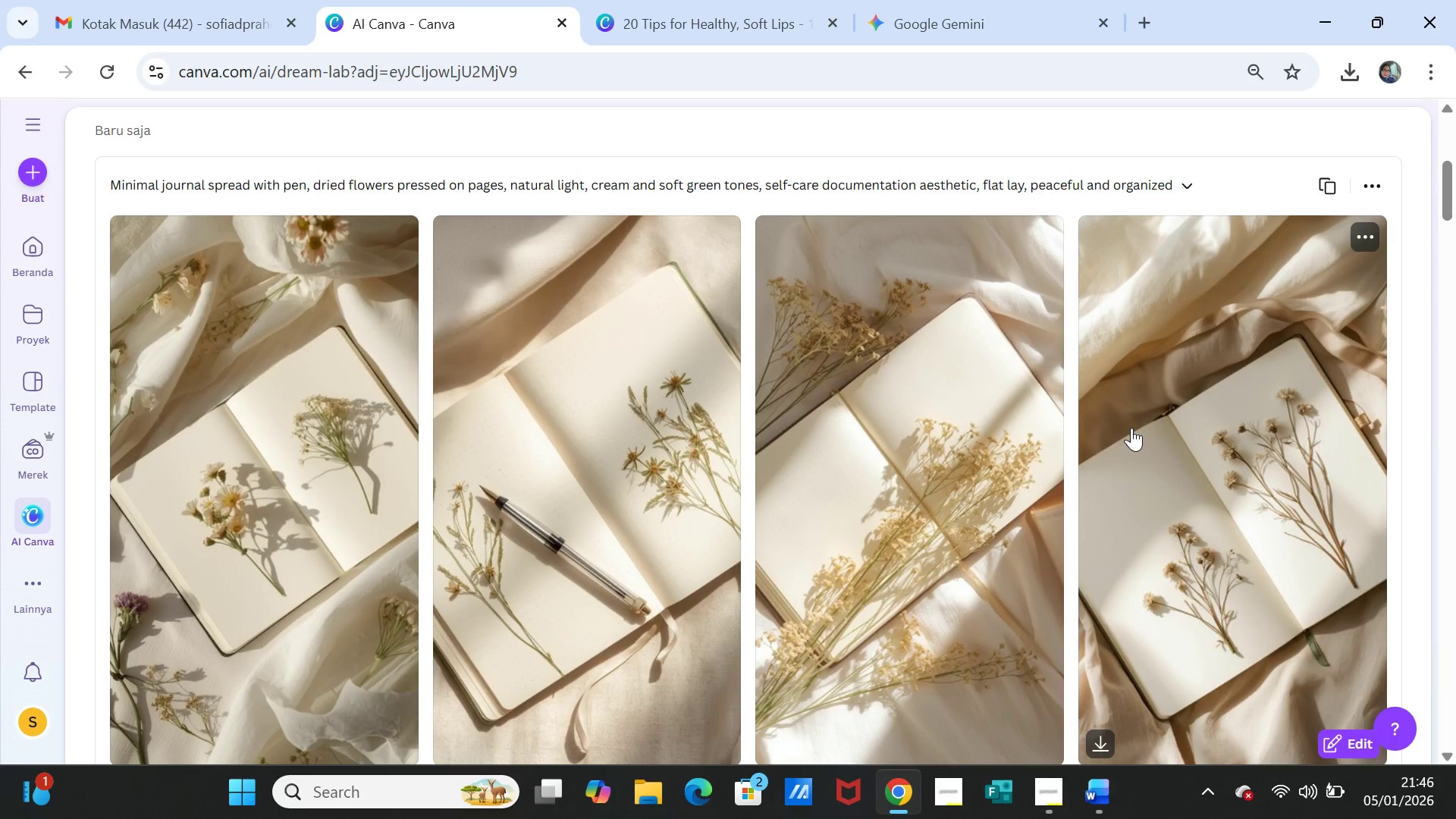 
scroll: coordinate [617, 483], scroll_direction: down, amount: 1.0
 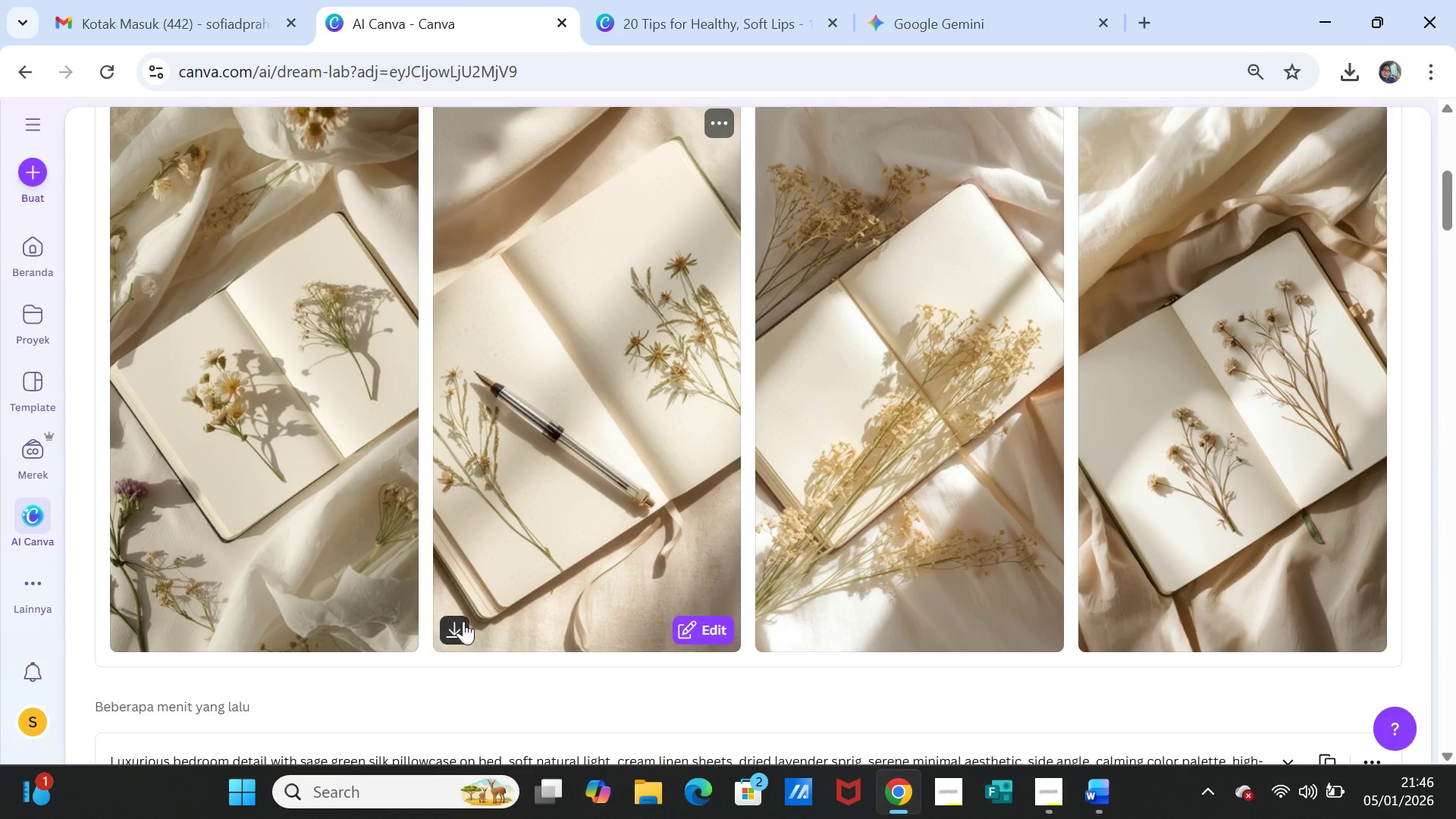 
scroll: coordinate [974, 403], scroll_direction: up, amount: 2.0
 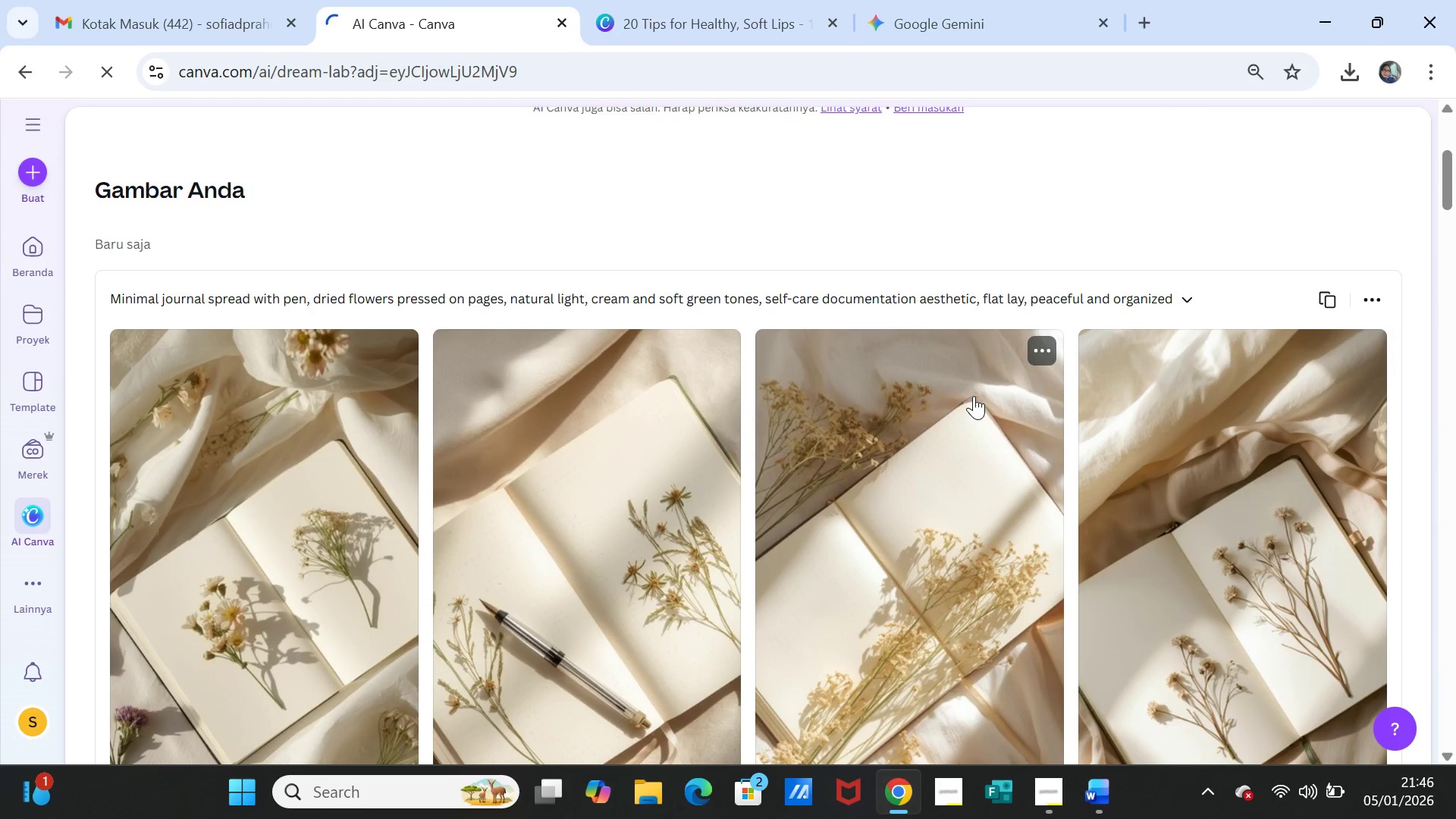 
scroll: coordinate [974, 394], scroll_direction: down, amount: 1.0
 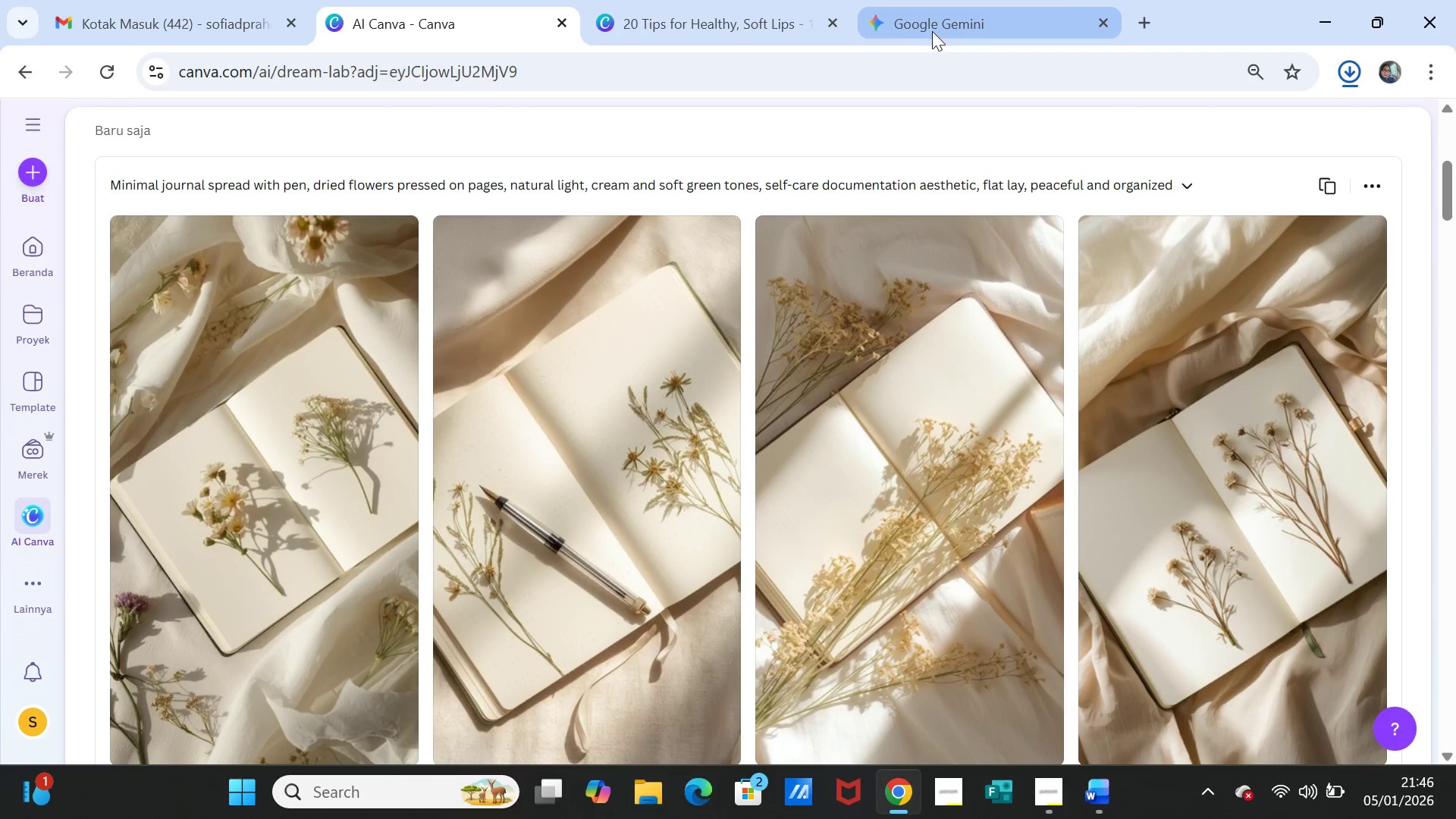 
left_click([760, 14])
 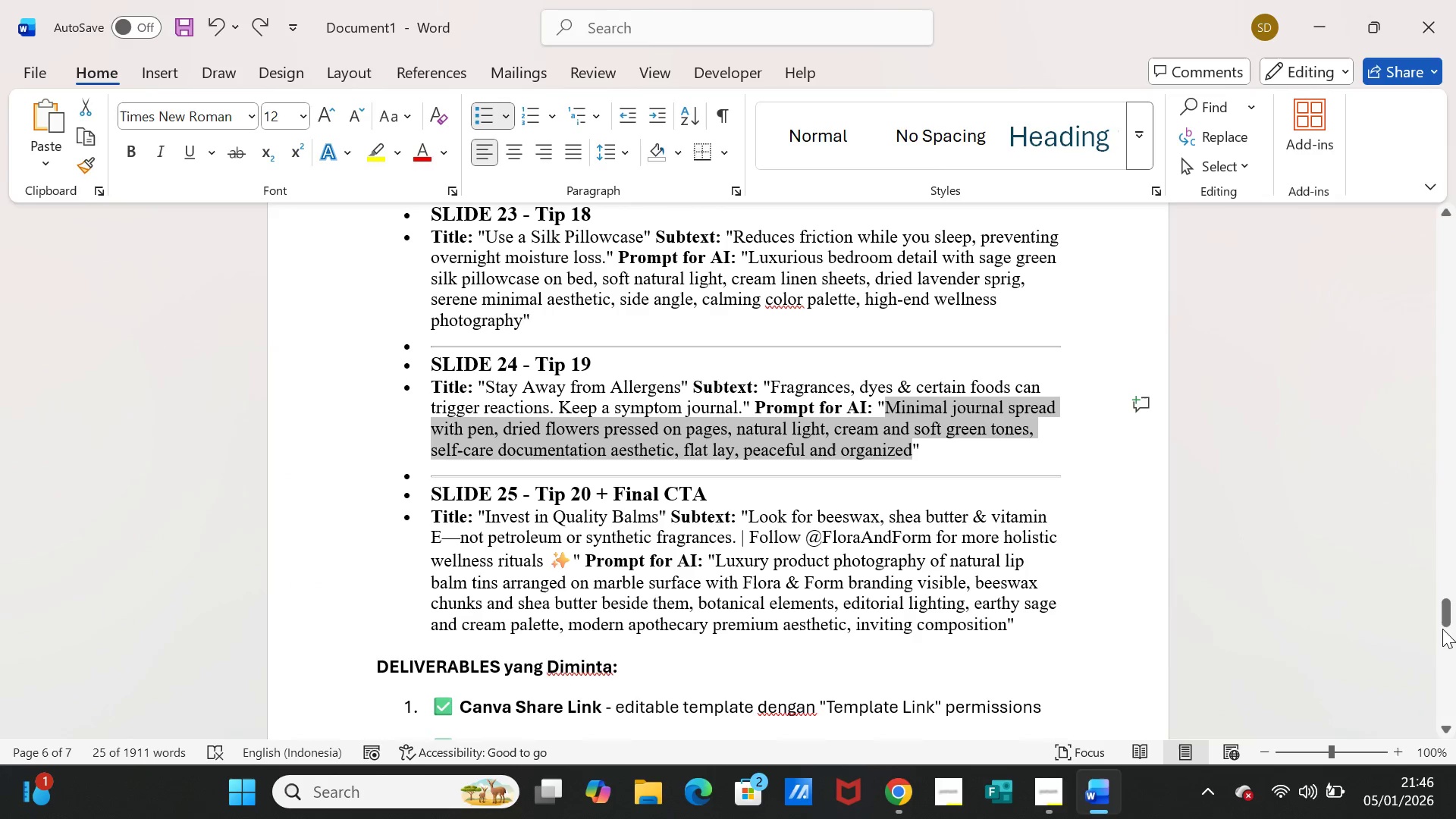 
left_click_drag(start_coordinate=[1443, 616], to_coordinate=[1439, 617])
 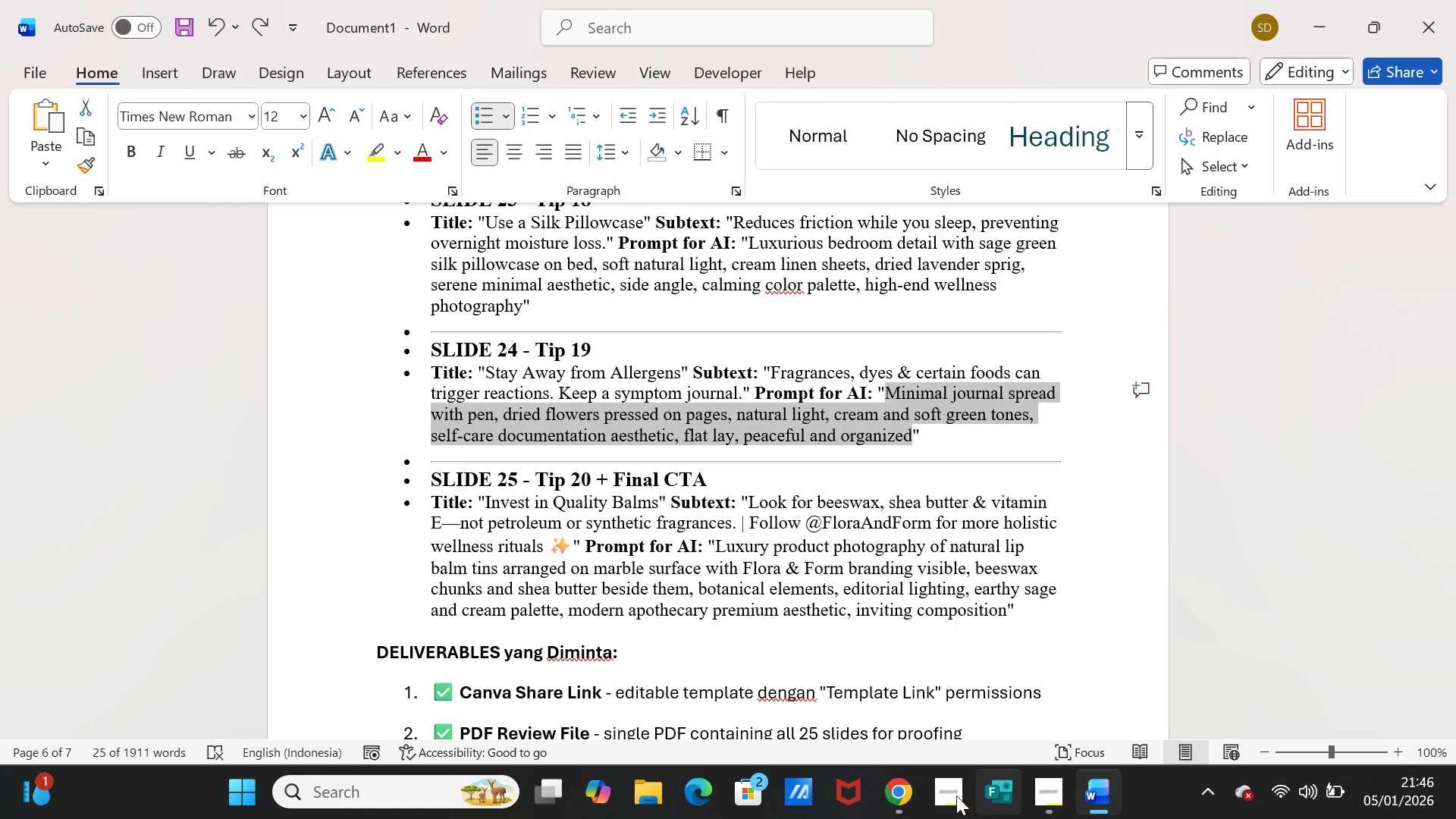 
left_click([892, 787])
 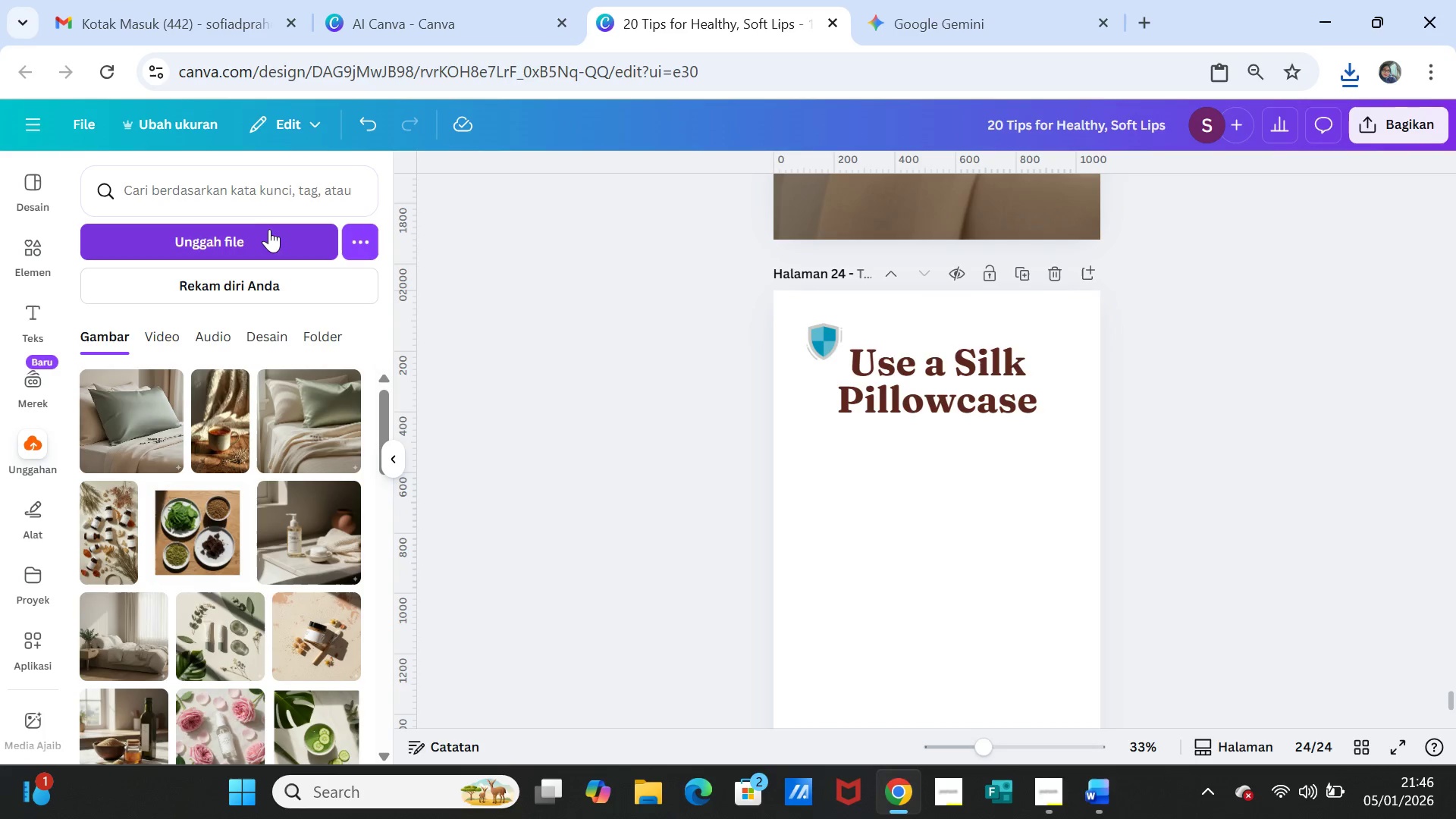 
left_click([265, 234])
 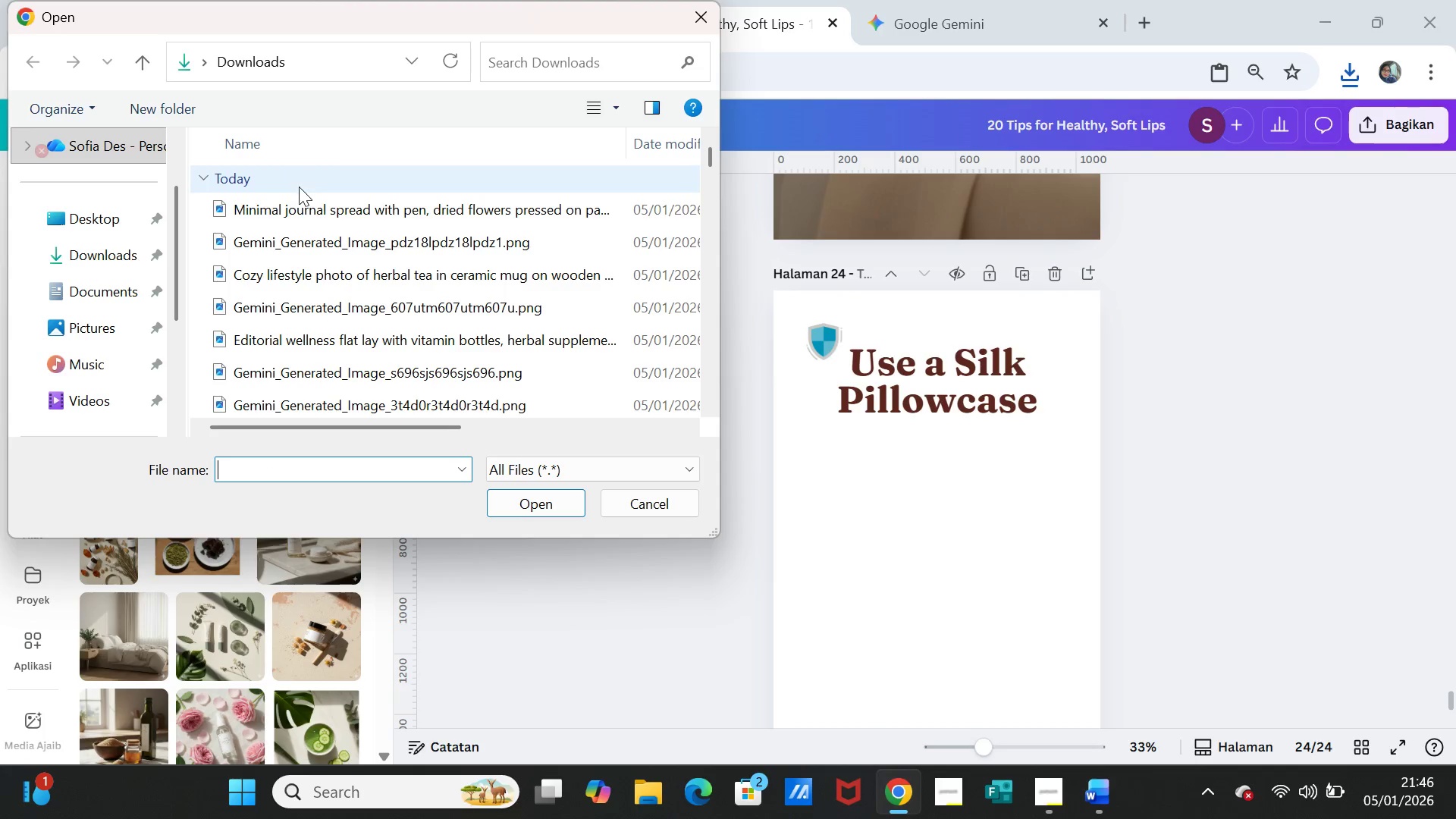 
left_click([308, 203])
 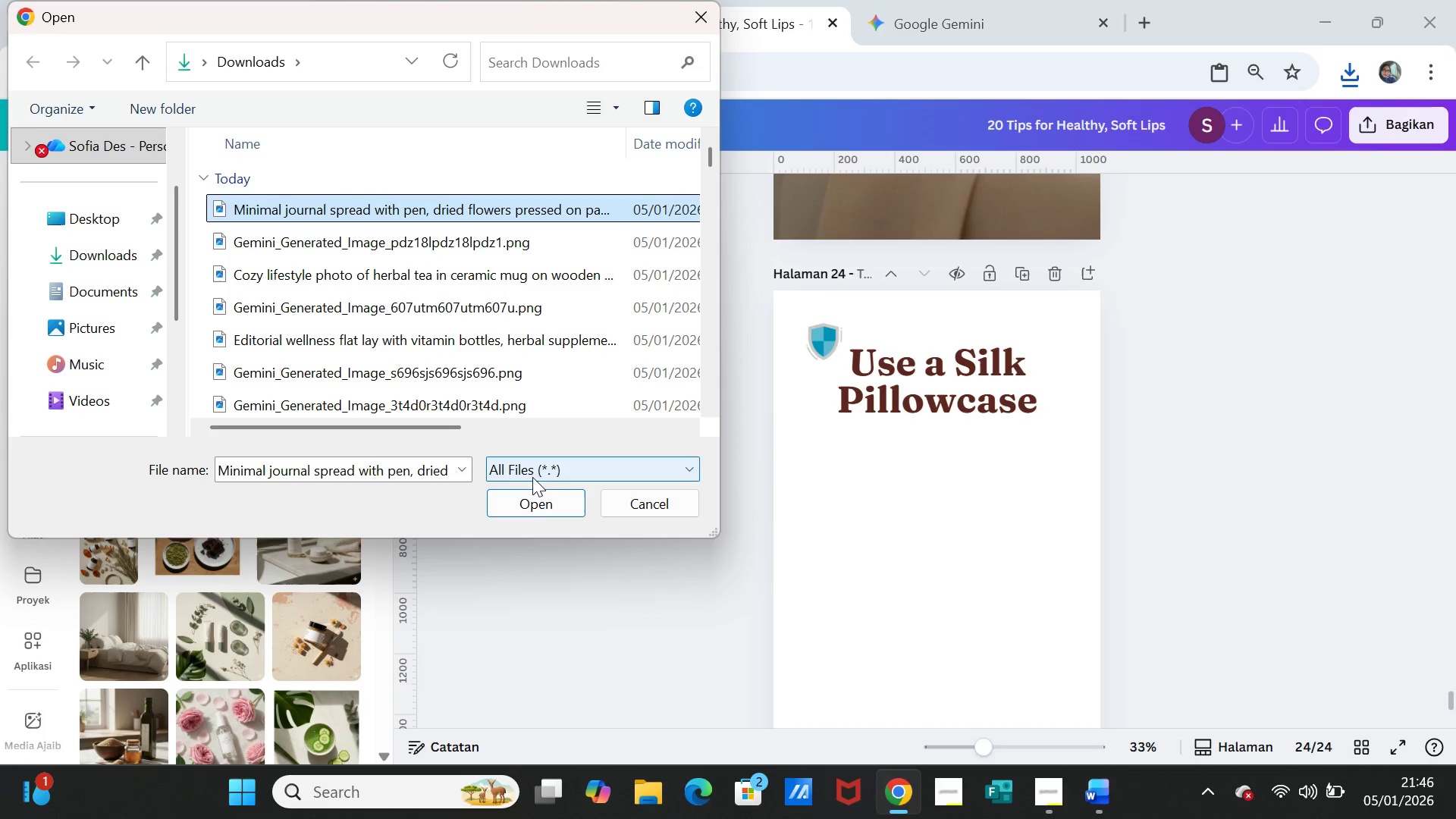 
left_click([534, 507])
 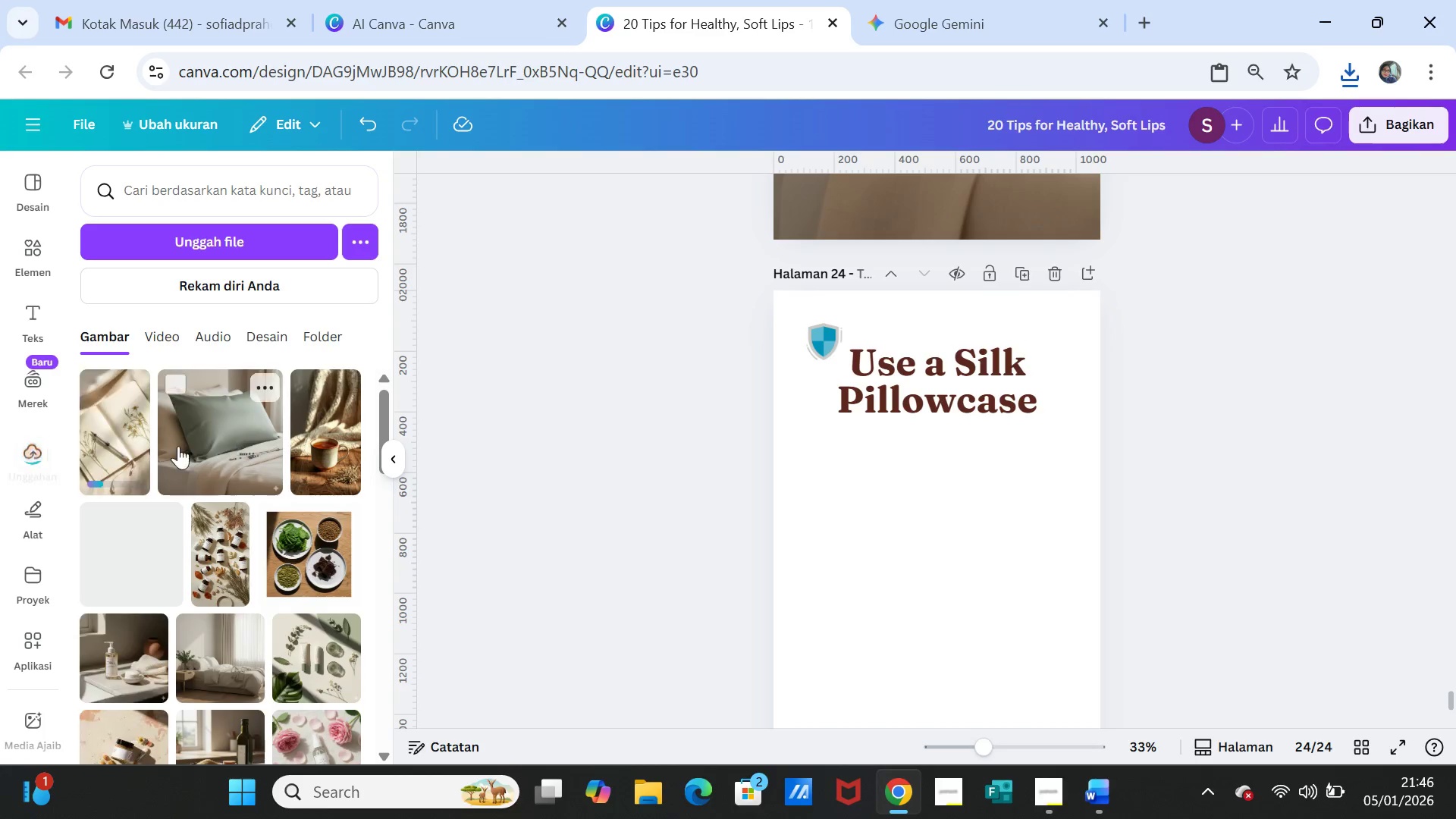 
left_click([122, 427])
 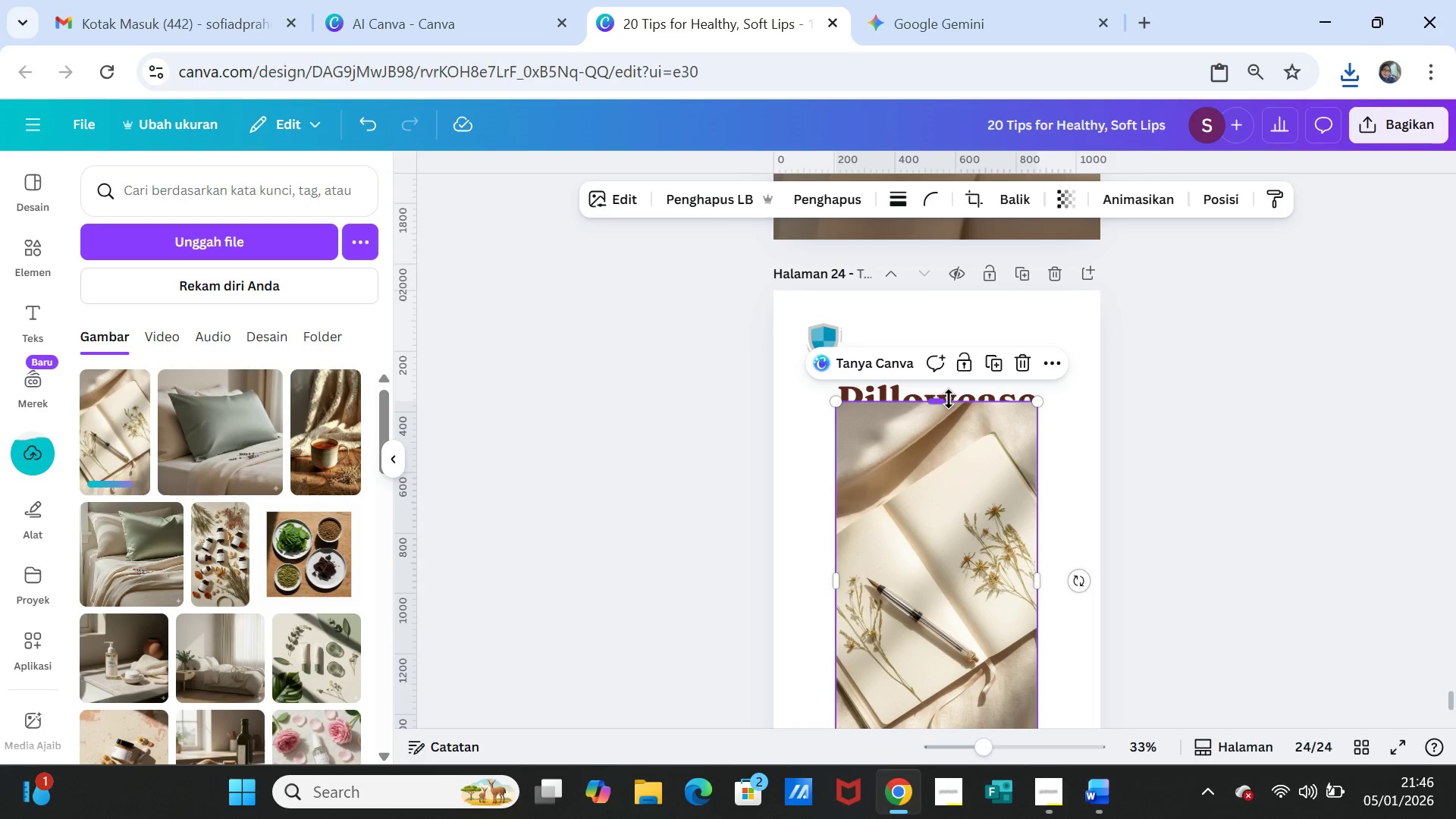 
left_click_drag(start_coordinate=[946, 400], to_coordinate=[936, 291])
 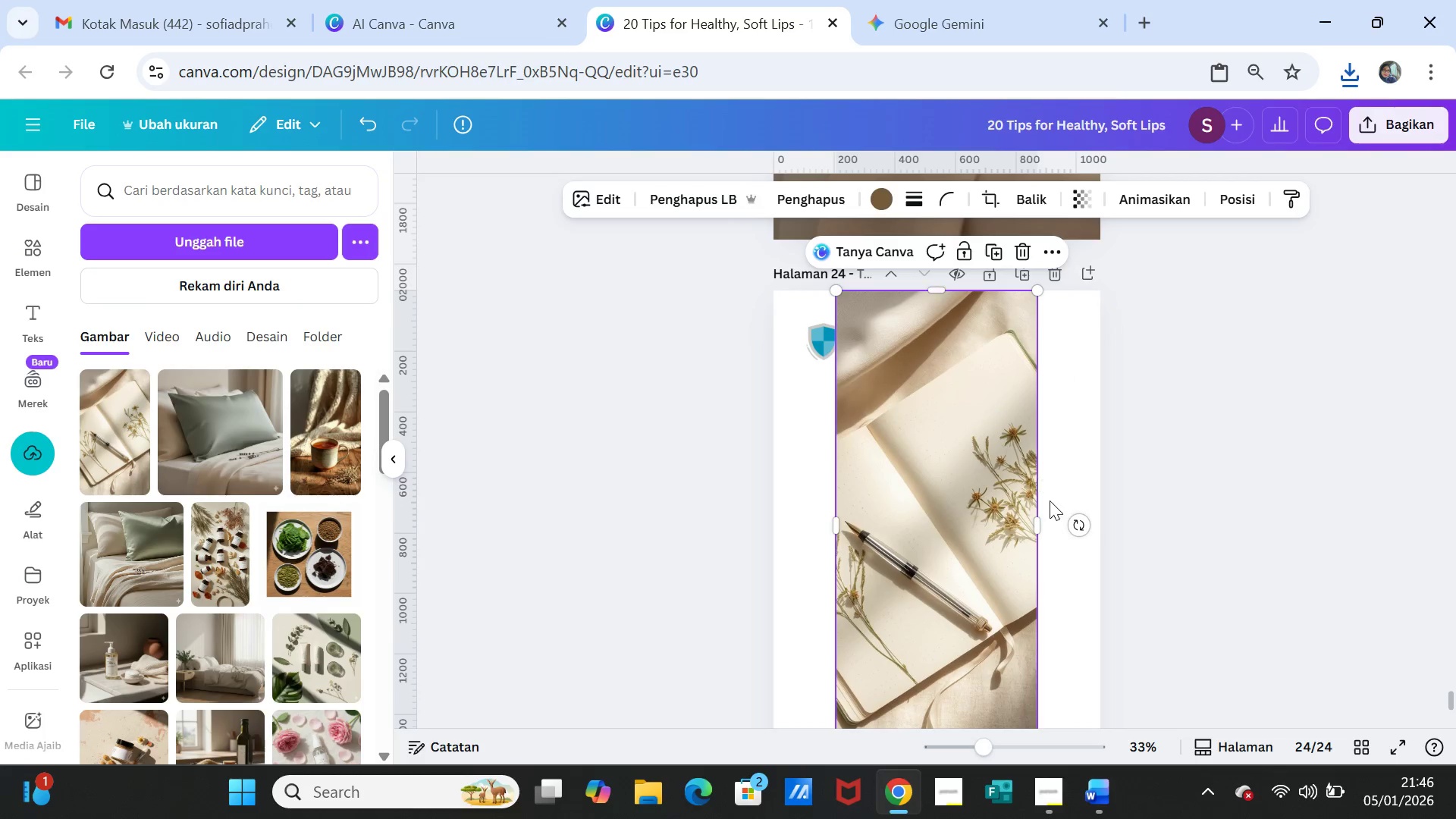 
scroll: coordinate [1050, 524], scroll_direction: down, amount: 4.0
 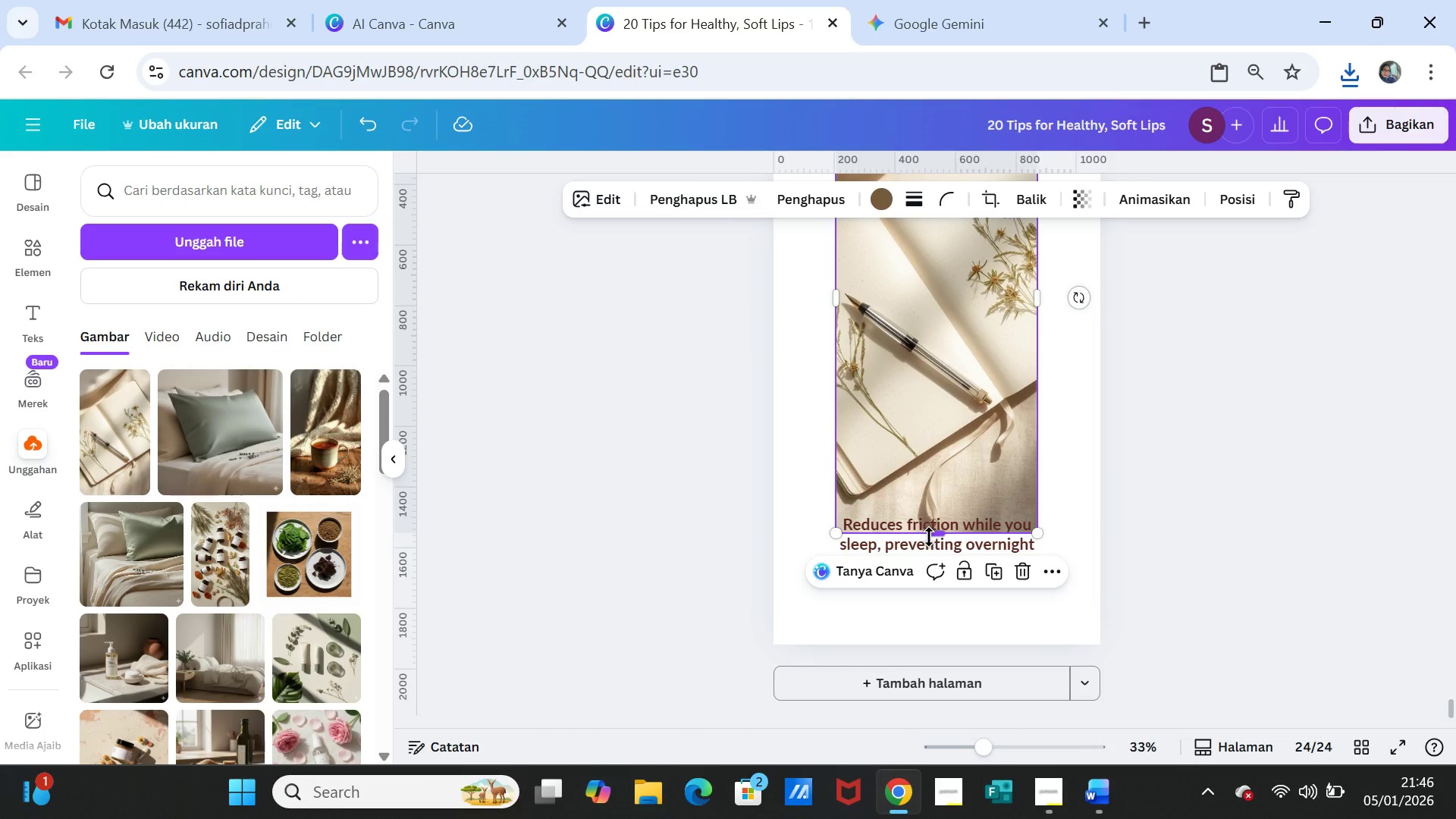 
left_click_drag(start_coordinate=[930, 537], to_coordinate=[929, 644])
 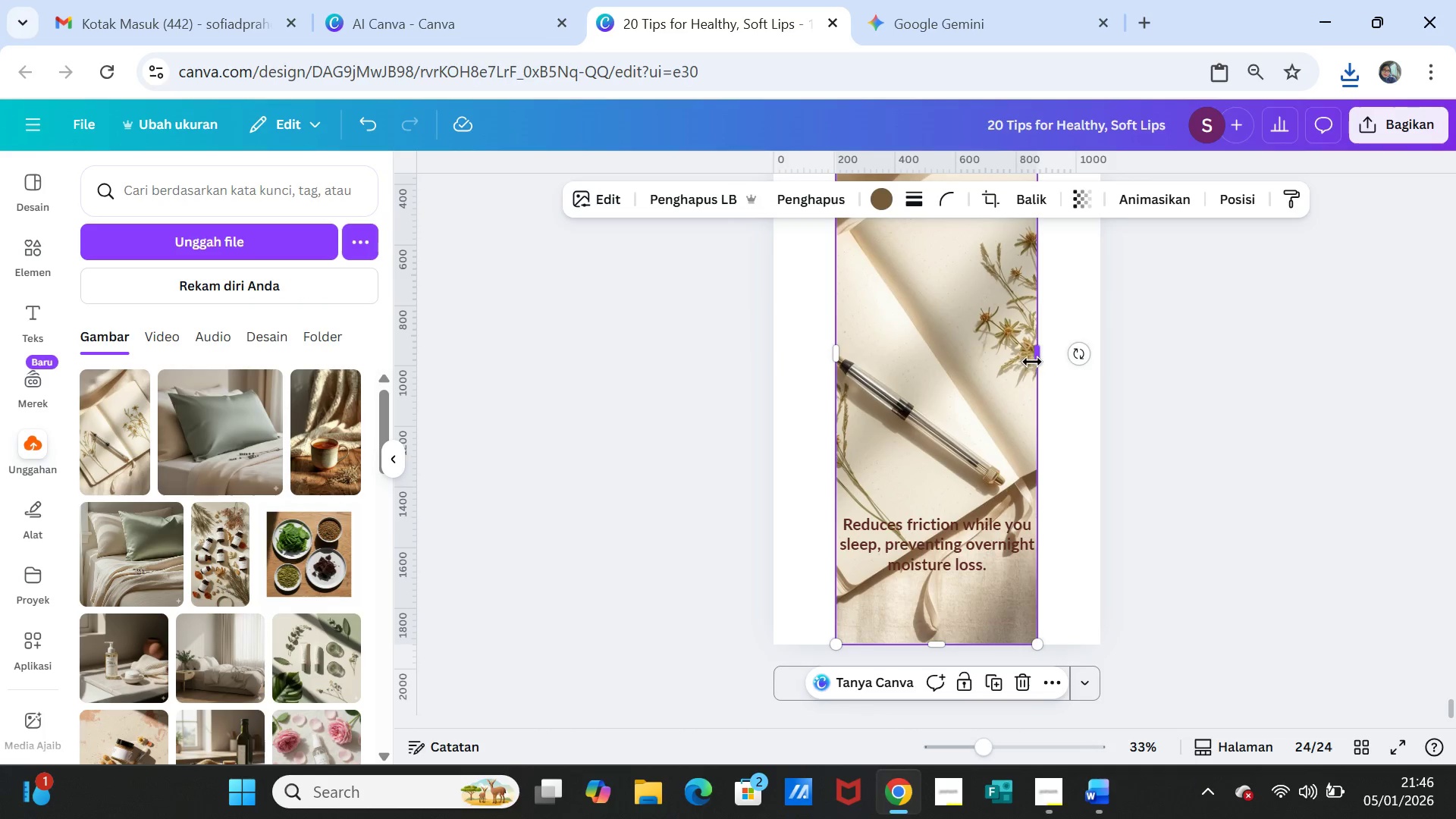 
left_click_drag(start_coordinate=[1033, 361], to_coordinate=[1092, 361])
 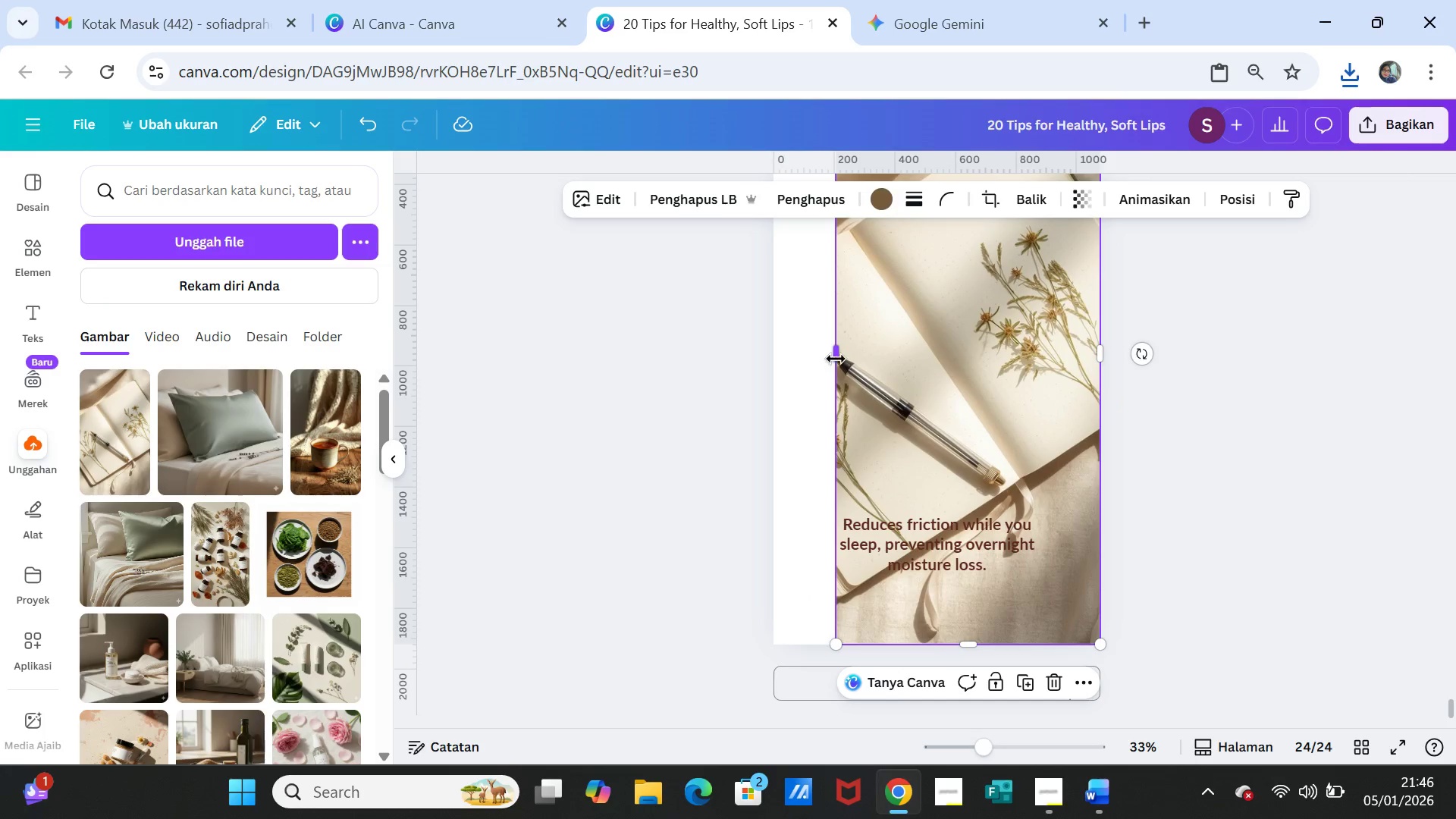 
left_click_drag(start_coordinate=[837, 357], to_coordinate=[774, 349])
 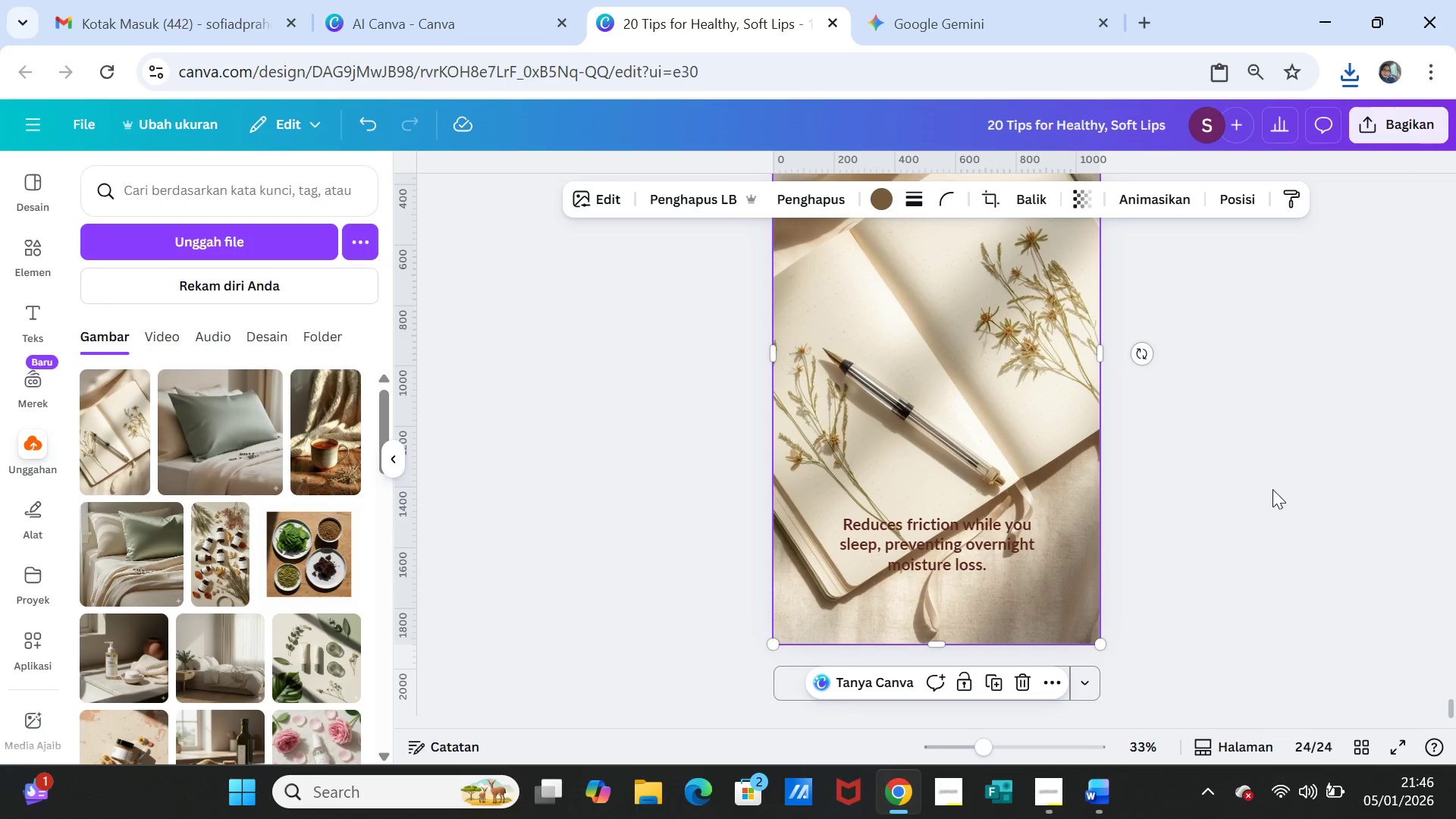 
left_click([1272, 489])
 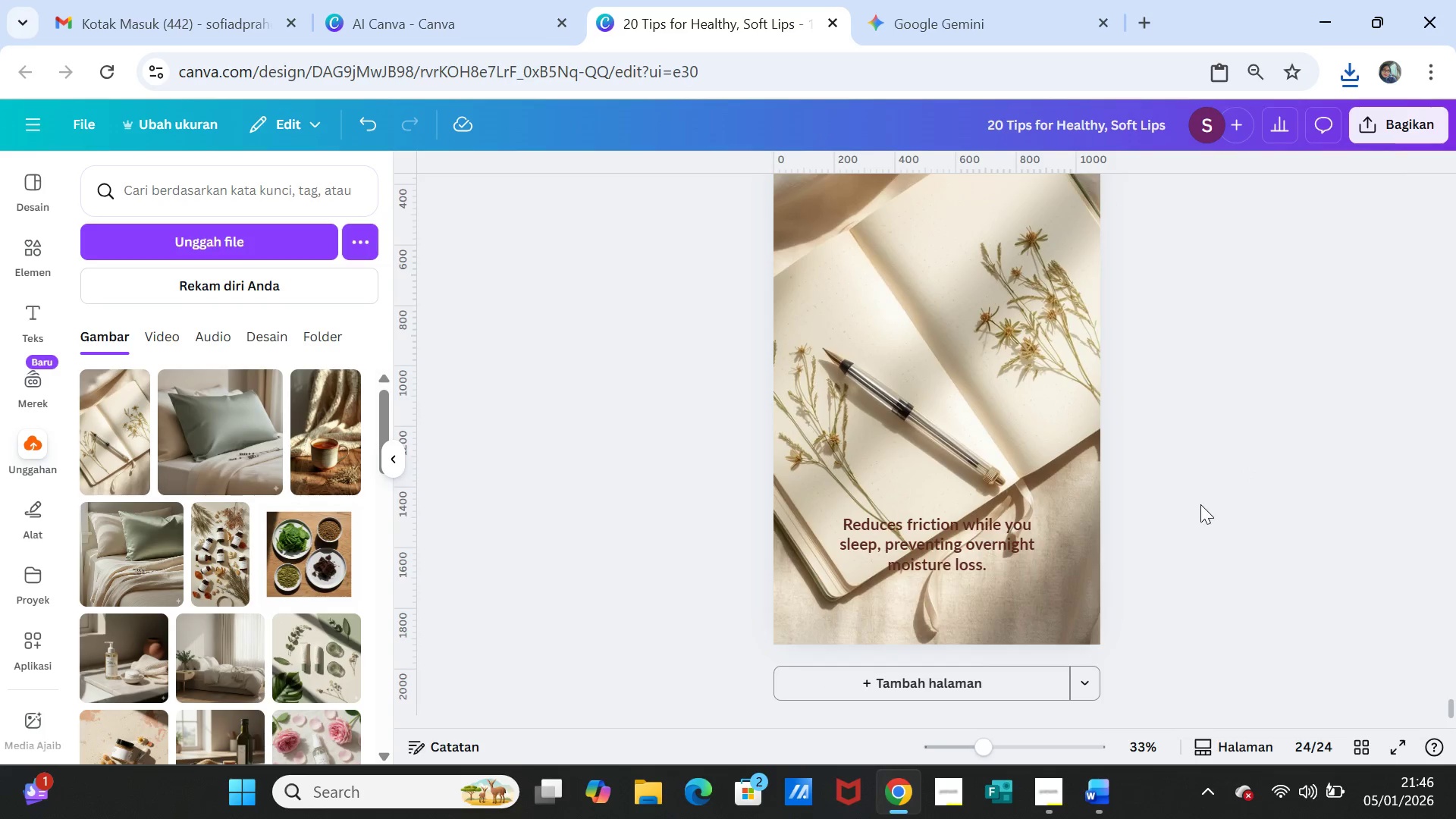 
scroll: coordinate [1200, 504], scroll_direction: up, amount: 3.0
 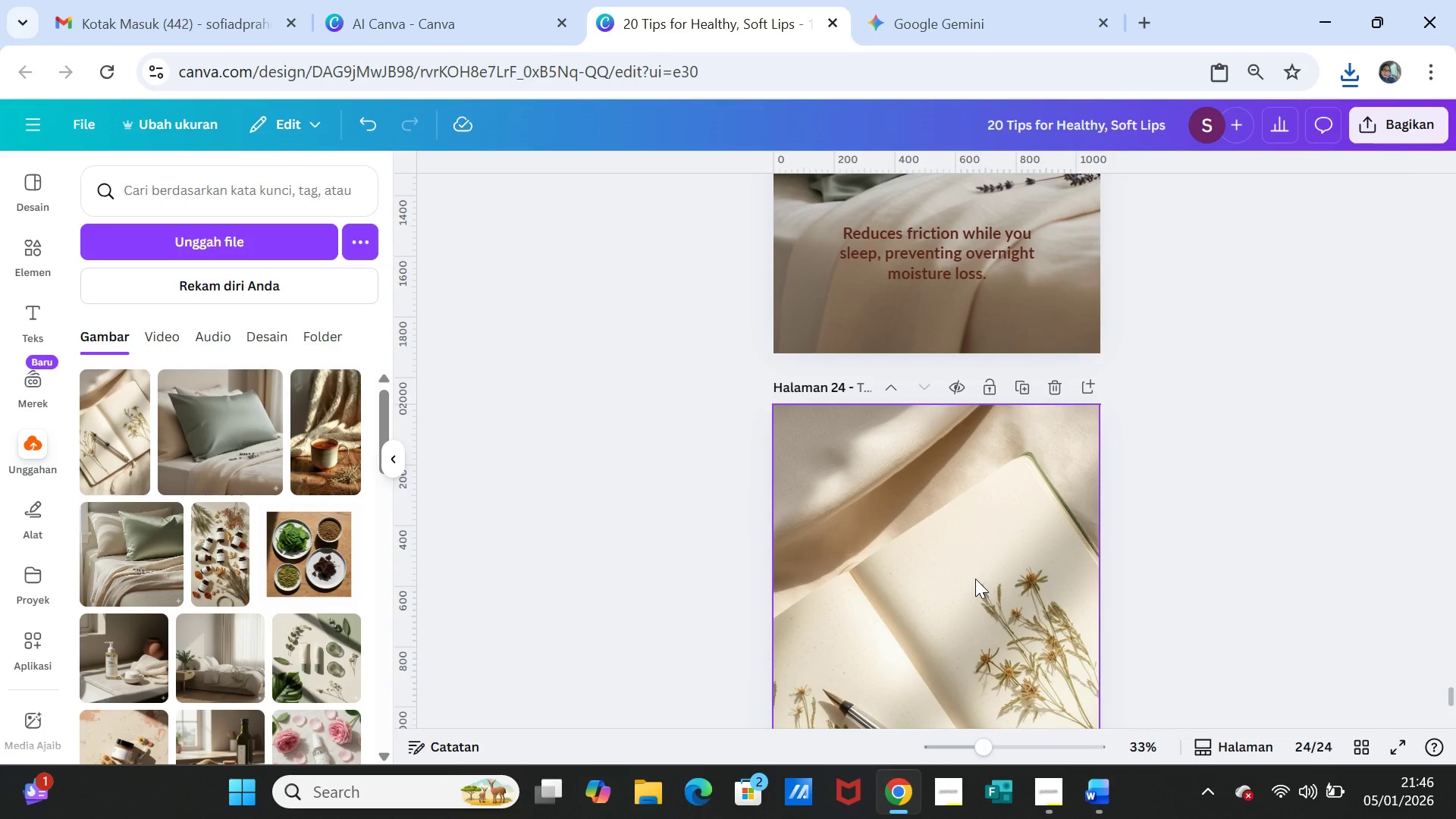 
left_click([974, 580])
 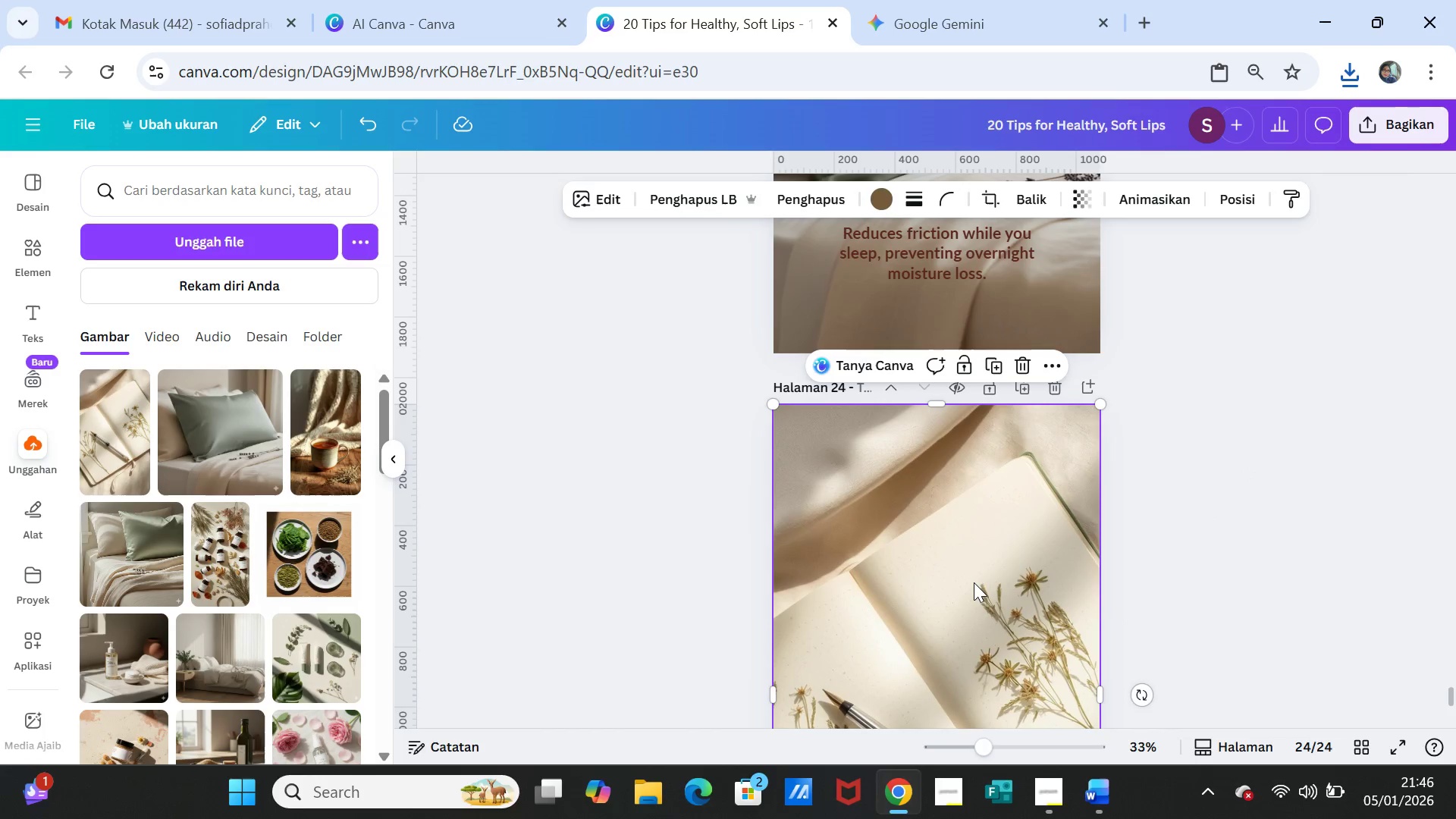 
right_click([974, 582])
 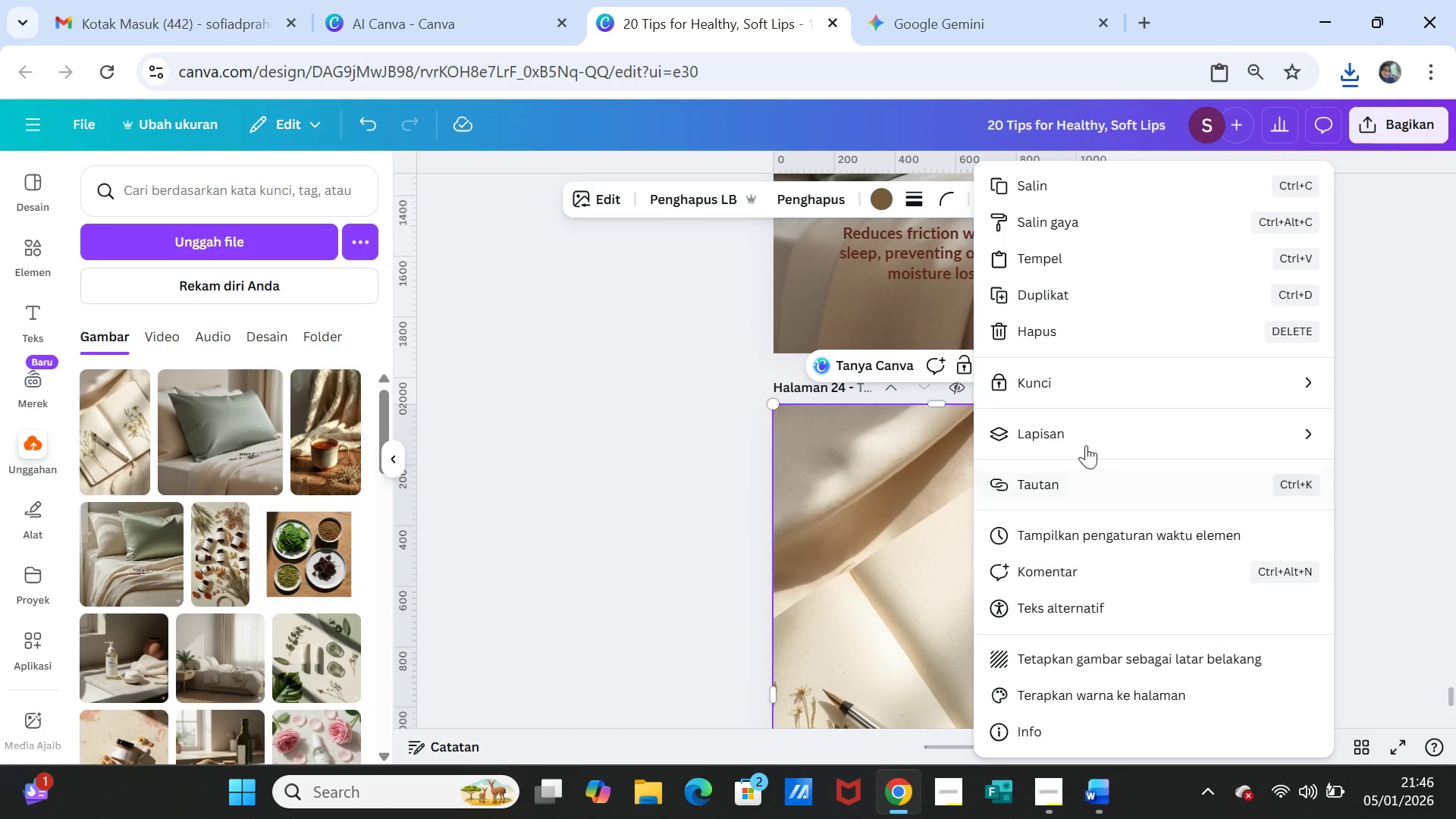 
left_click([1089, 438])
 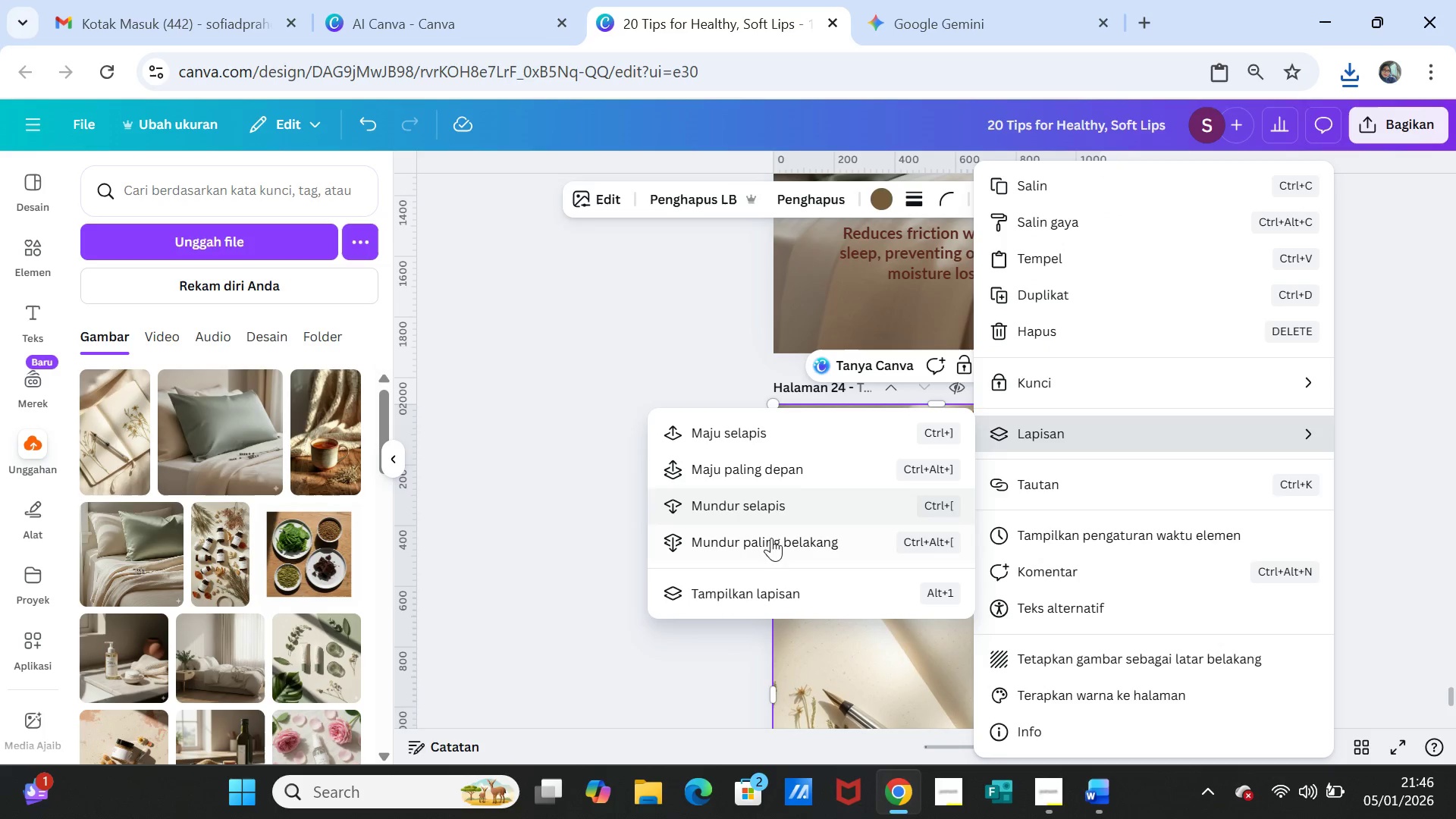 
left_click([770, 543])
 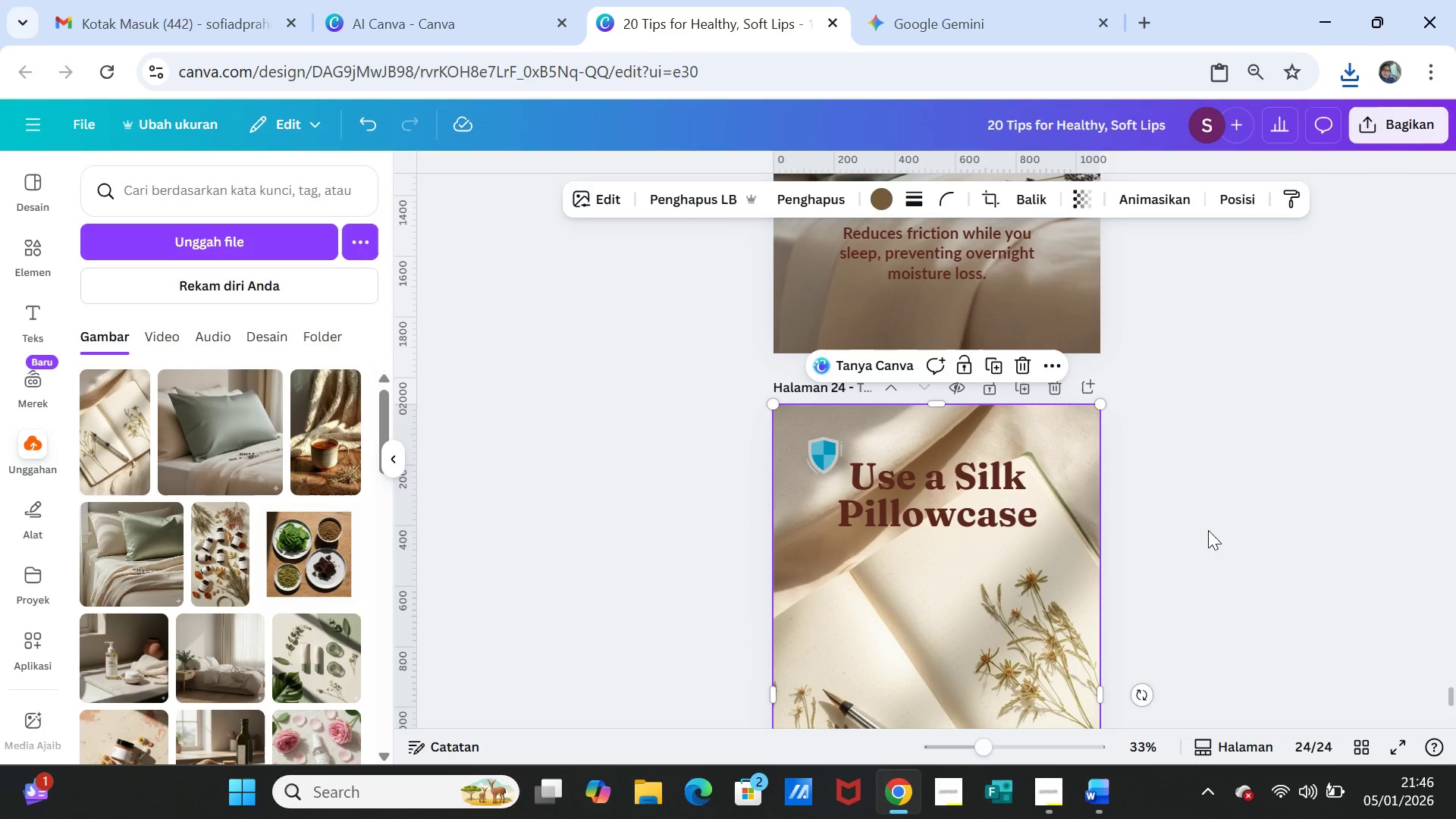 
left_click([1210, 529])
 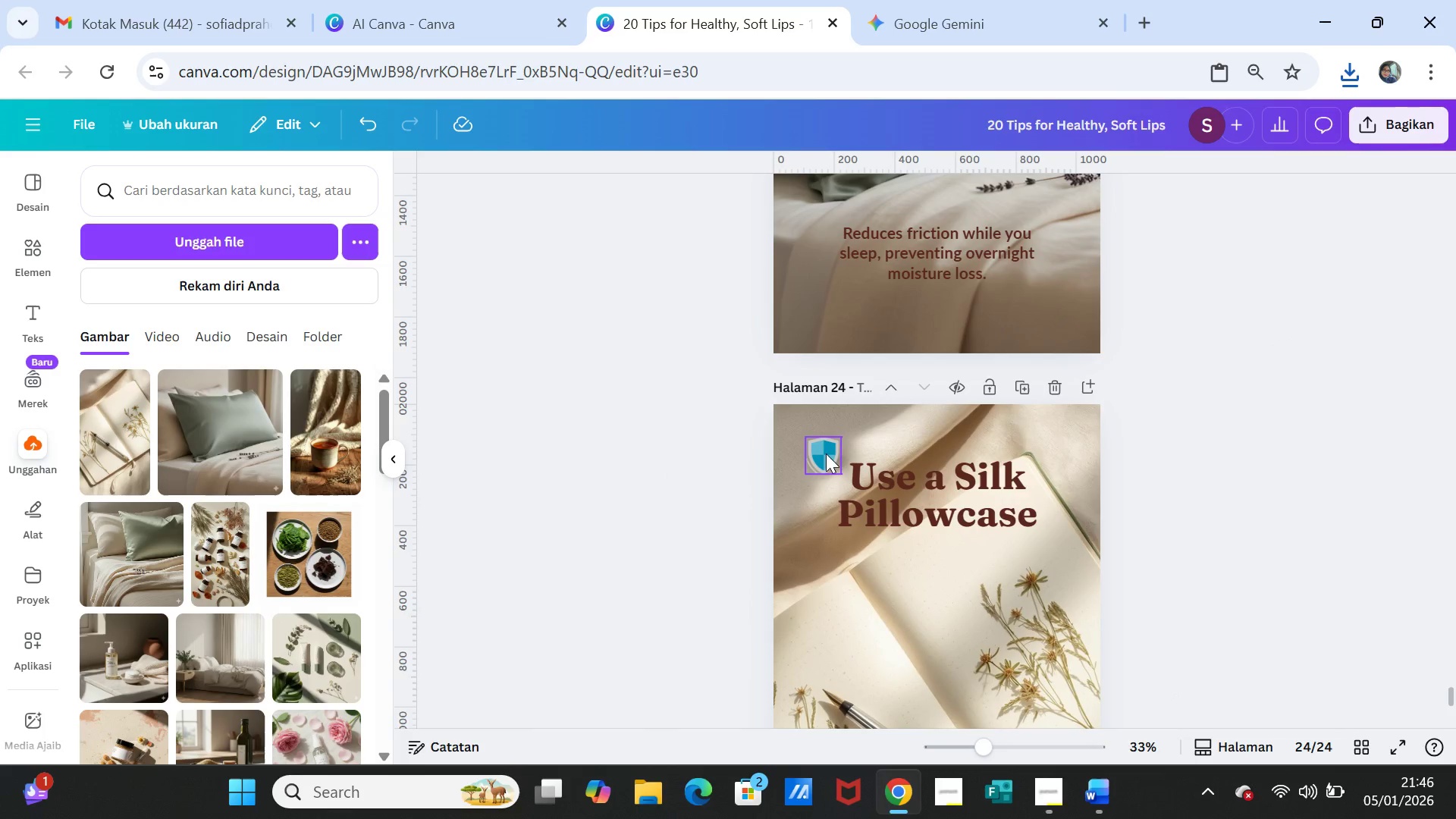 
left_click([823, 452])
 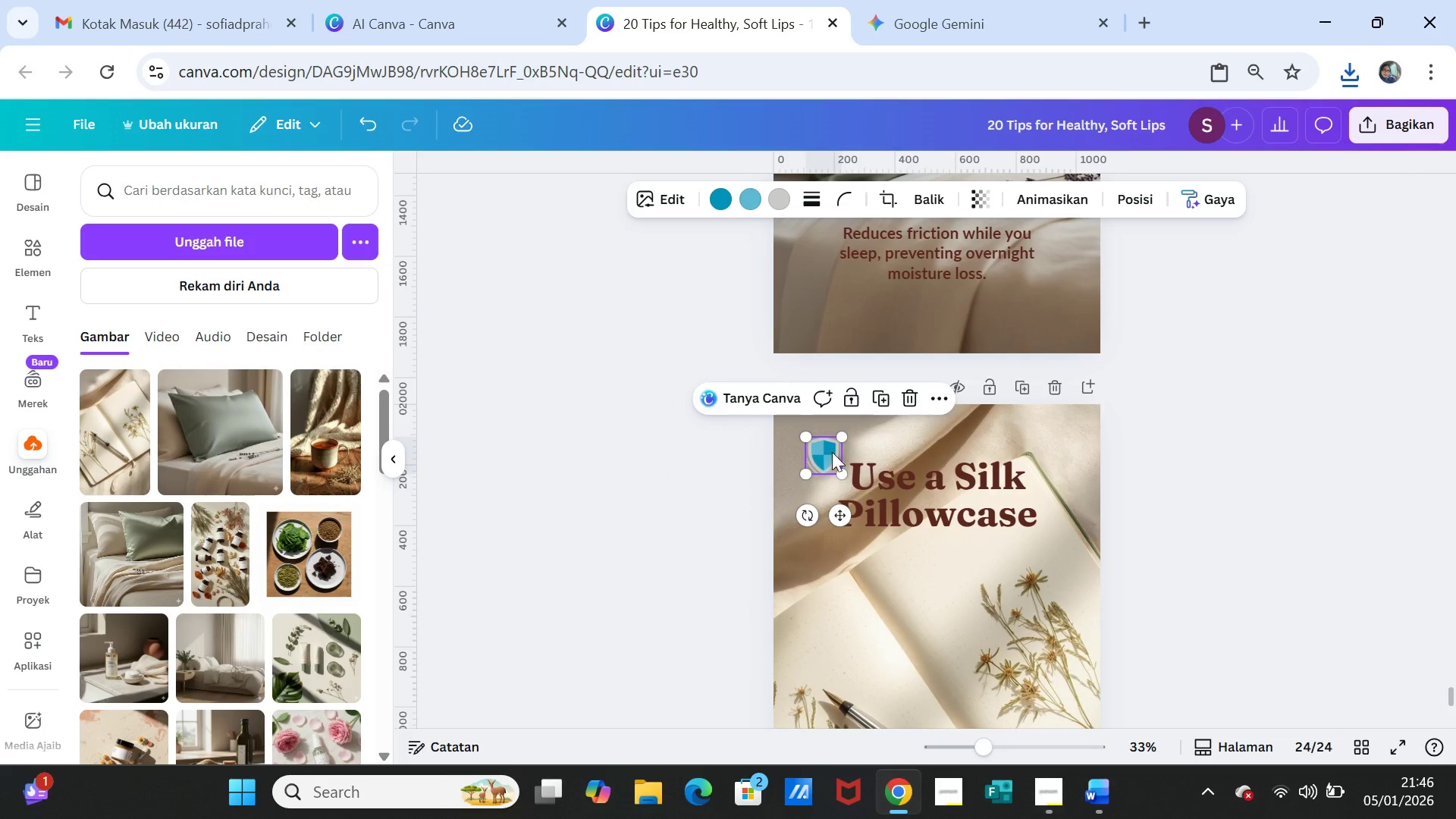 
scroll: coordinate [1023, 447], scroll_direction: up, amount: 6.0
 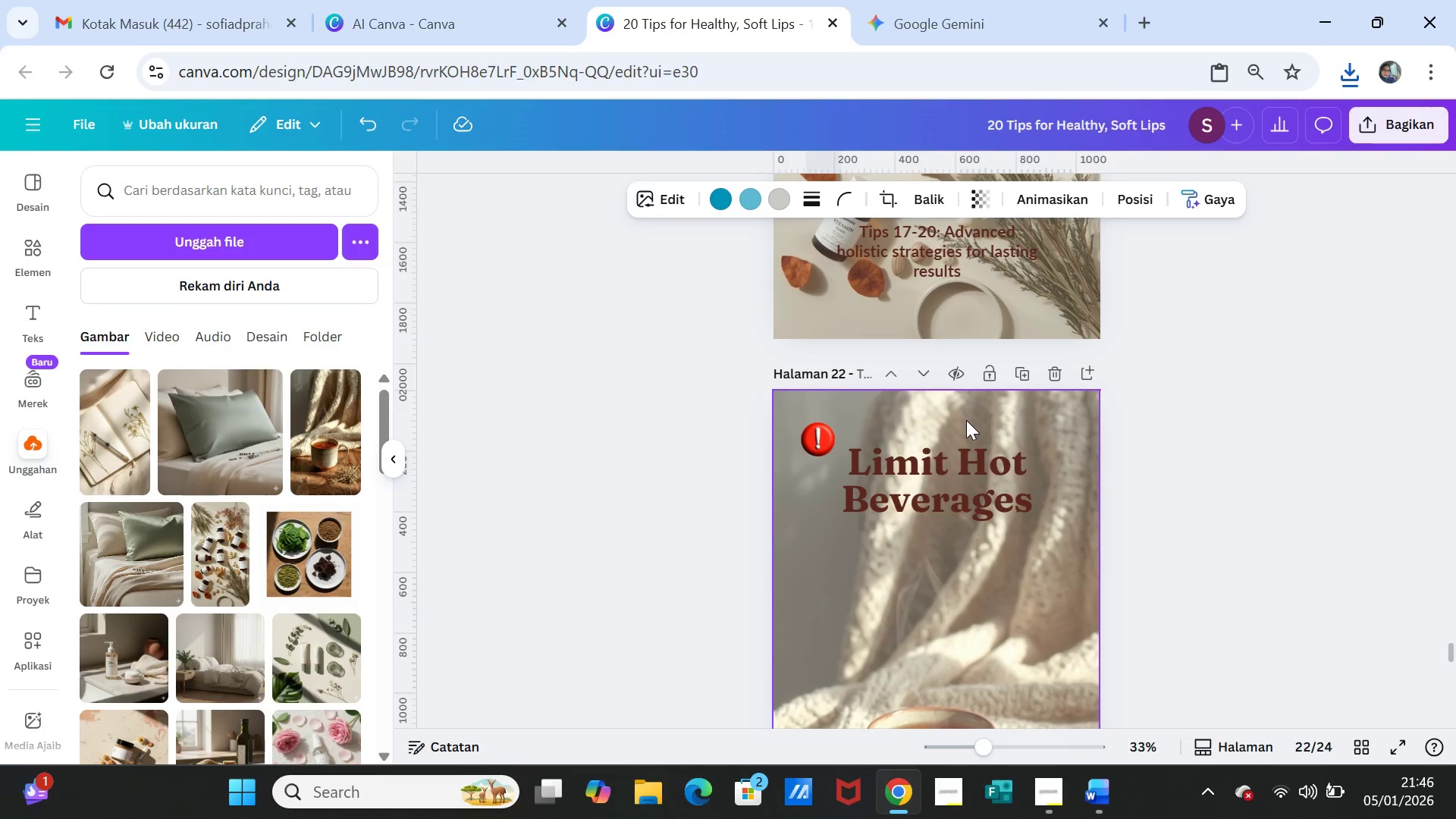 
scroll: coordinate [966, 429], scroll_direction: down, amount: 10.0
 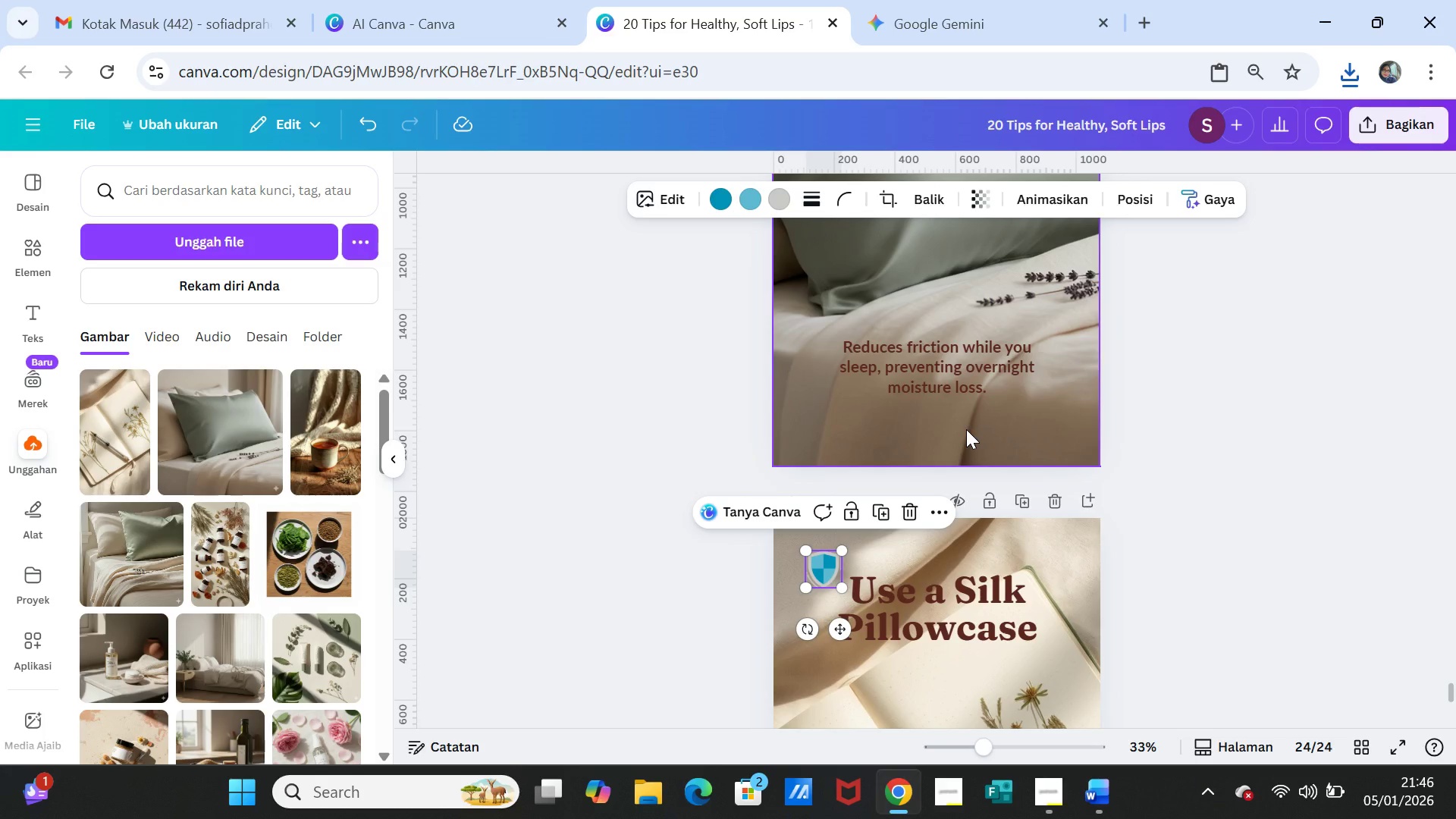 
scroll: coordinate [966, 429], scroll_direction: up, amount: 9.0
 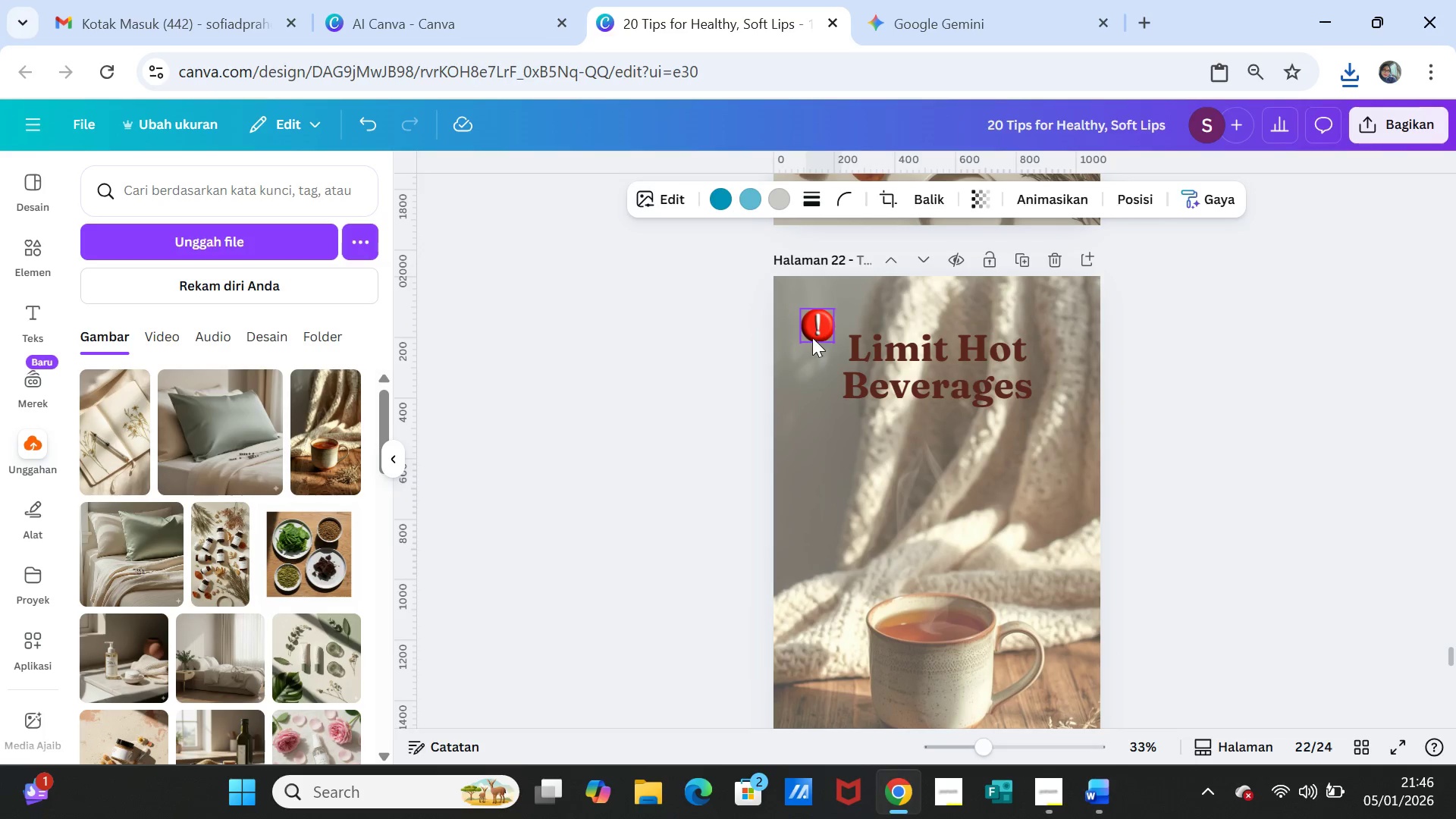 
left_click([811, 330])
 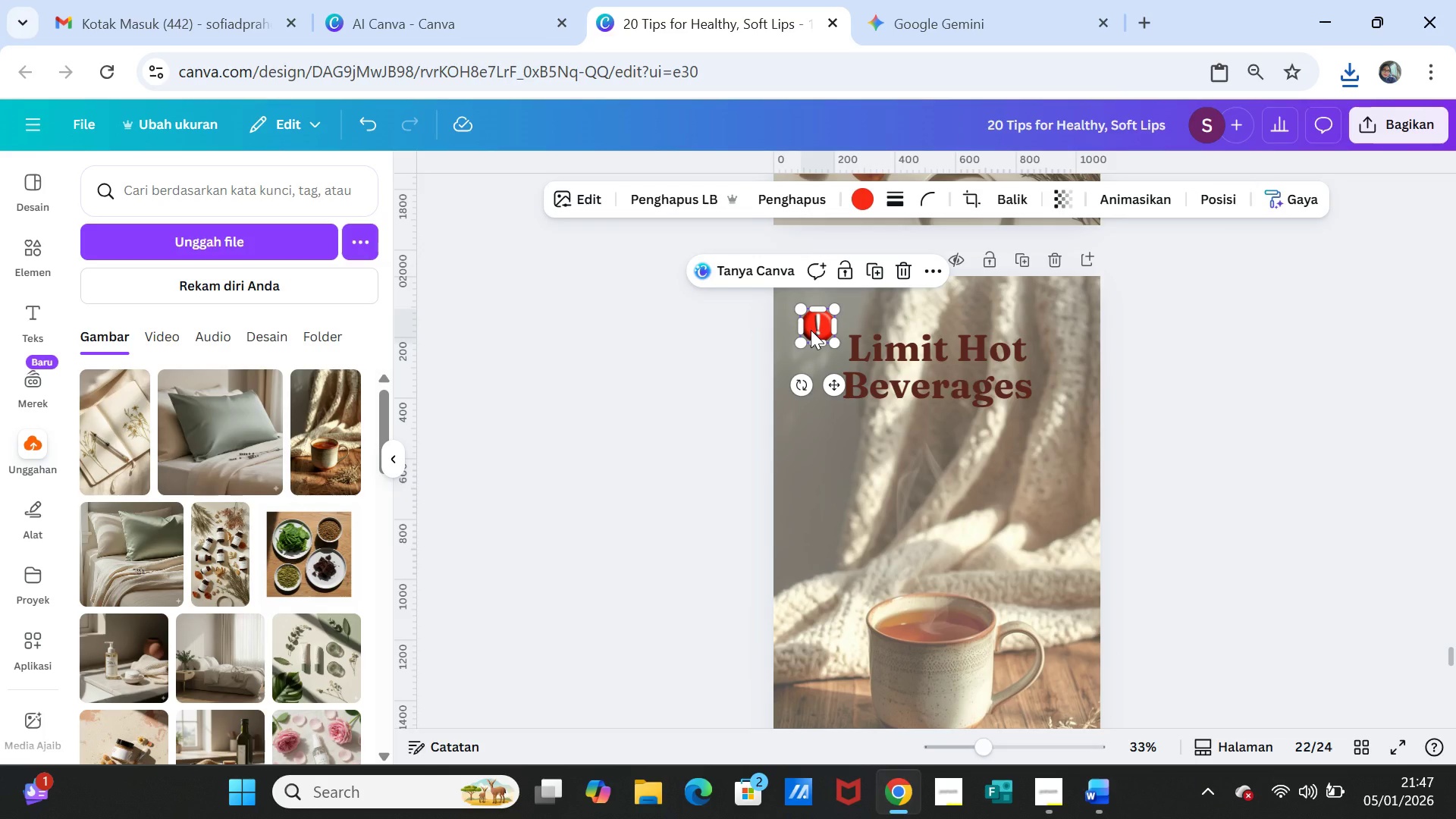 
right_click([811, 330])
 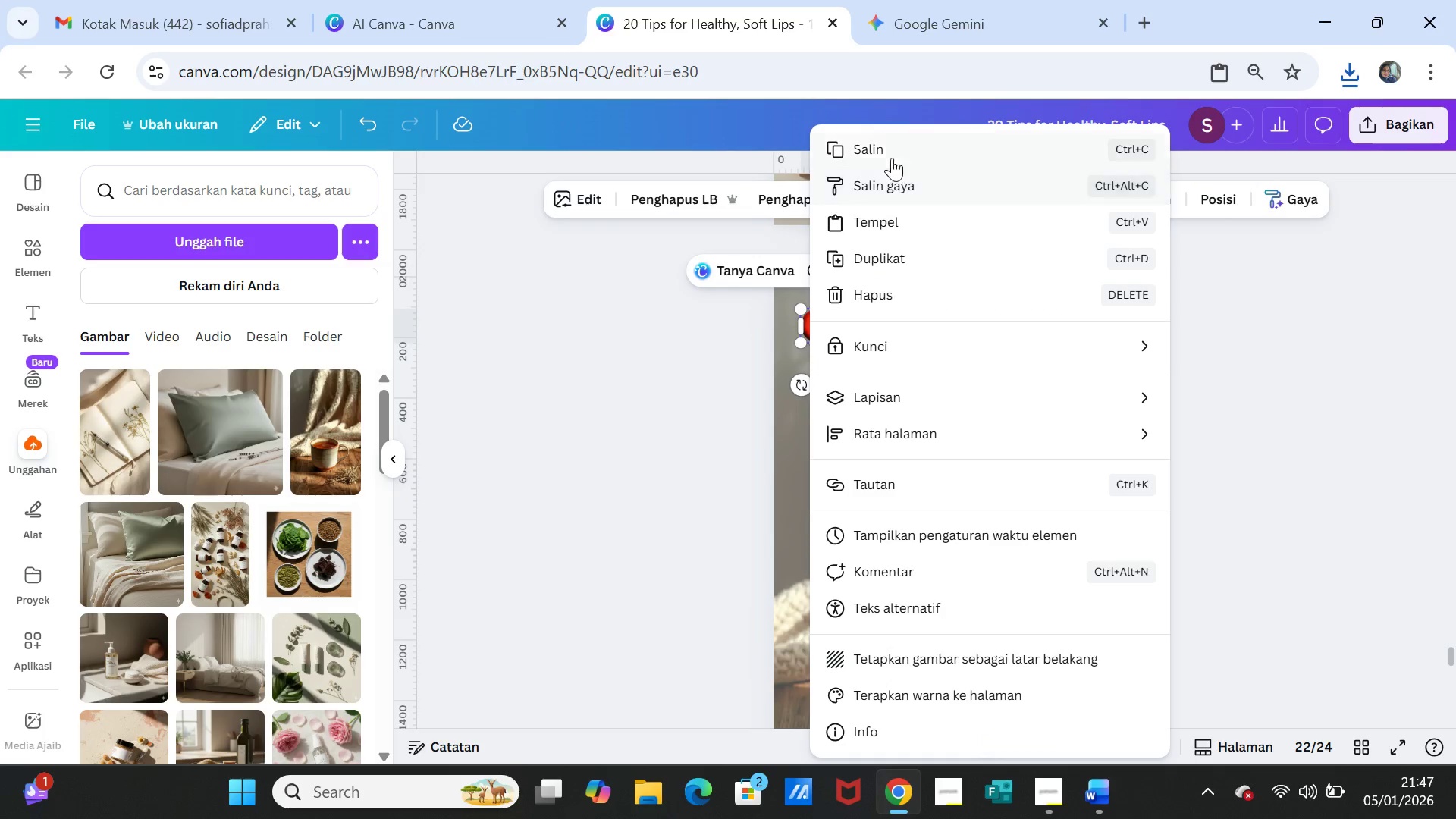 
left_click([890, 153])
 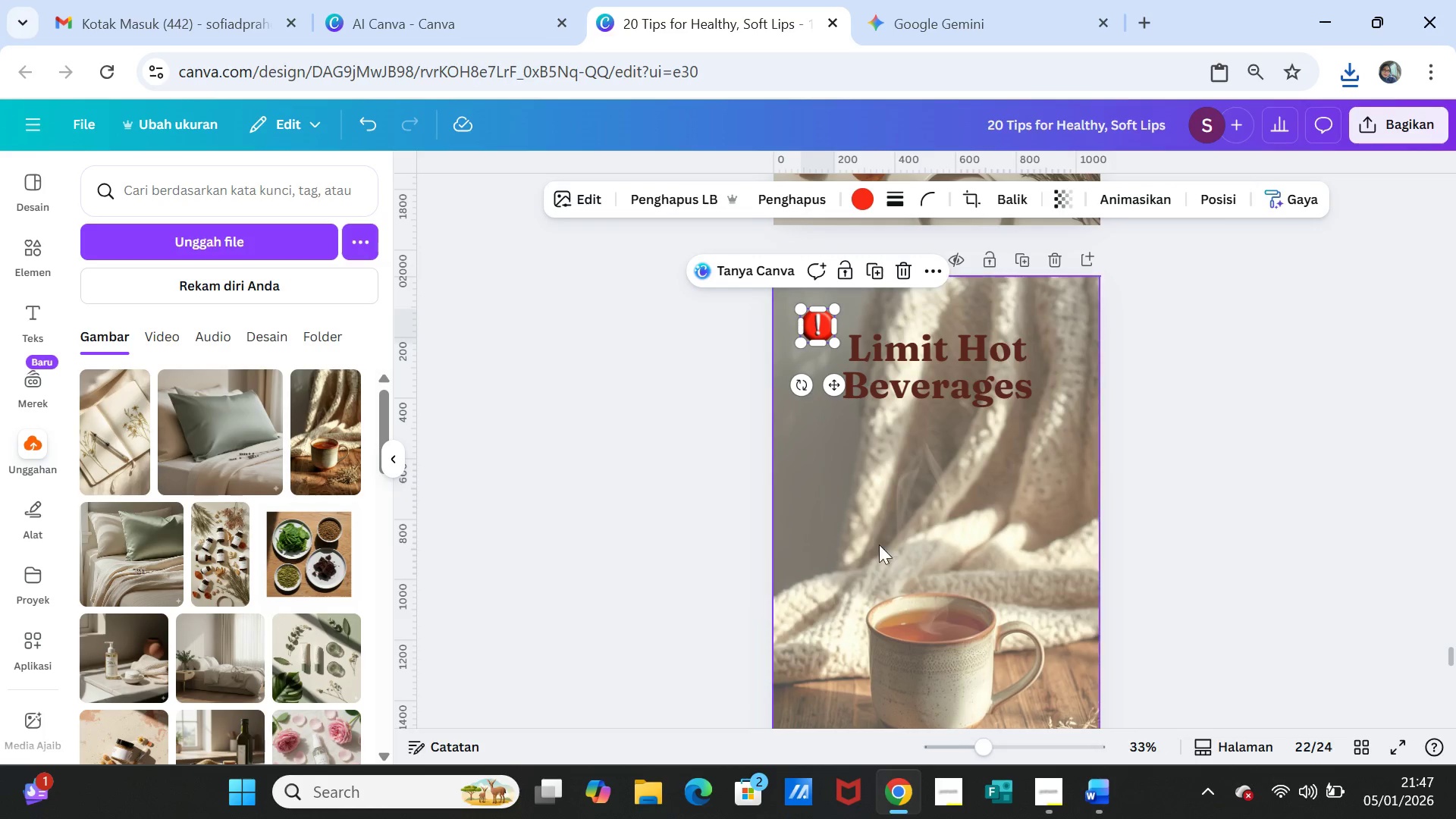 
scroll: coordinate [856, 554], scroll_direction: down, amount: 15.0
 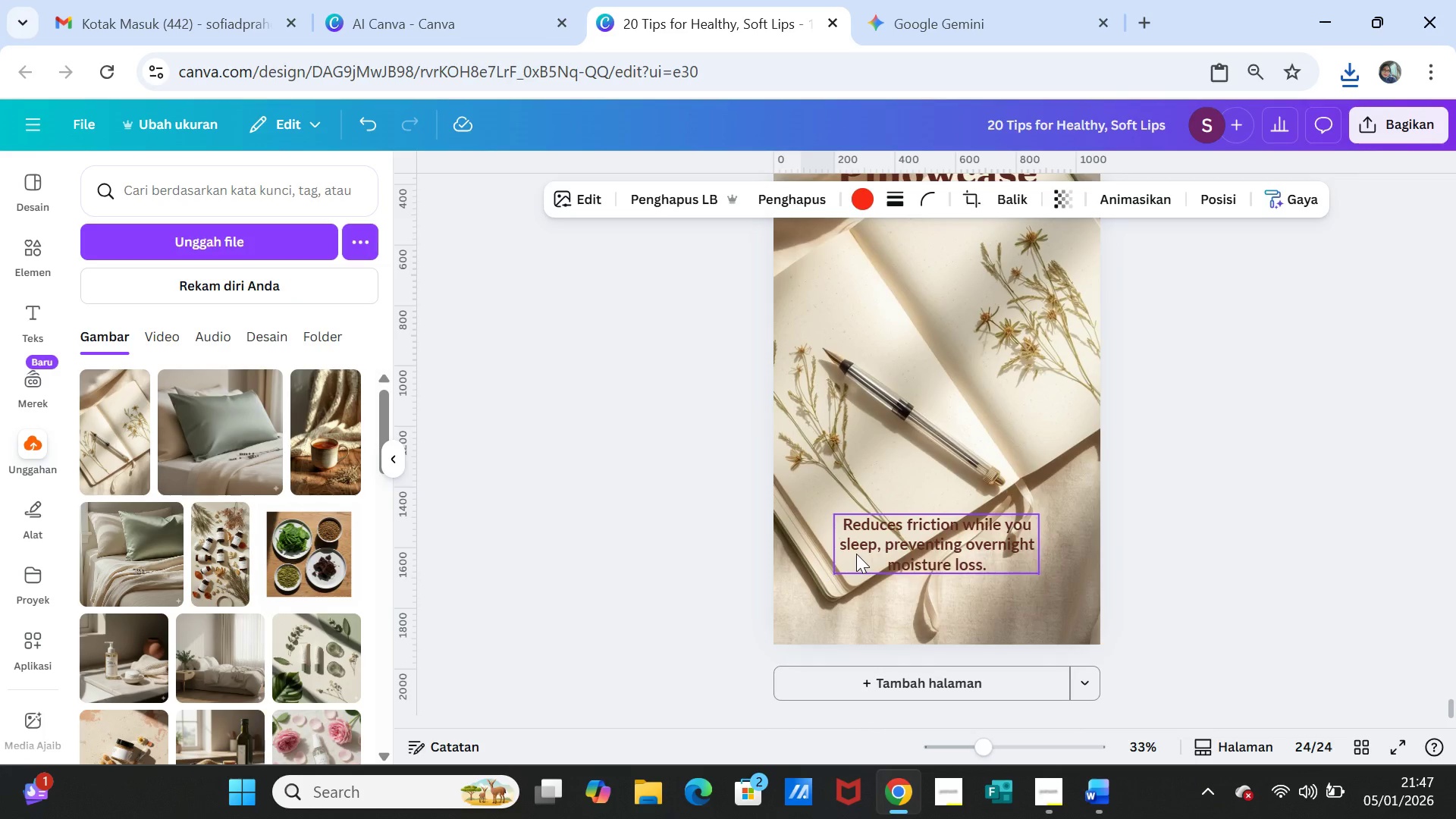 
scroll: coordinate [856, 554], scroll_direction: up, amount: 2.0
 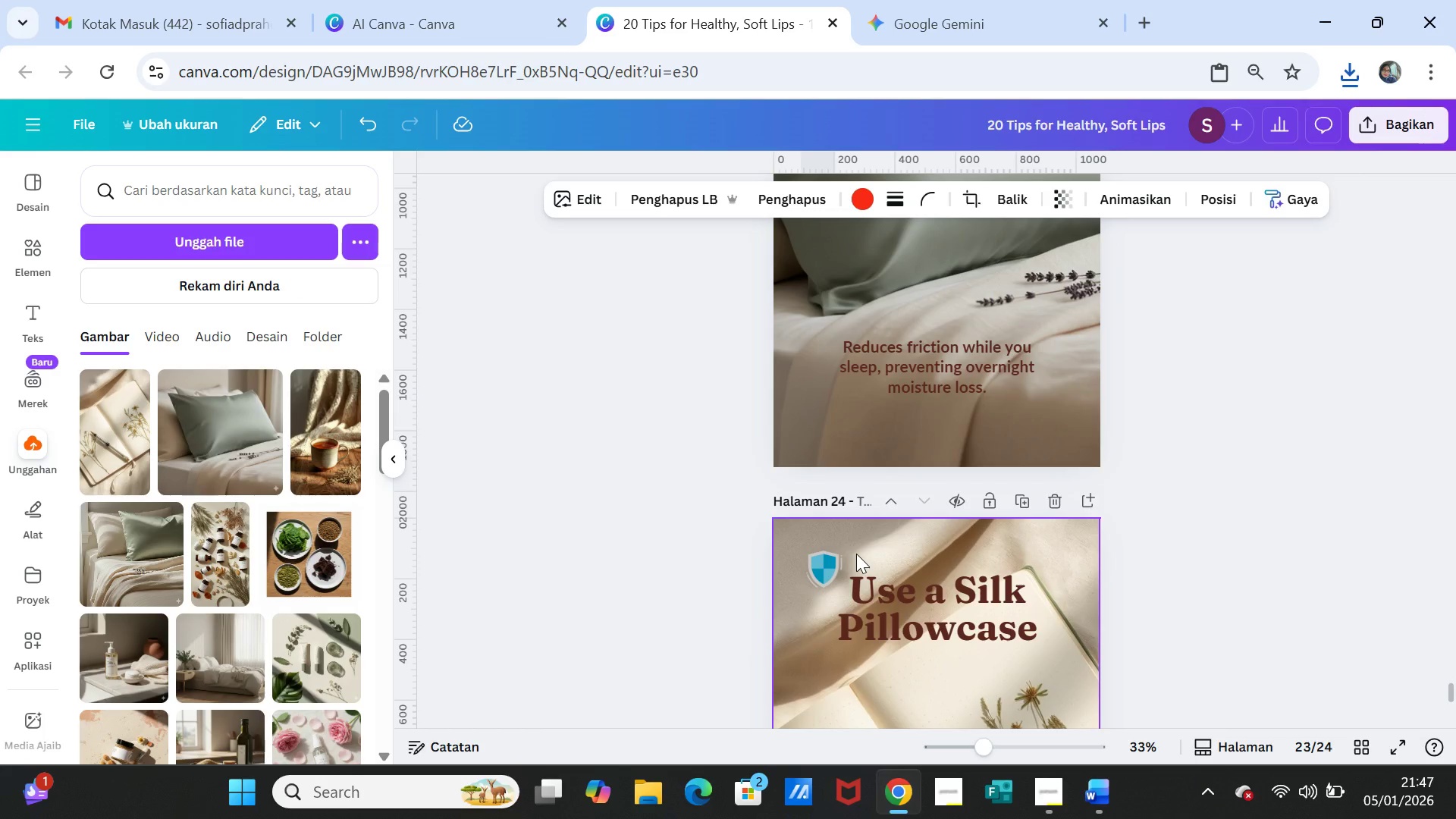 
scroll: coordinate [856, 554], scroll_direction: down, amount: 1.0
 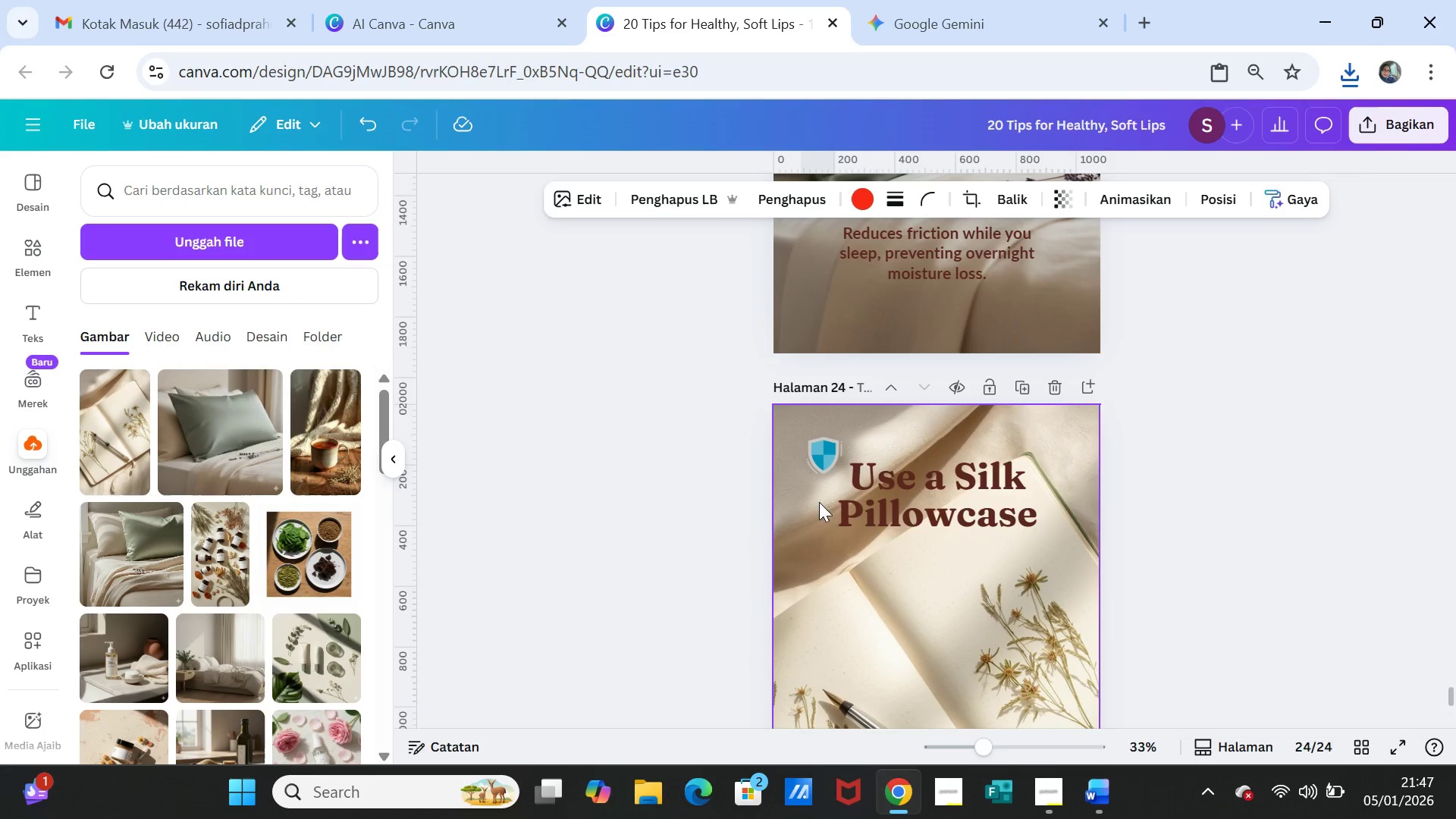 
left_click([813, 494])
 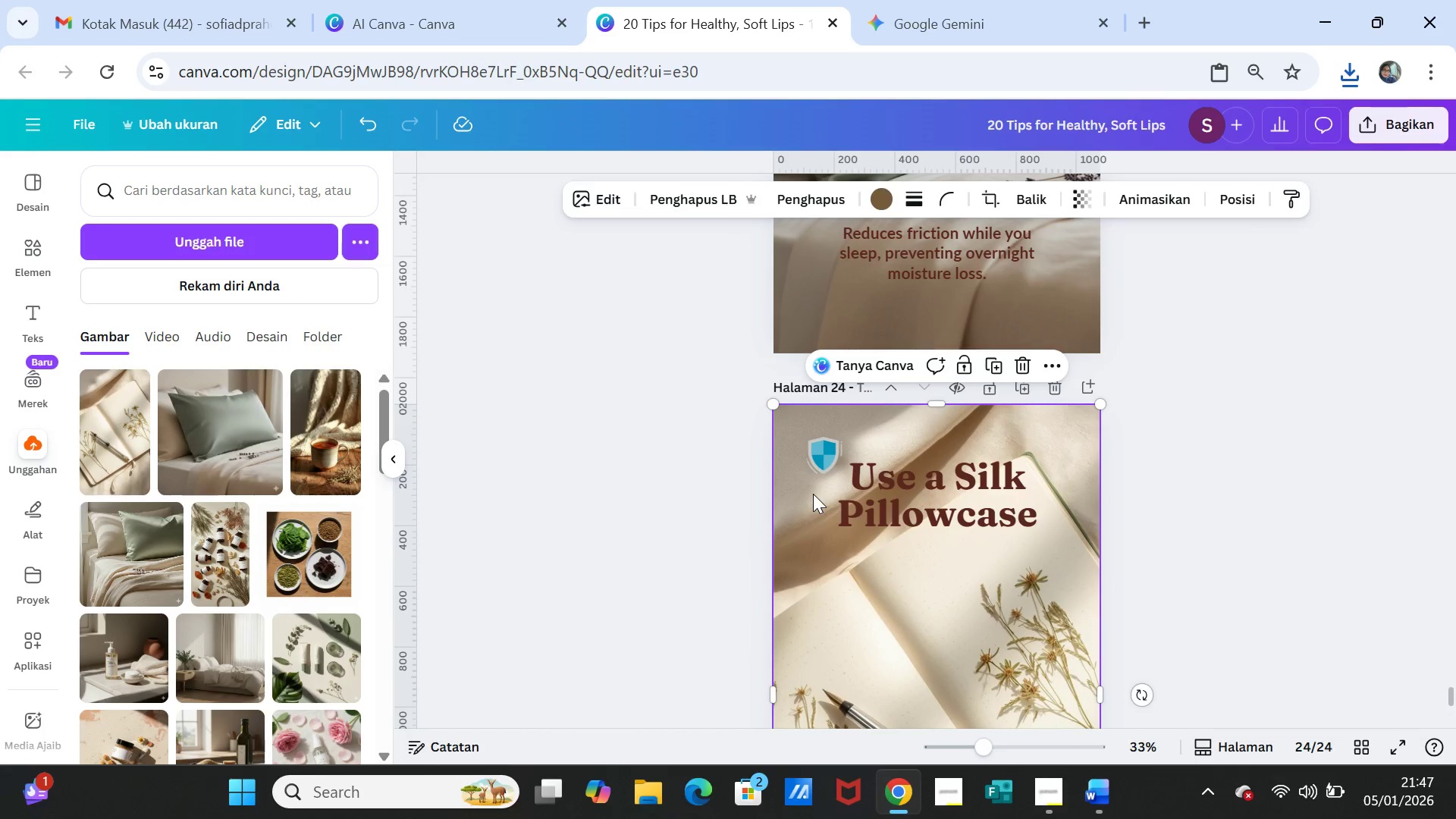 
right_click([813, 494])
 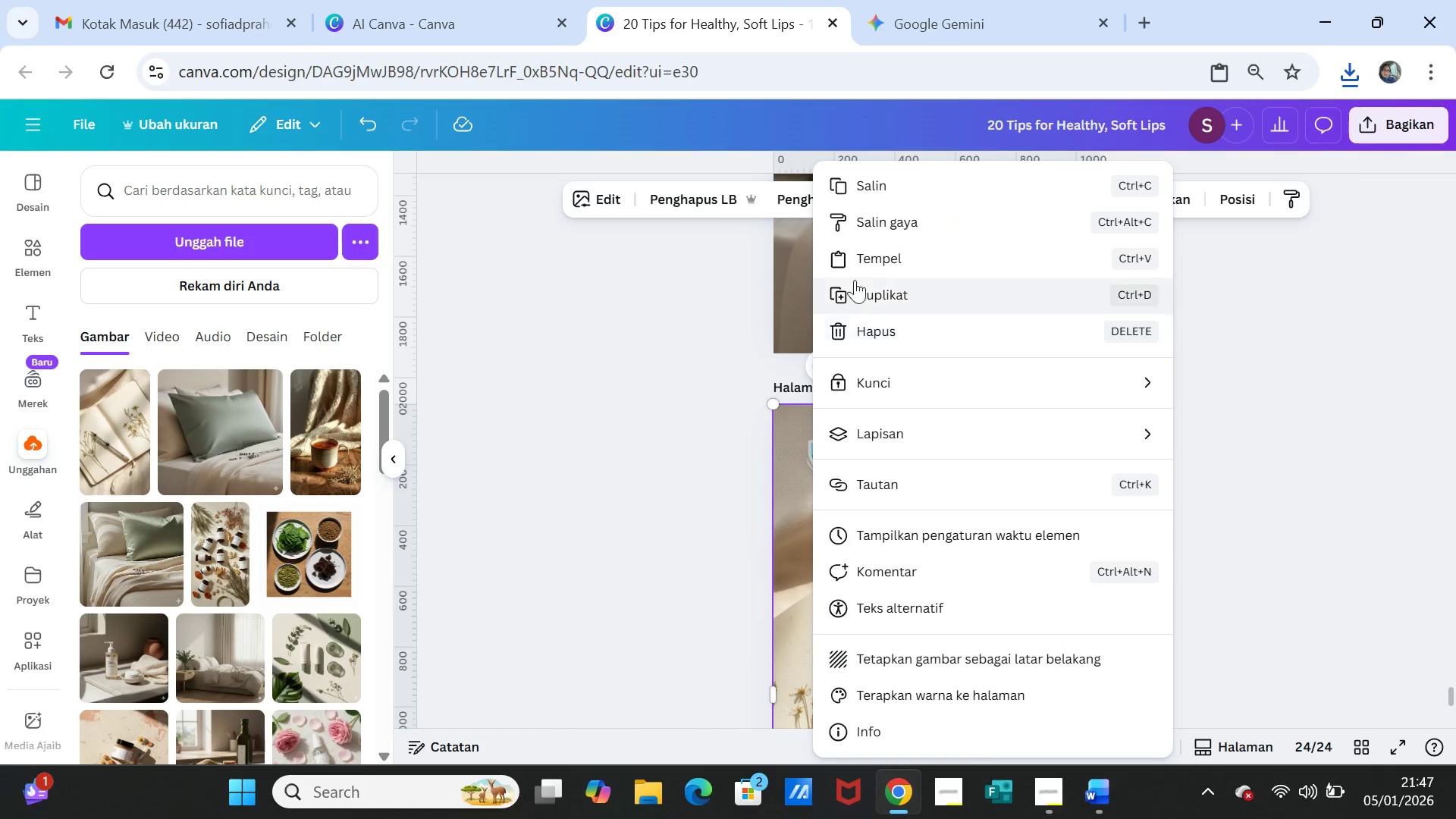 
left_click([863, 253])
 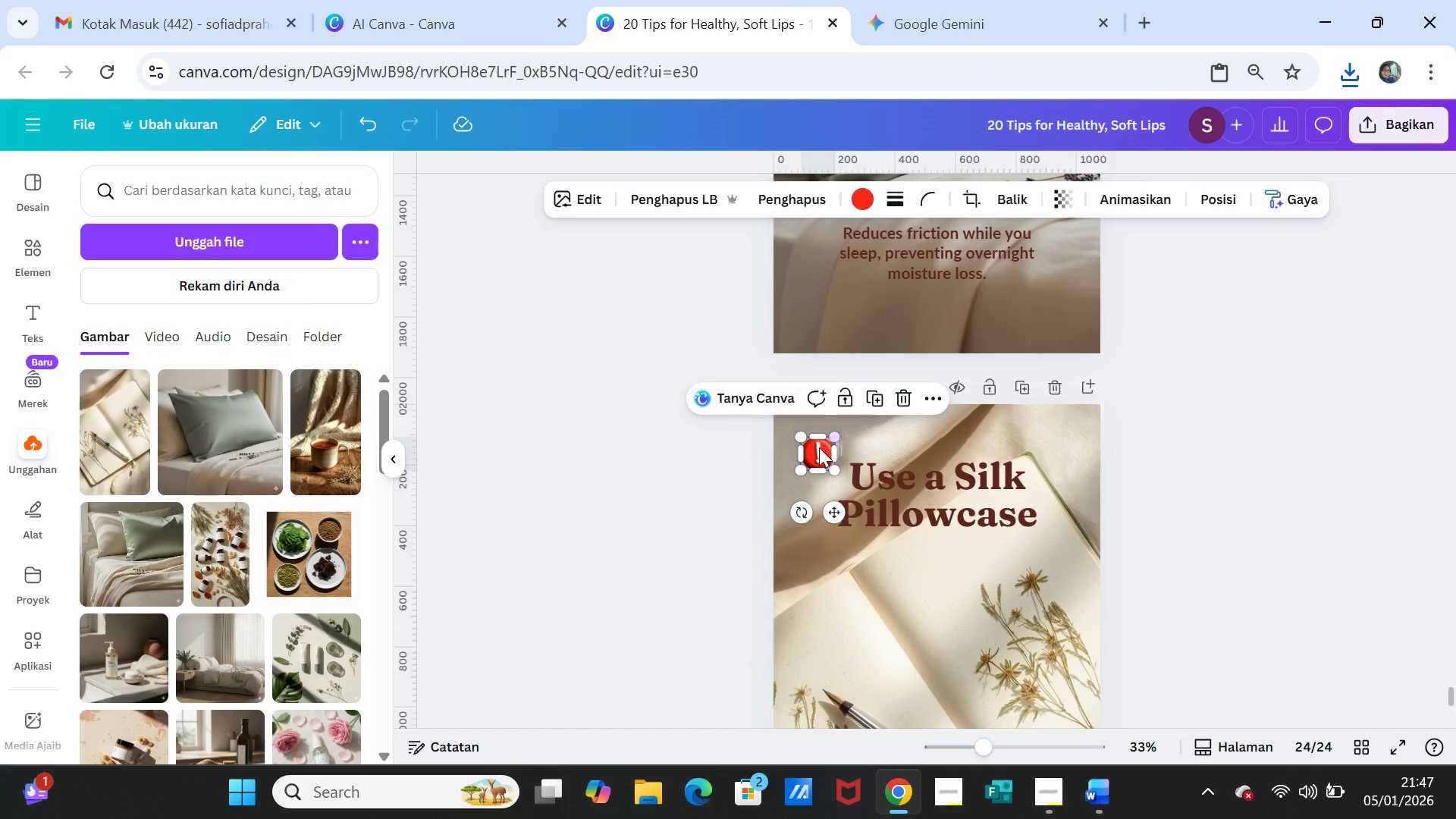 
left_click_drag(start_coordinate=[816, 451], to_coordinate=[820, 489])
 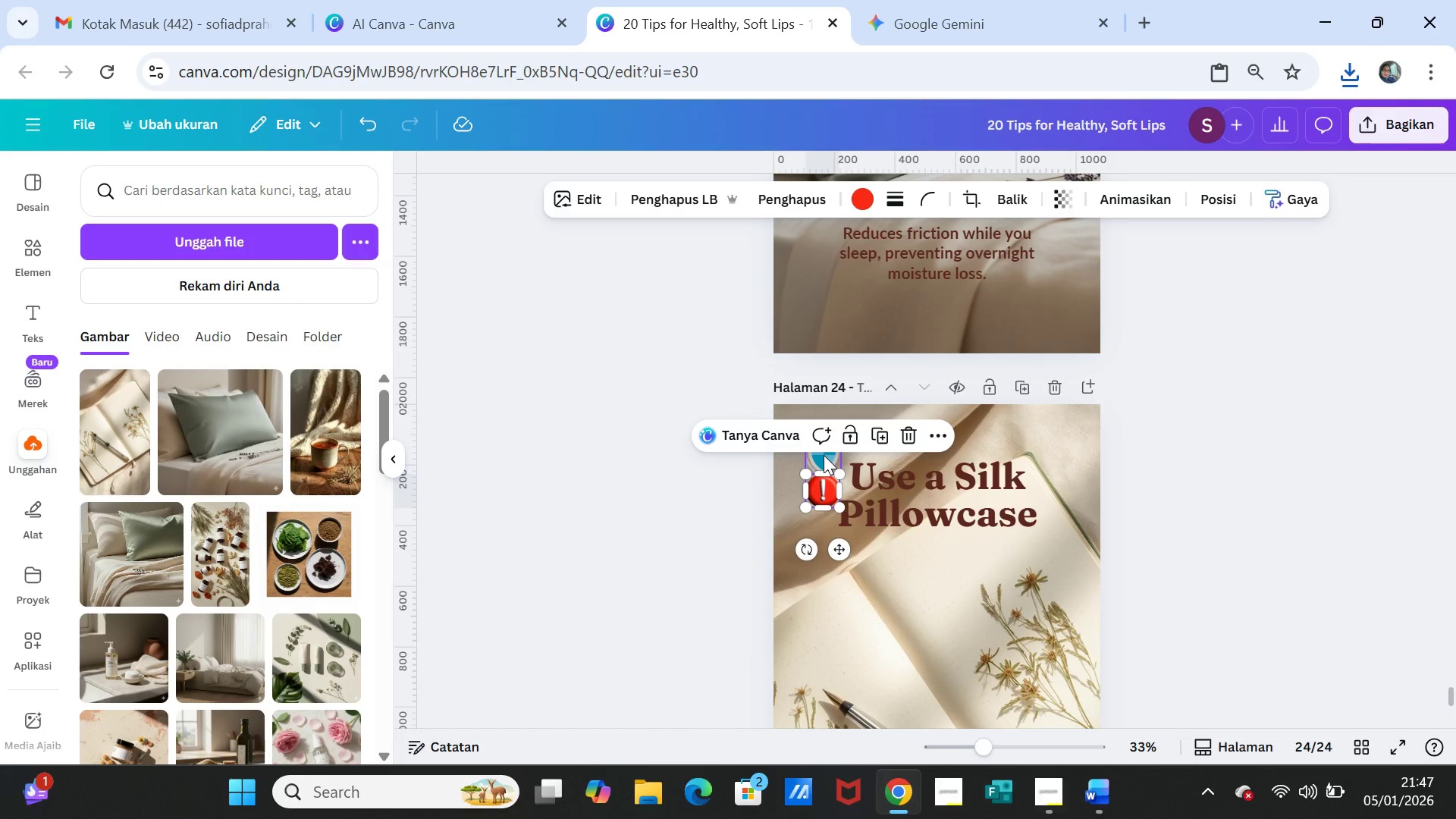 
left_click([824, 455])
 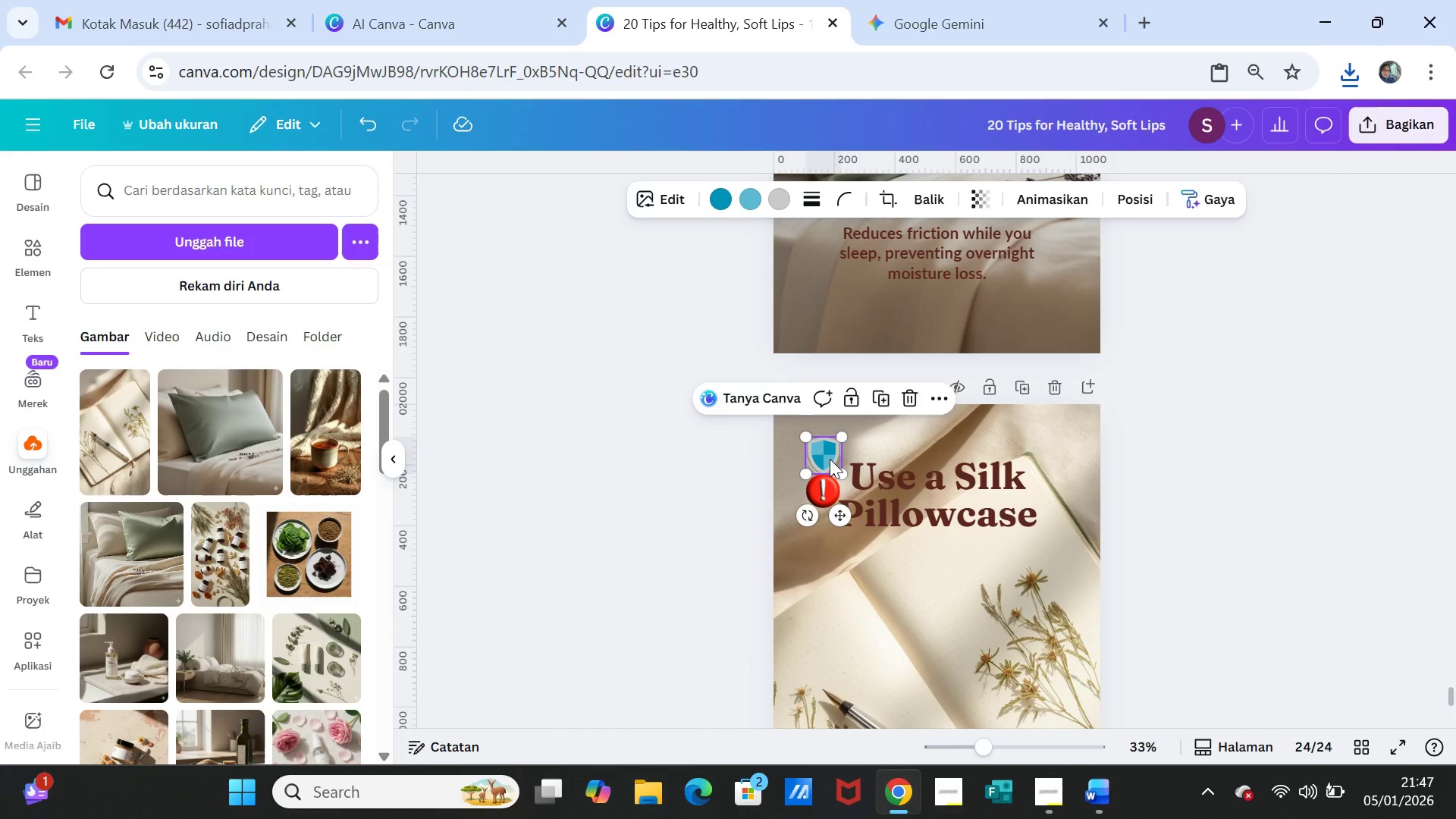 
key(Delete)
 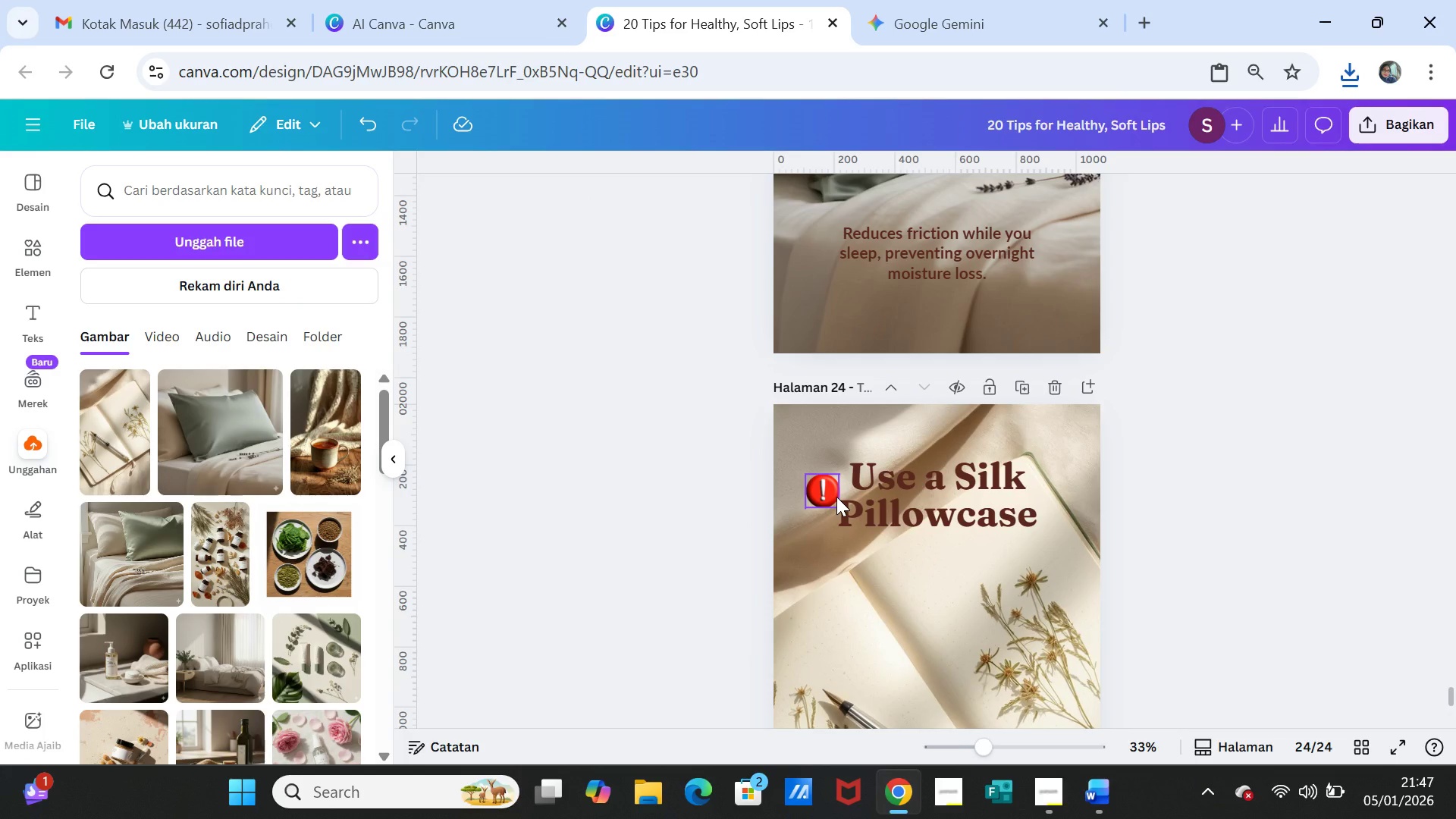 
left_click_drag(start_coordinate=[836, 497], to_coordinate=[838, 461])
 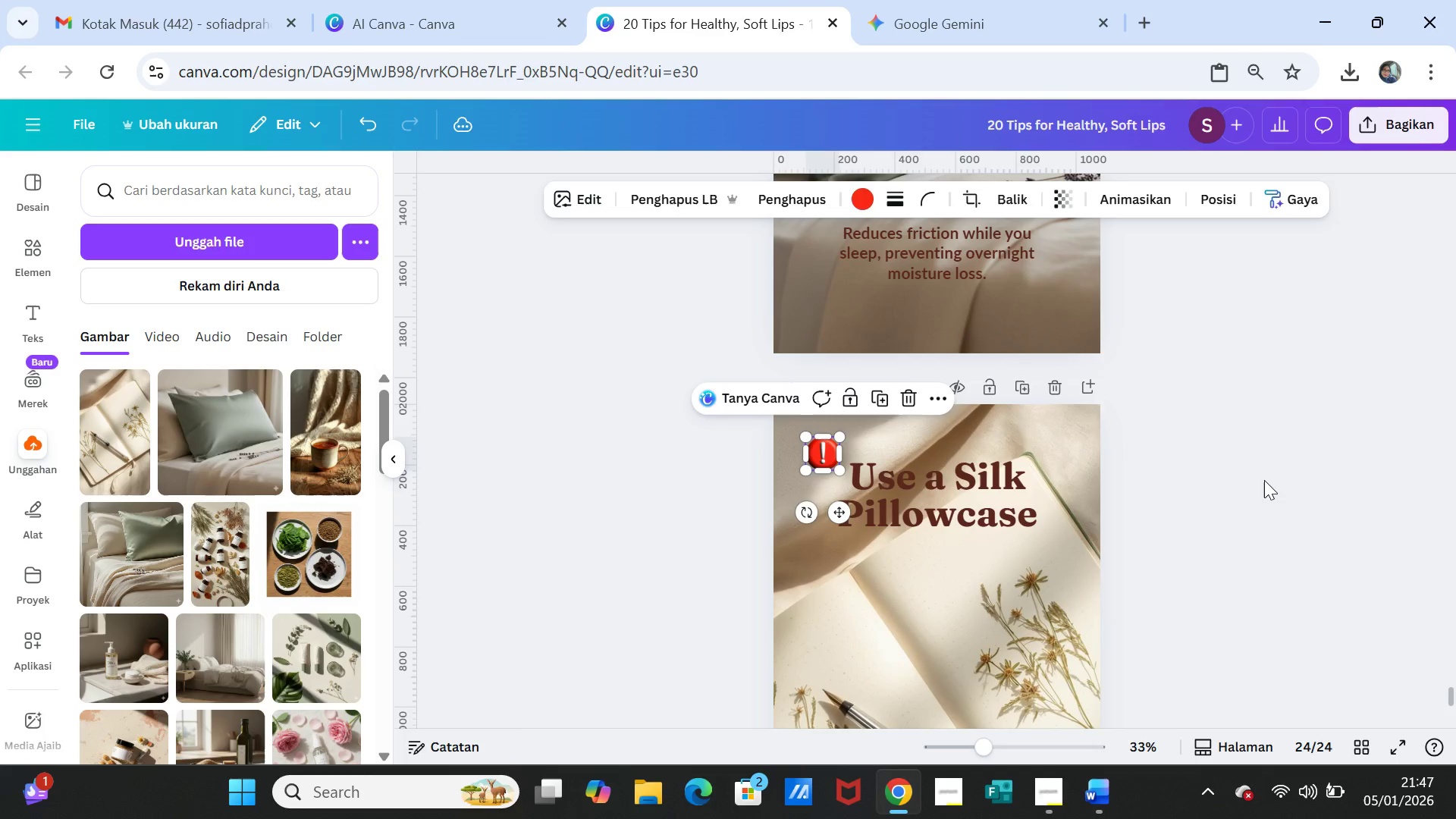 
left_click([1264, 480])
 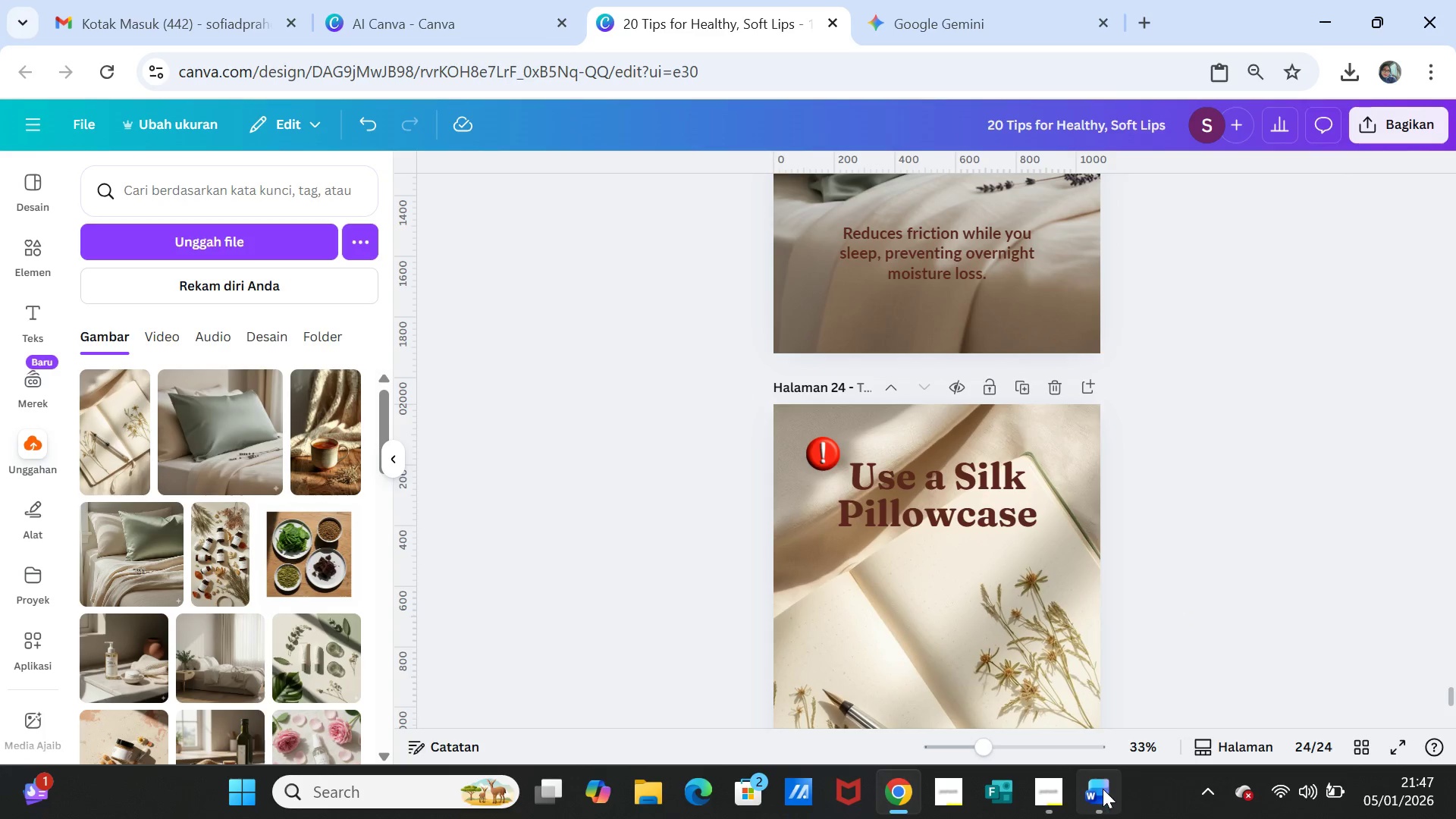 
left_click([1103, 795])
 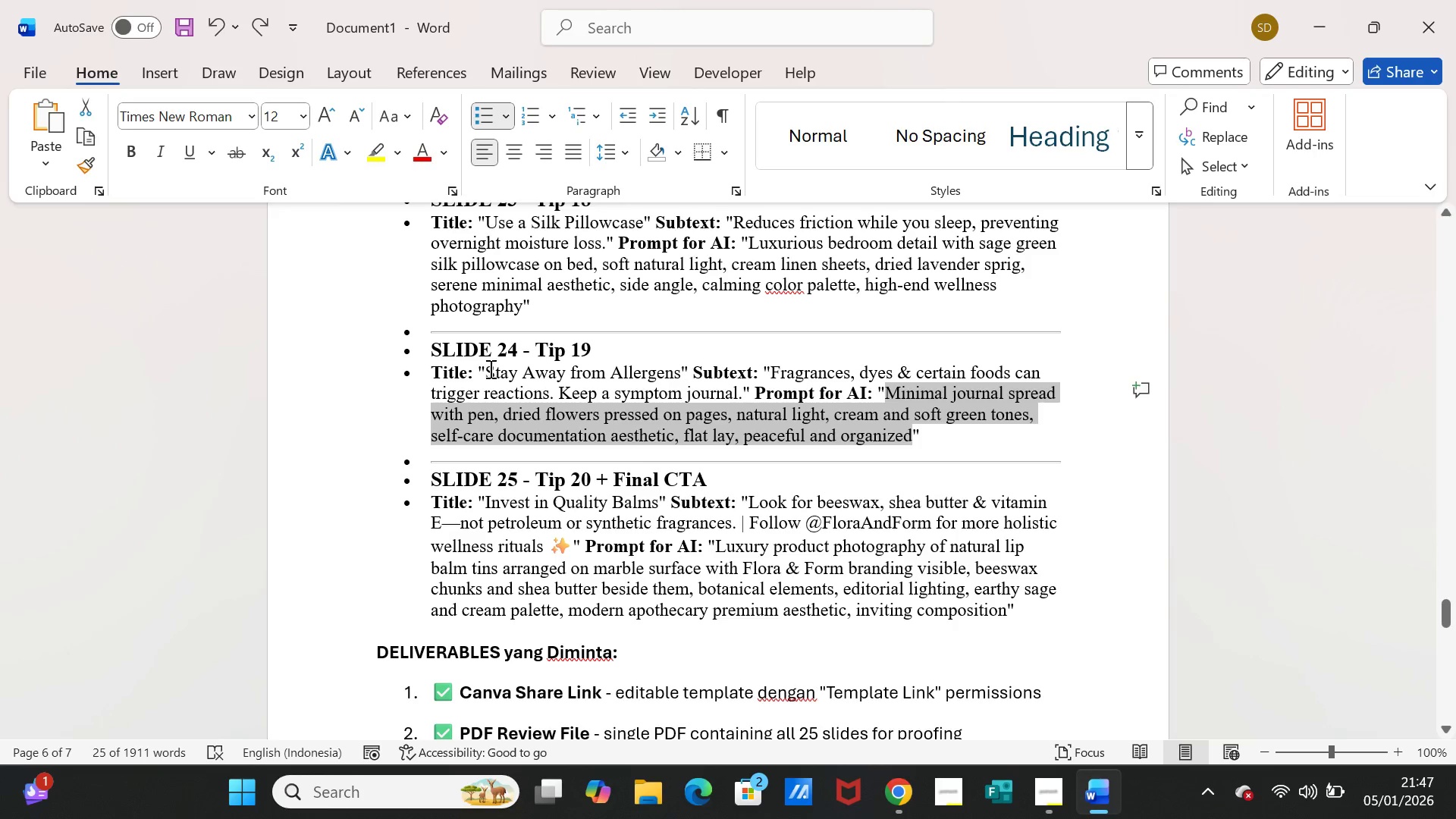 
left_click_drag(start_coordinate=[487, 372], to_coordinate=[649, 372])
 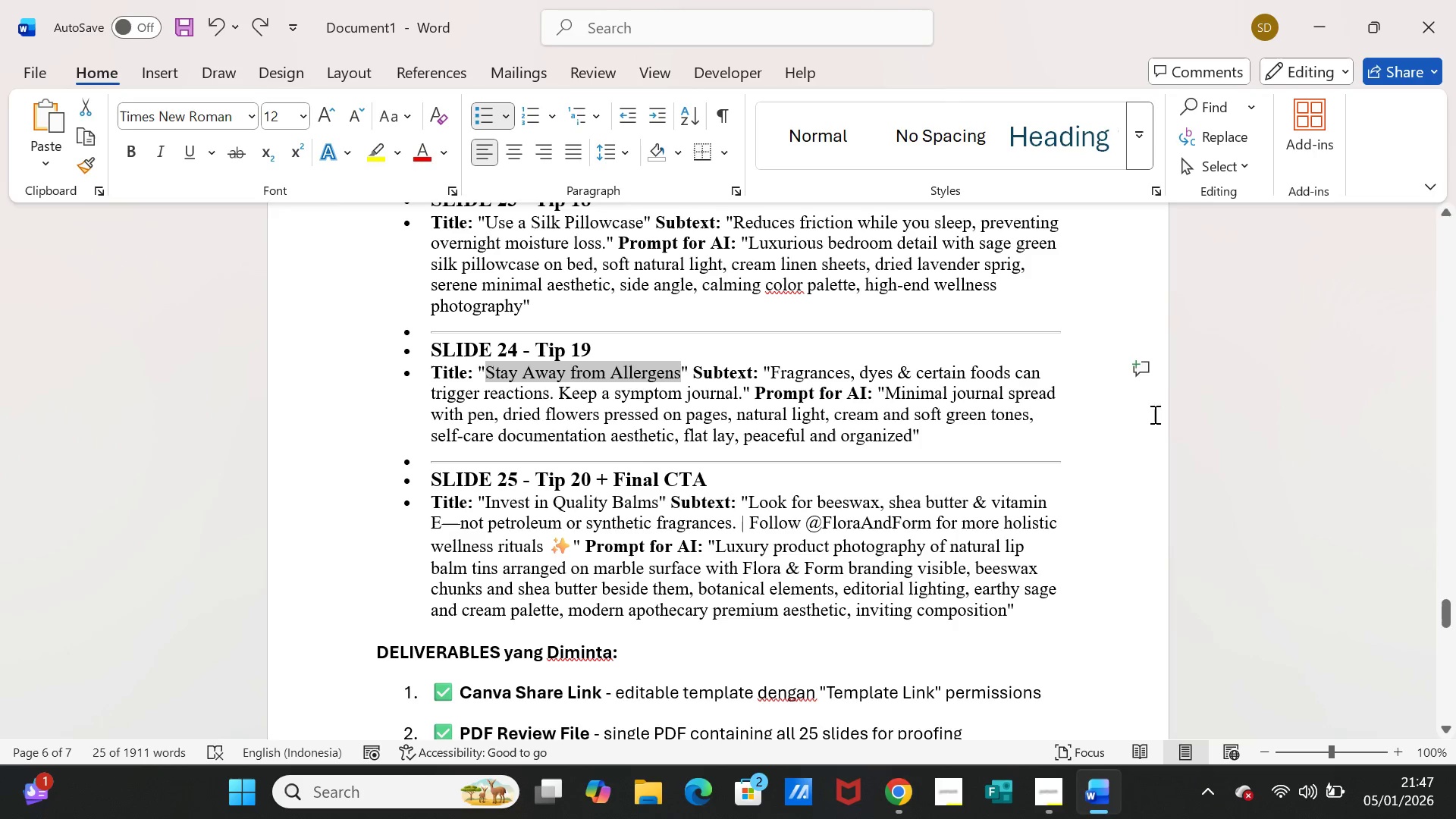 
key(Control+C)
 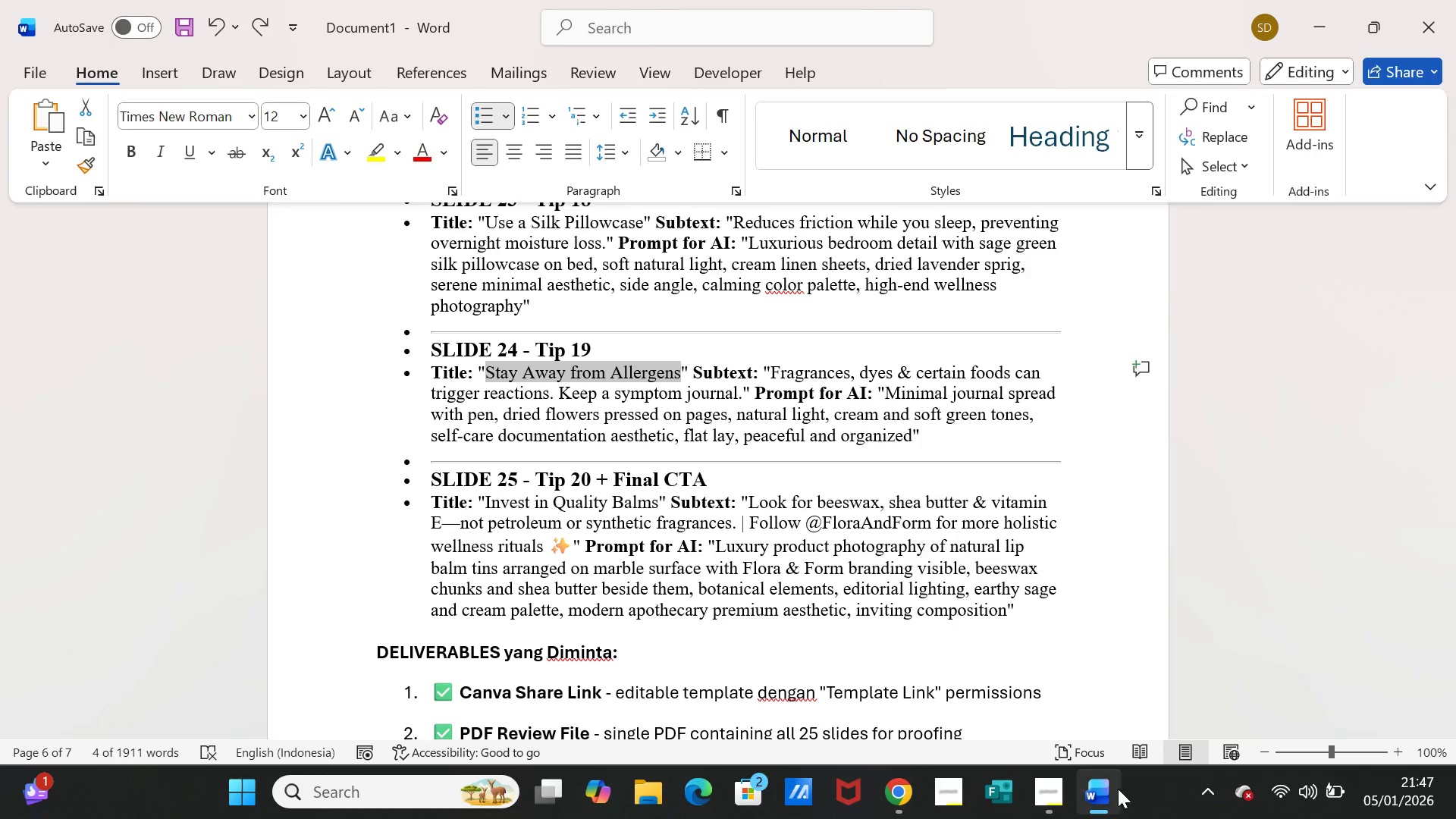 
left_click([1116, 791])
 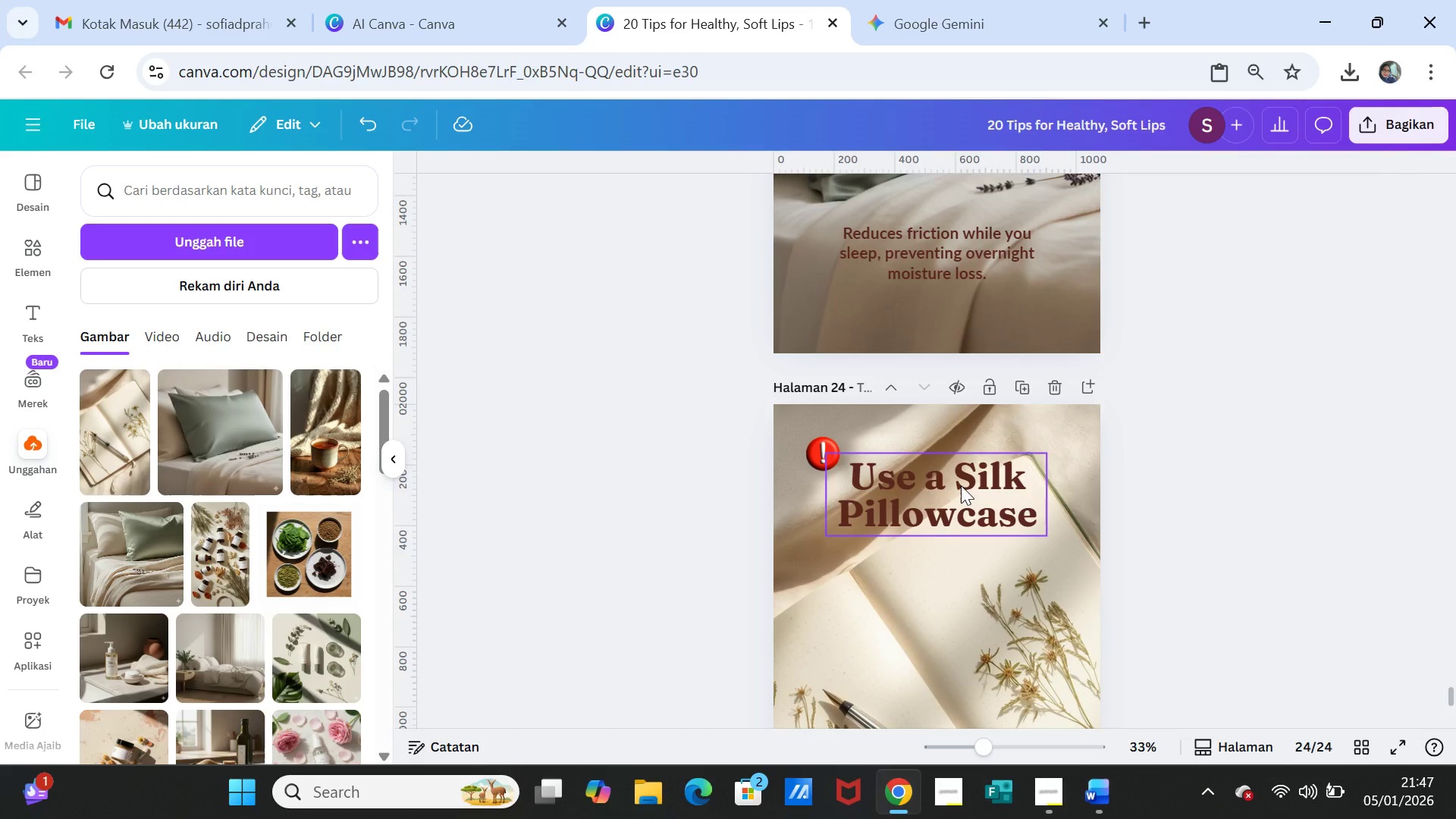 
double_click([961, 485])
 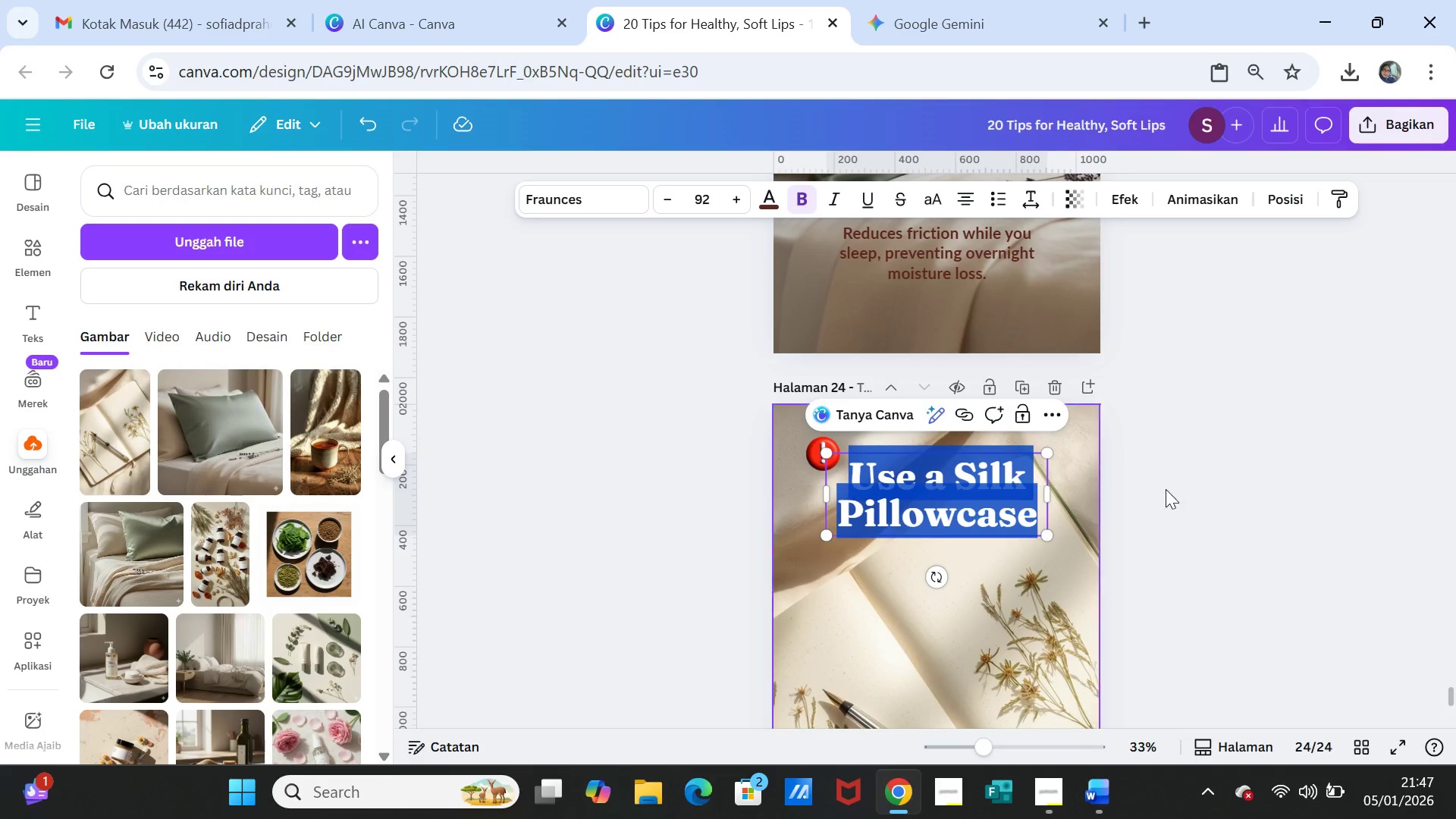 
key(Control+V)
 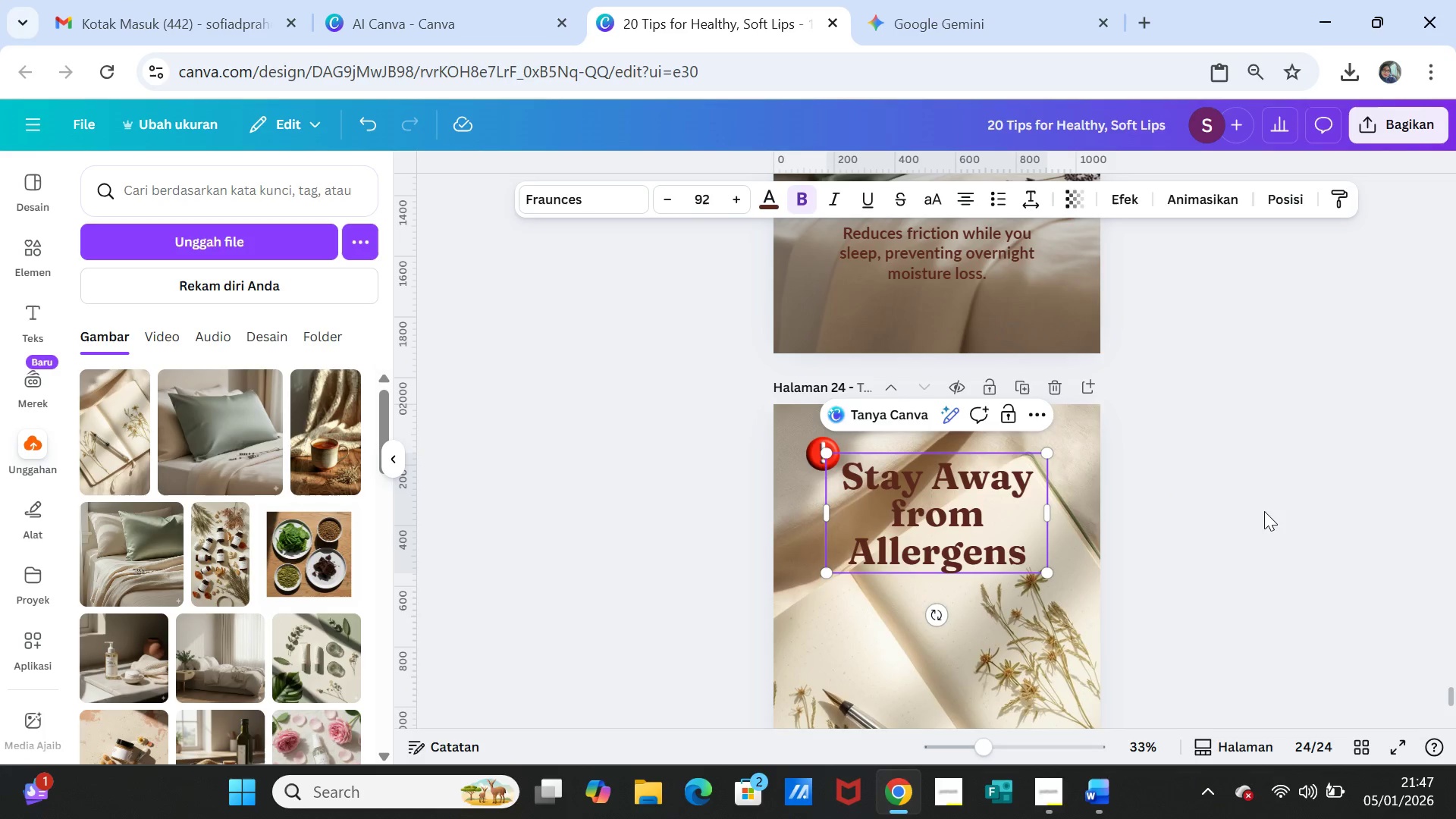 
left_click([1265, 512])
 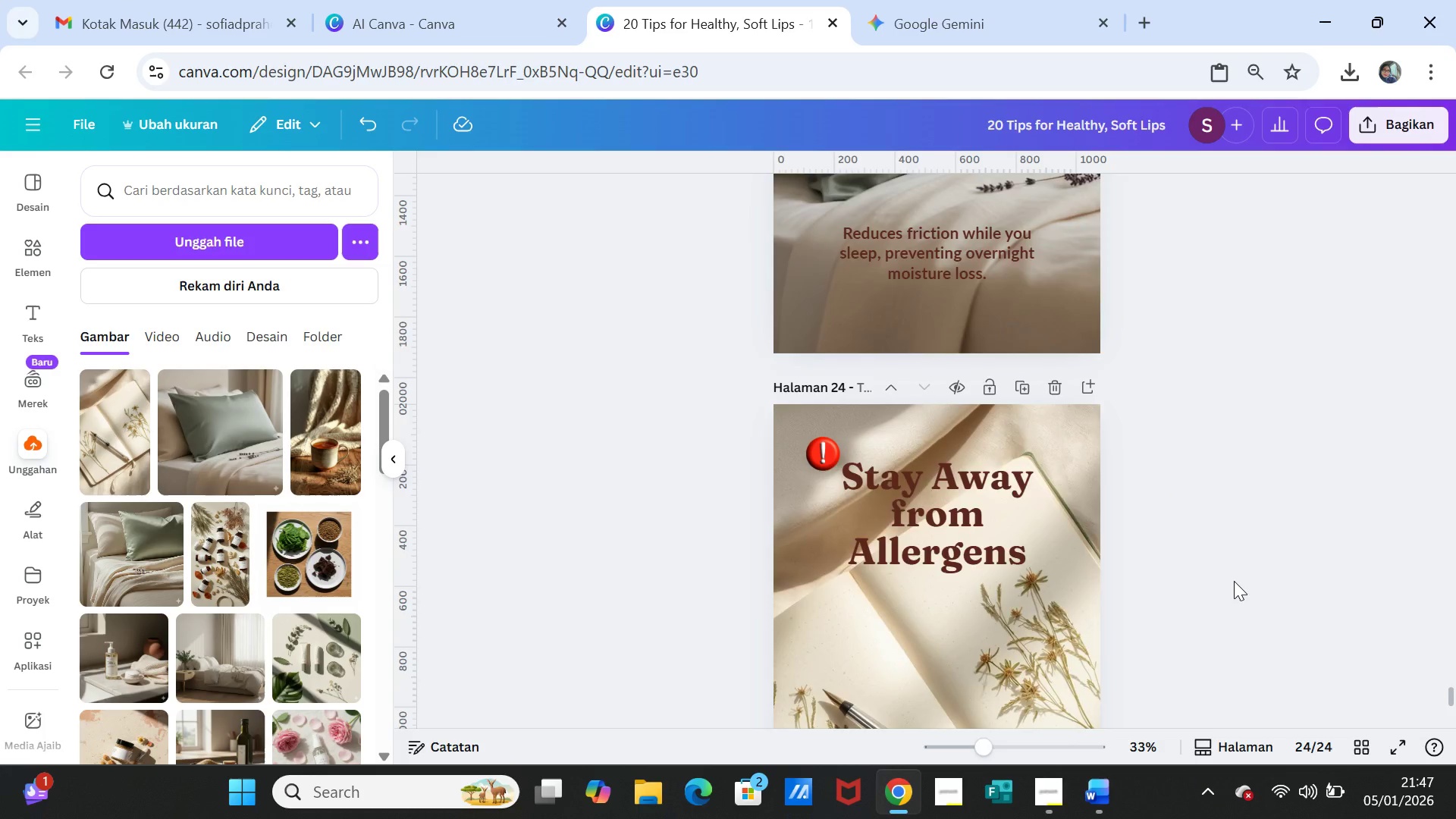 
scroll: coordinate [1234, 581], scroll_direction: down, amount: 2.0
 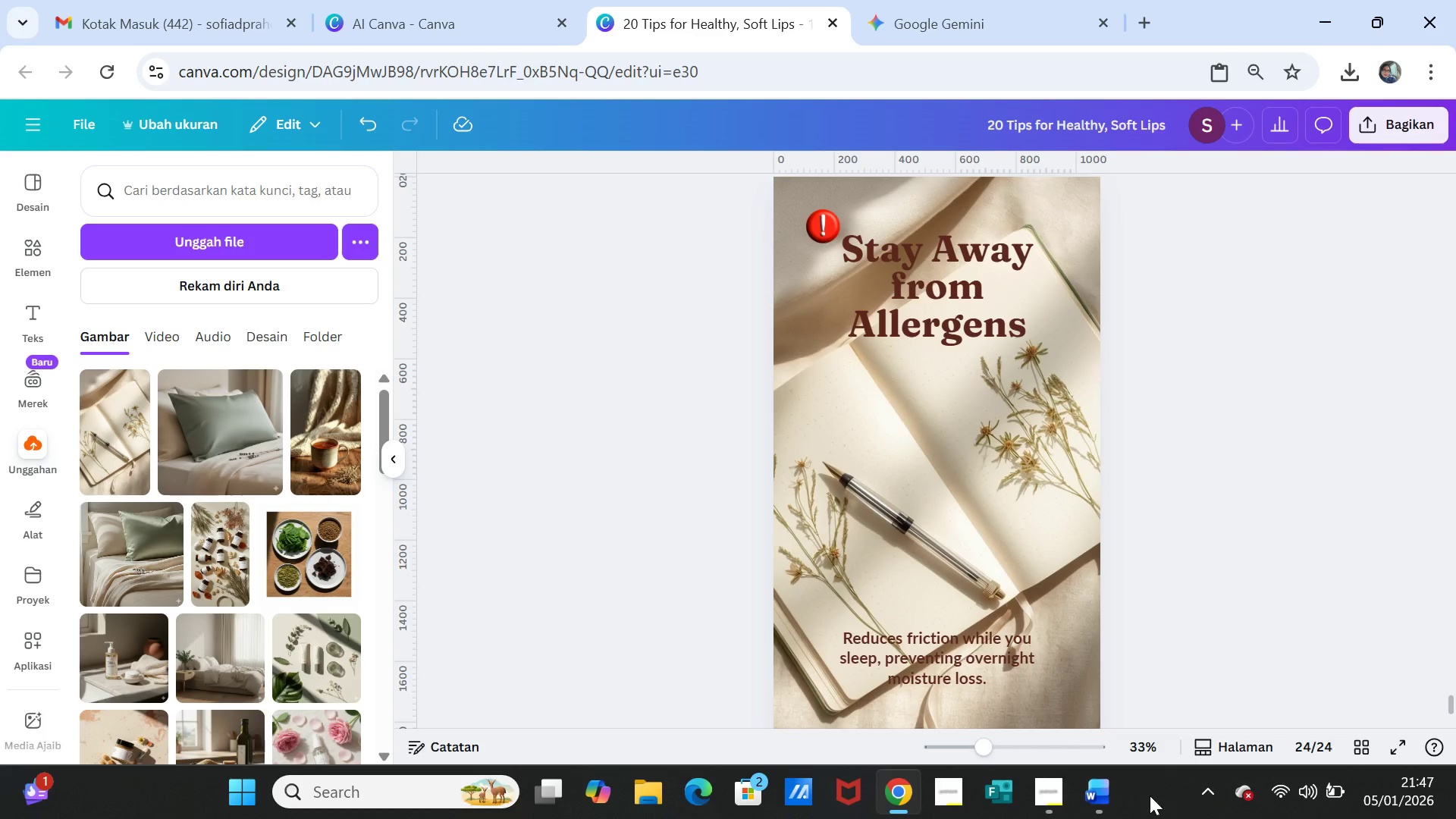 
left_click([1109, 798])
 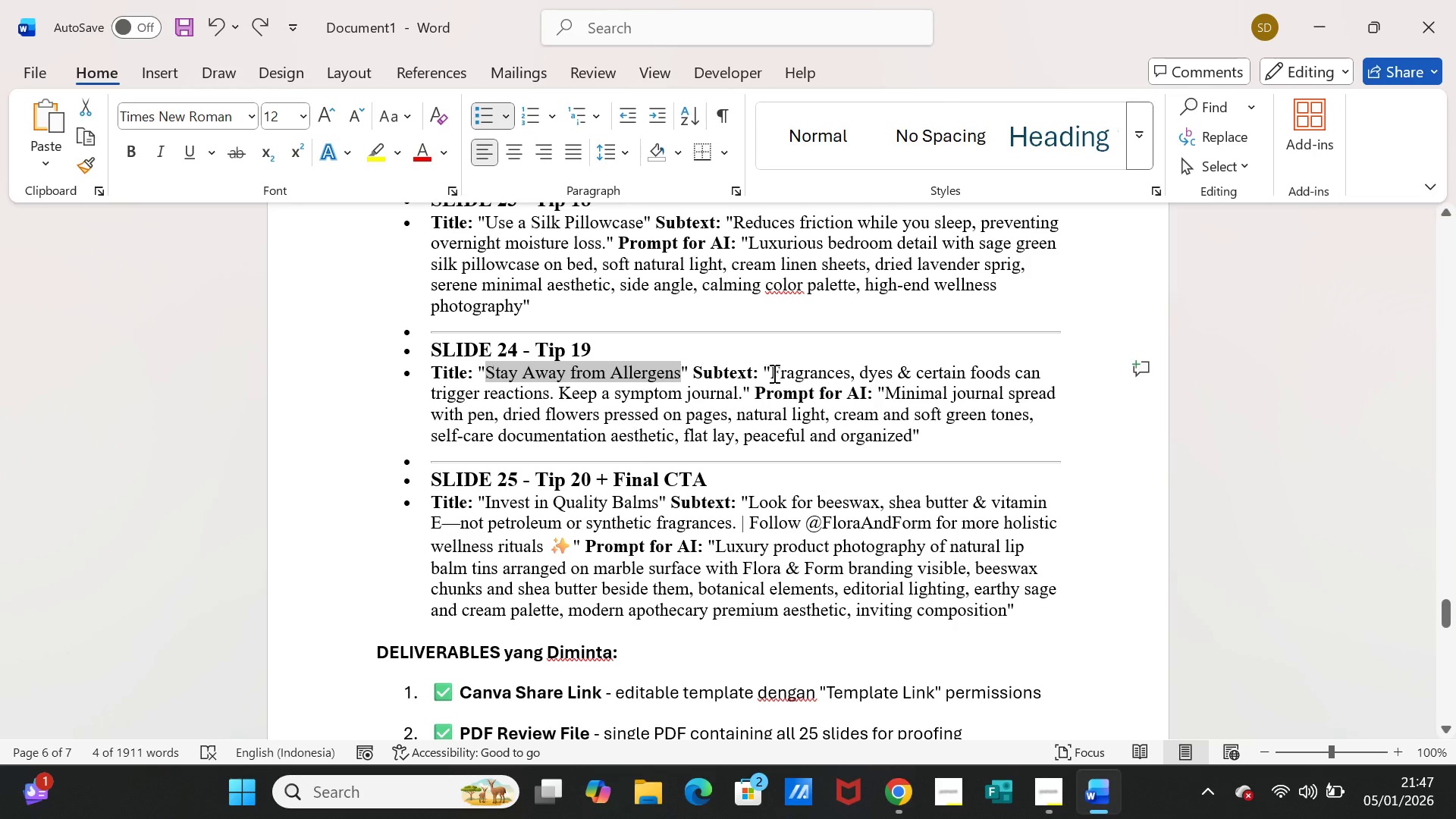 
left_click_drag(start_coordinate=[771, 373], to_coordinate=[739, 389])
 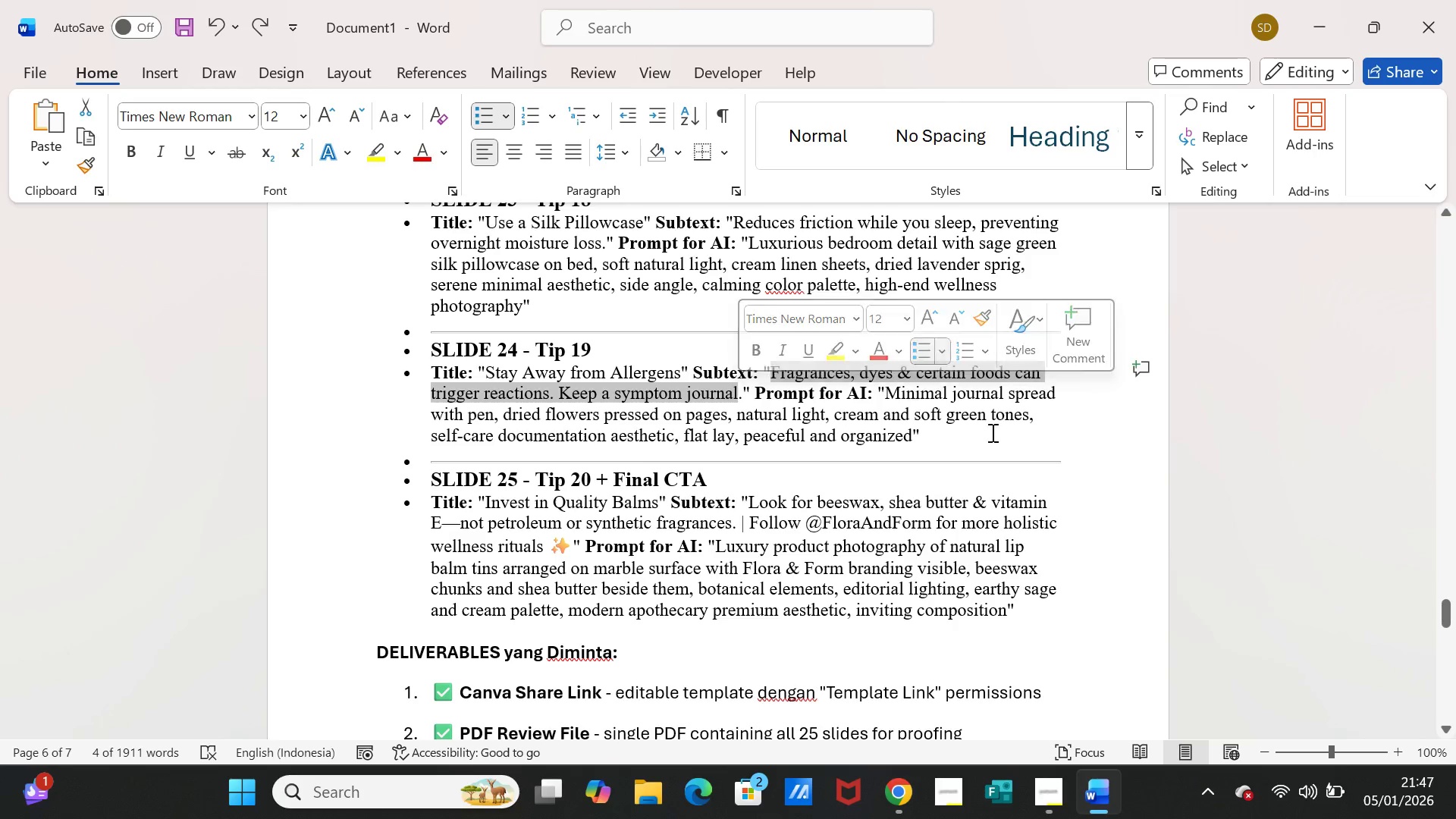 
hold_key(key=ControlLeft, duration=0.38)
 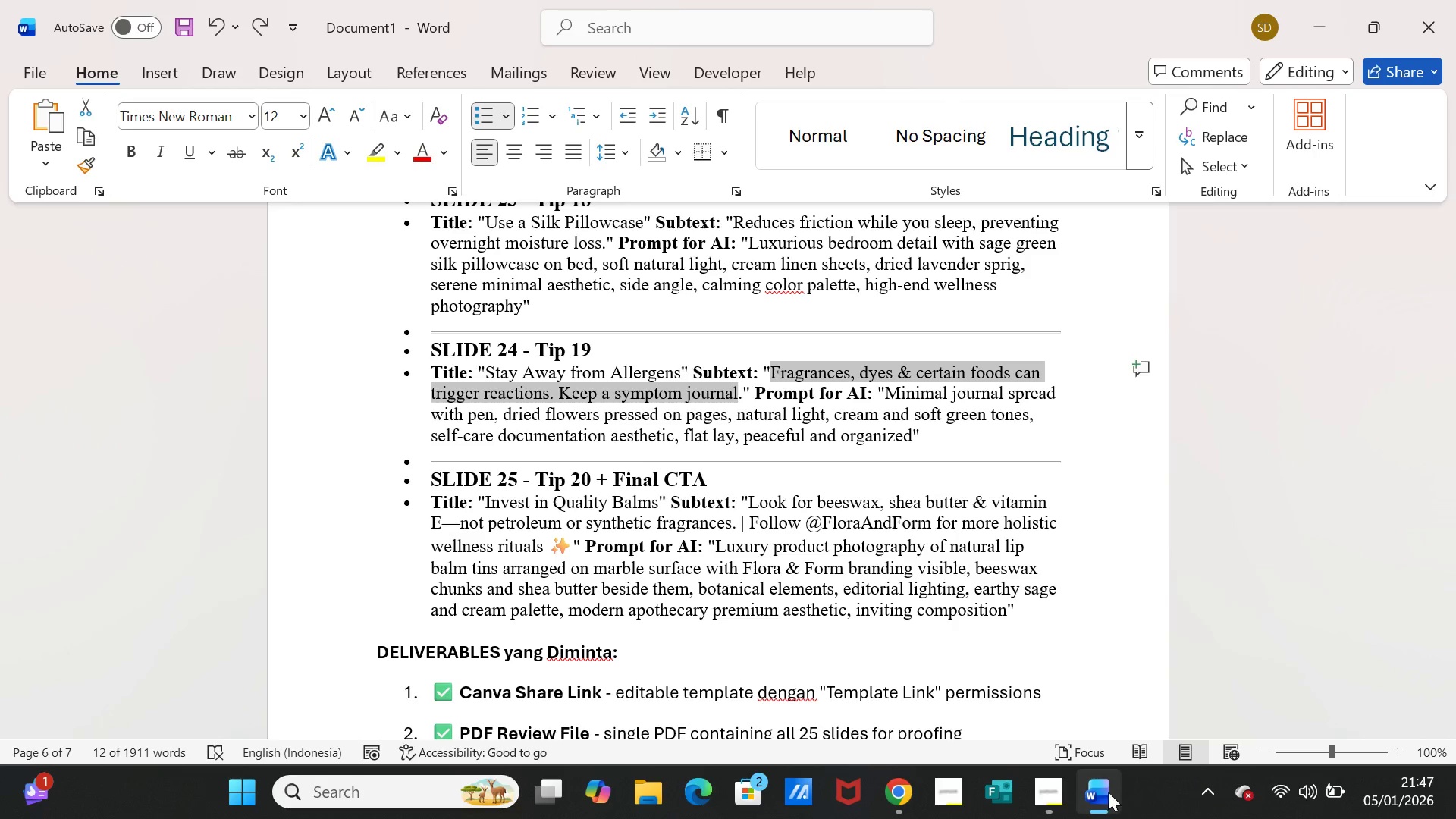 
left_click([1101, 789])
 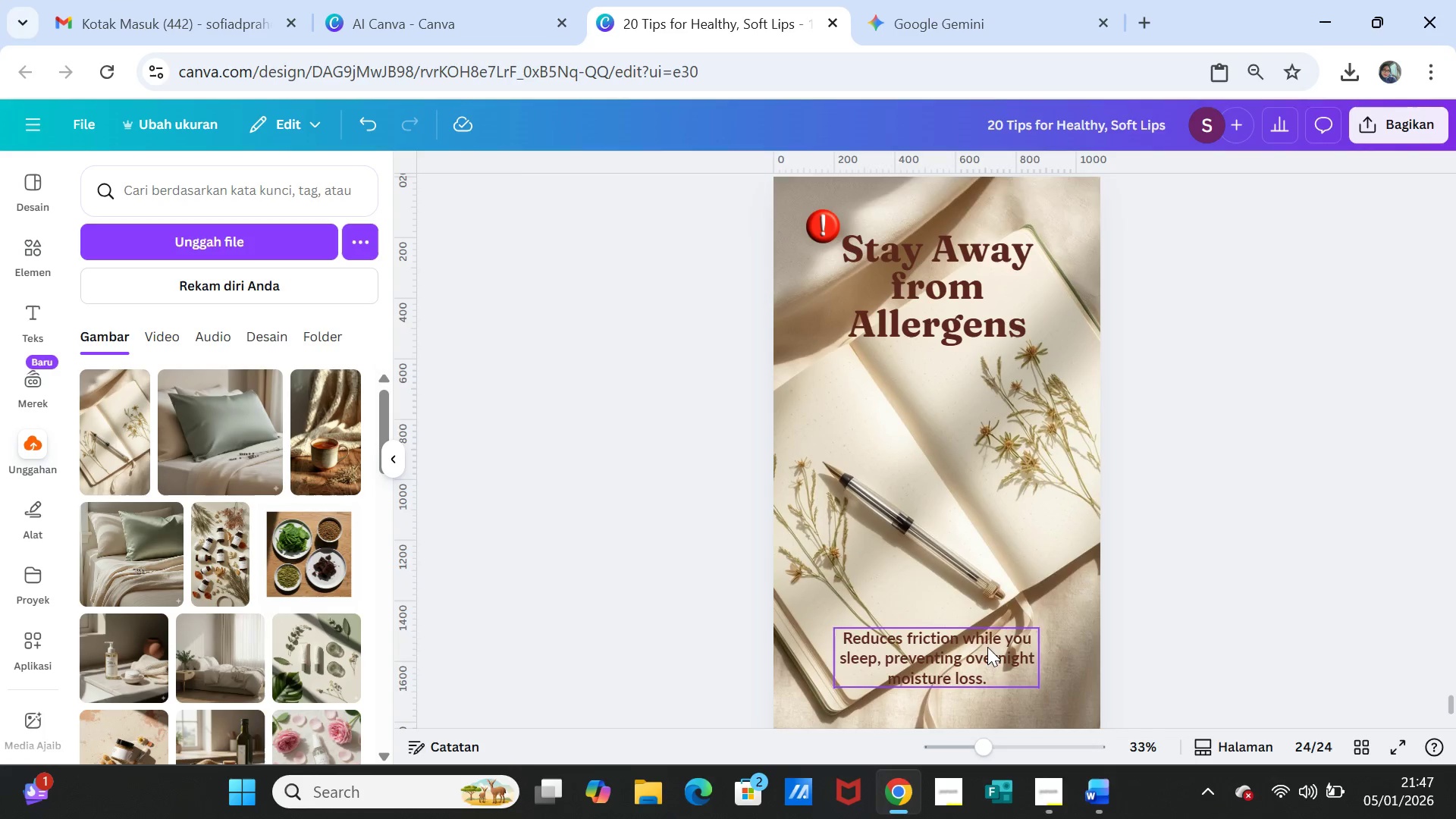 
double_click([987, 647])
 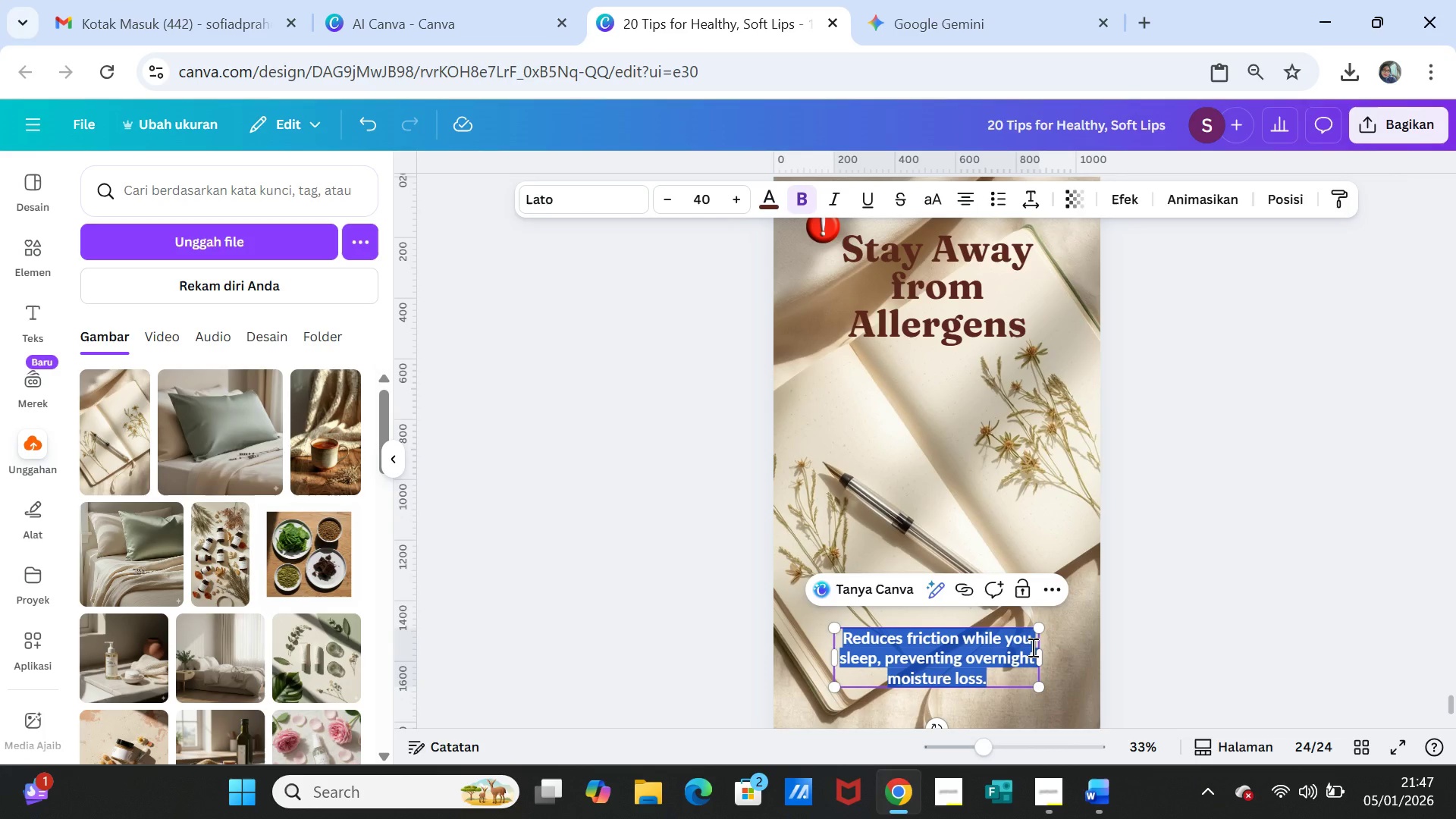 
key(Control+V)
 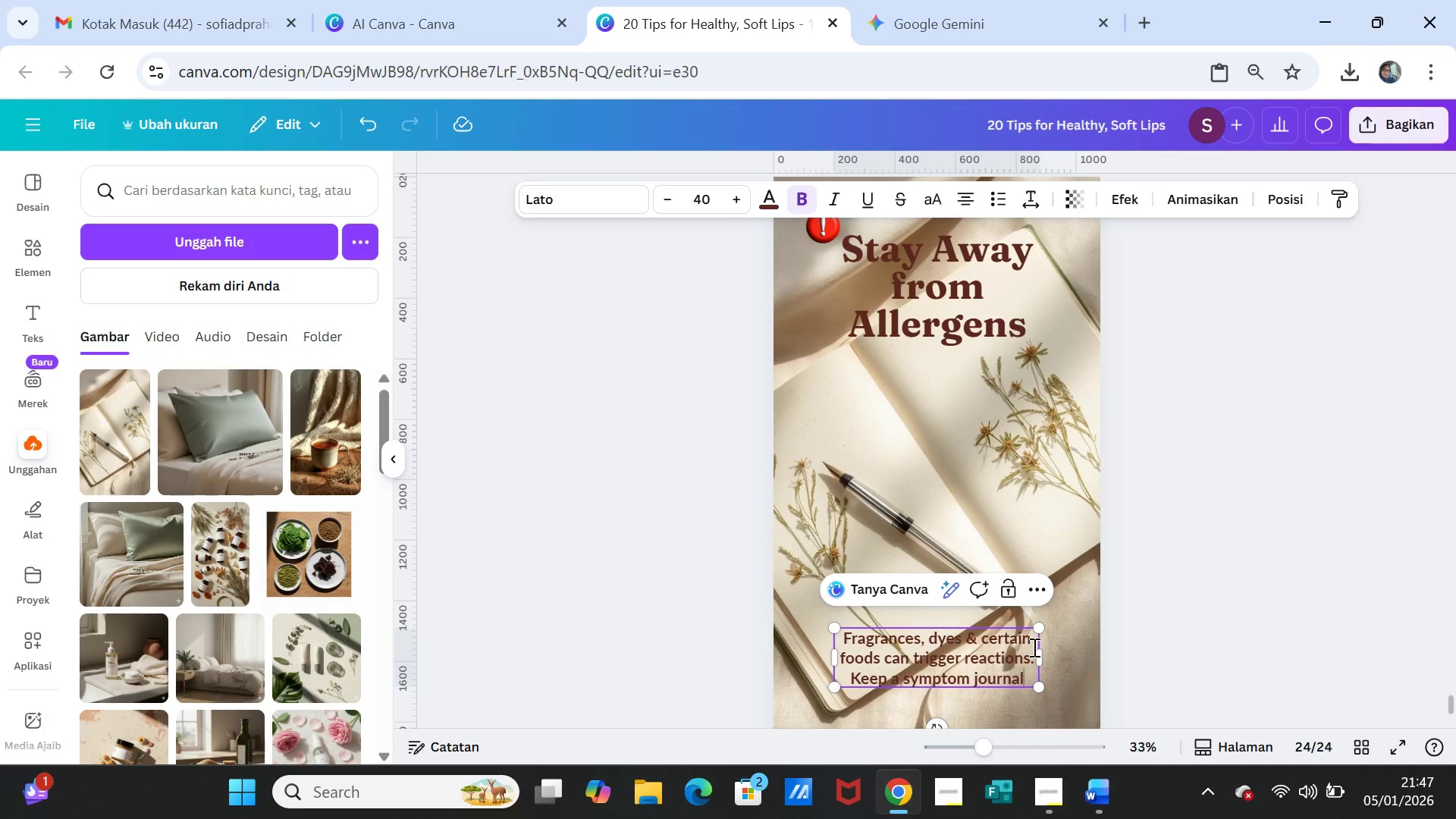 
key(Period)
 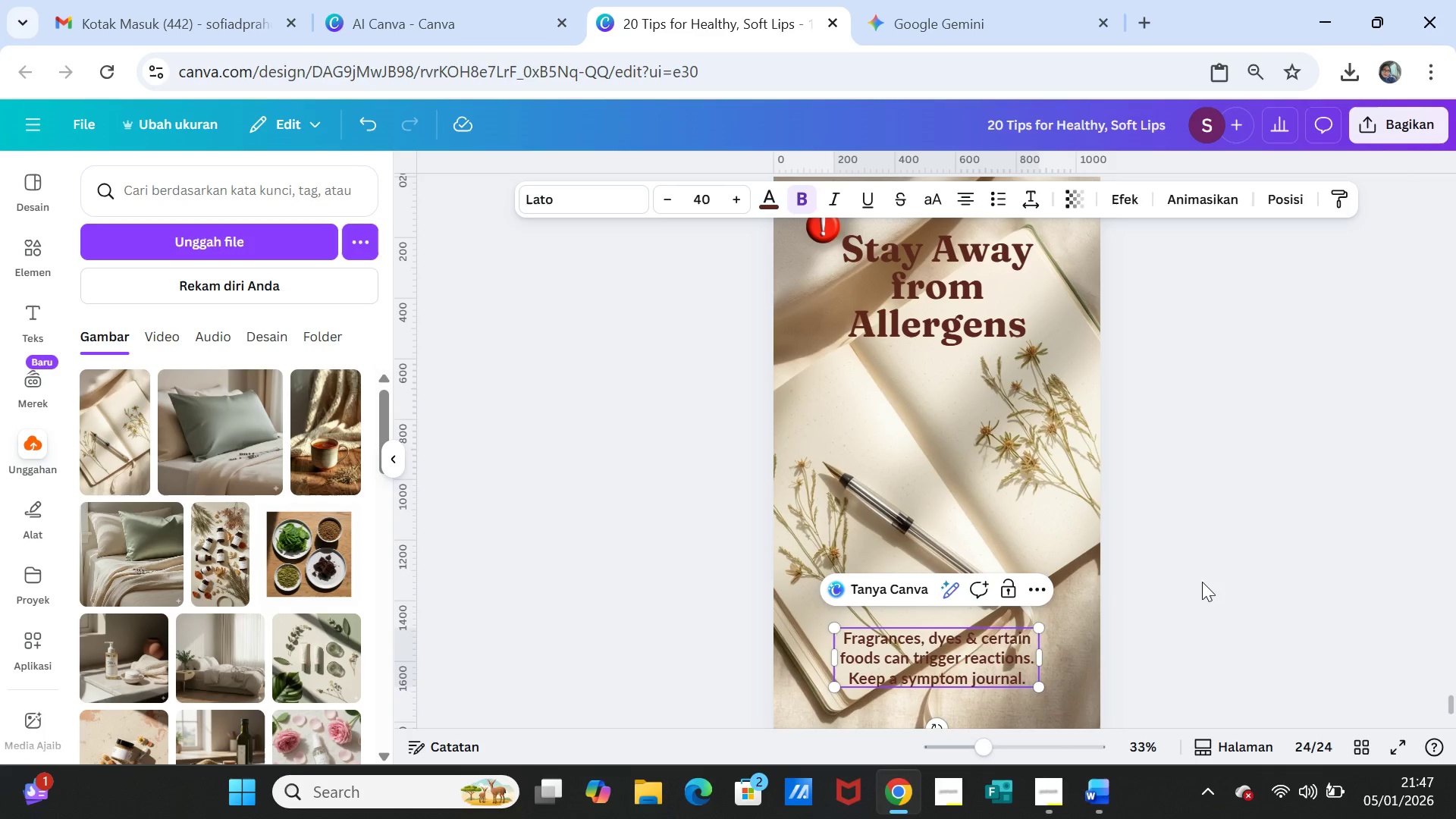 
left_click([1284, 578])
 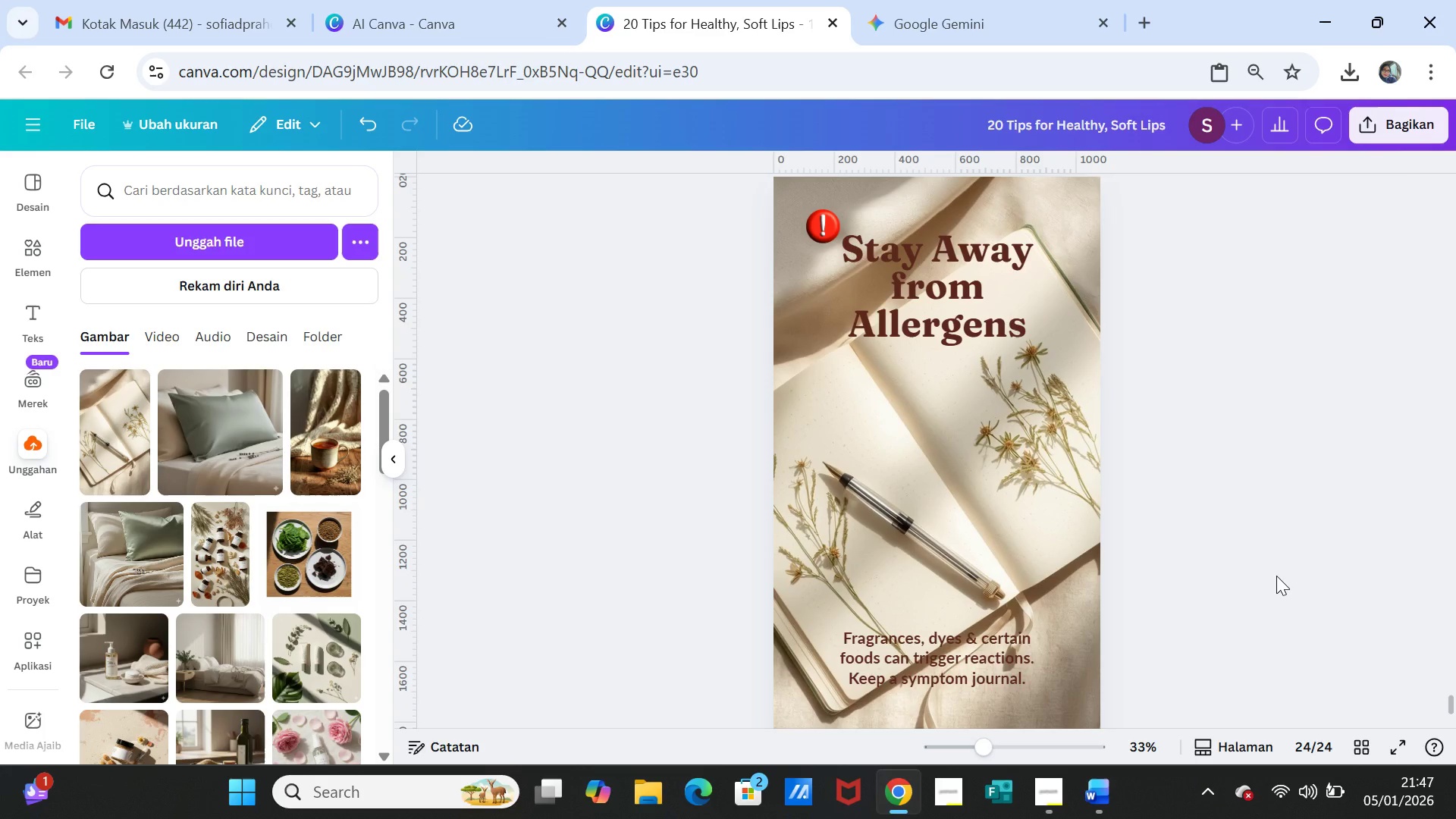 
scroll: coordinate [1276, 576], scroll_direction: down, amount: 1.0
 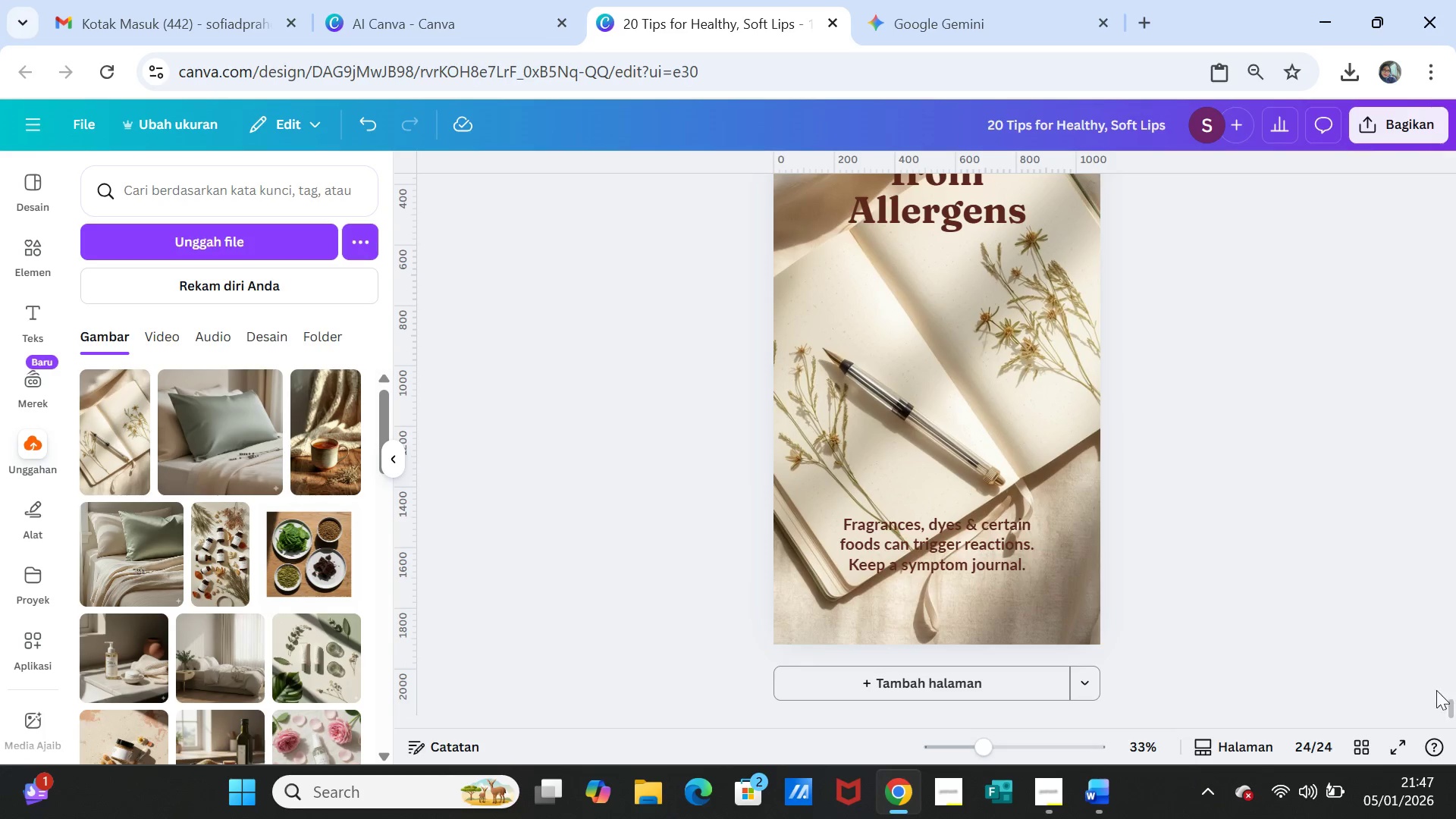 
left_click([1097, 789])
 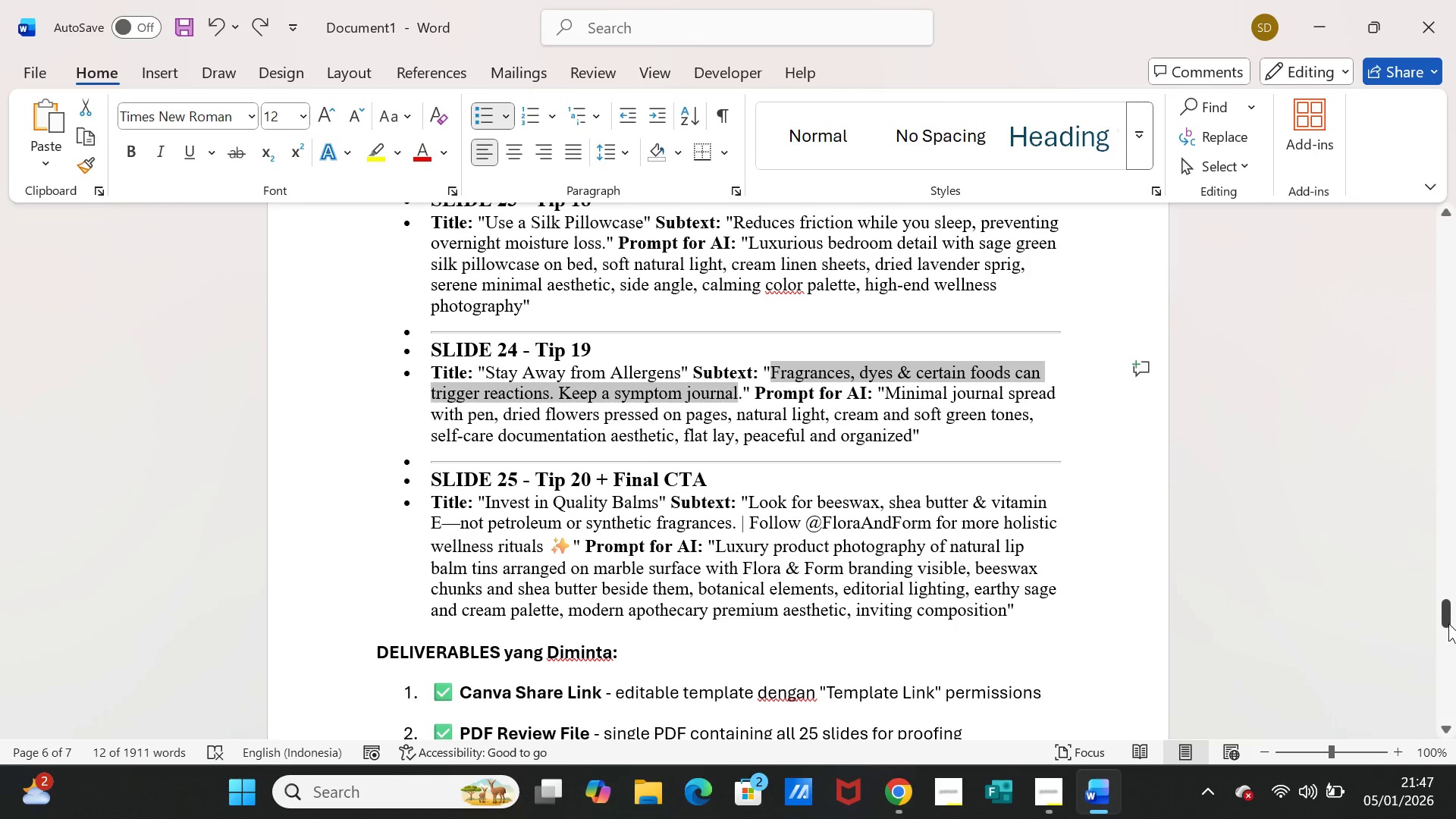 
left_click_drag(start_coordinate=[1448, 623], to_coordinate=[1425, 631])
 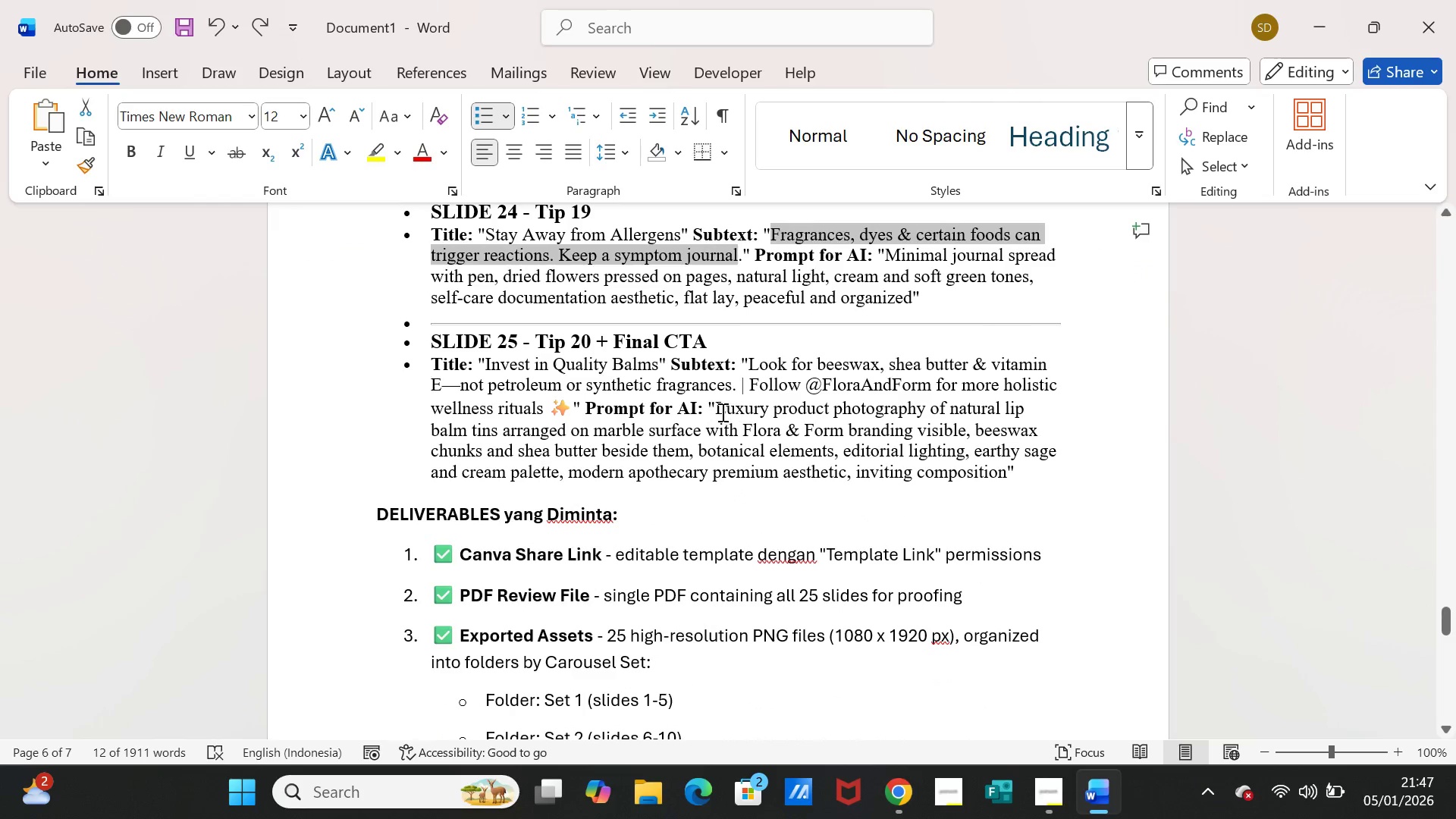 
left_click_drag(start_coordinate=[717, 410], to_coordinate=[977, 473])
 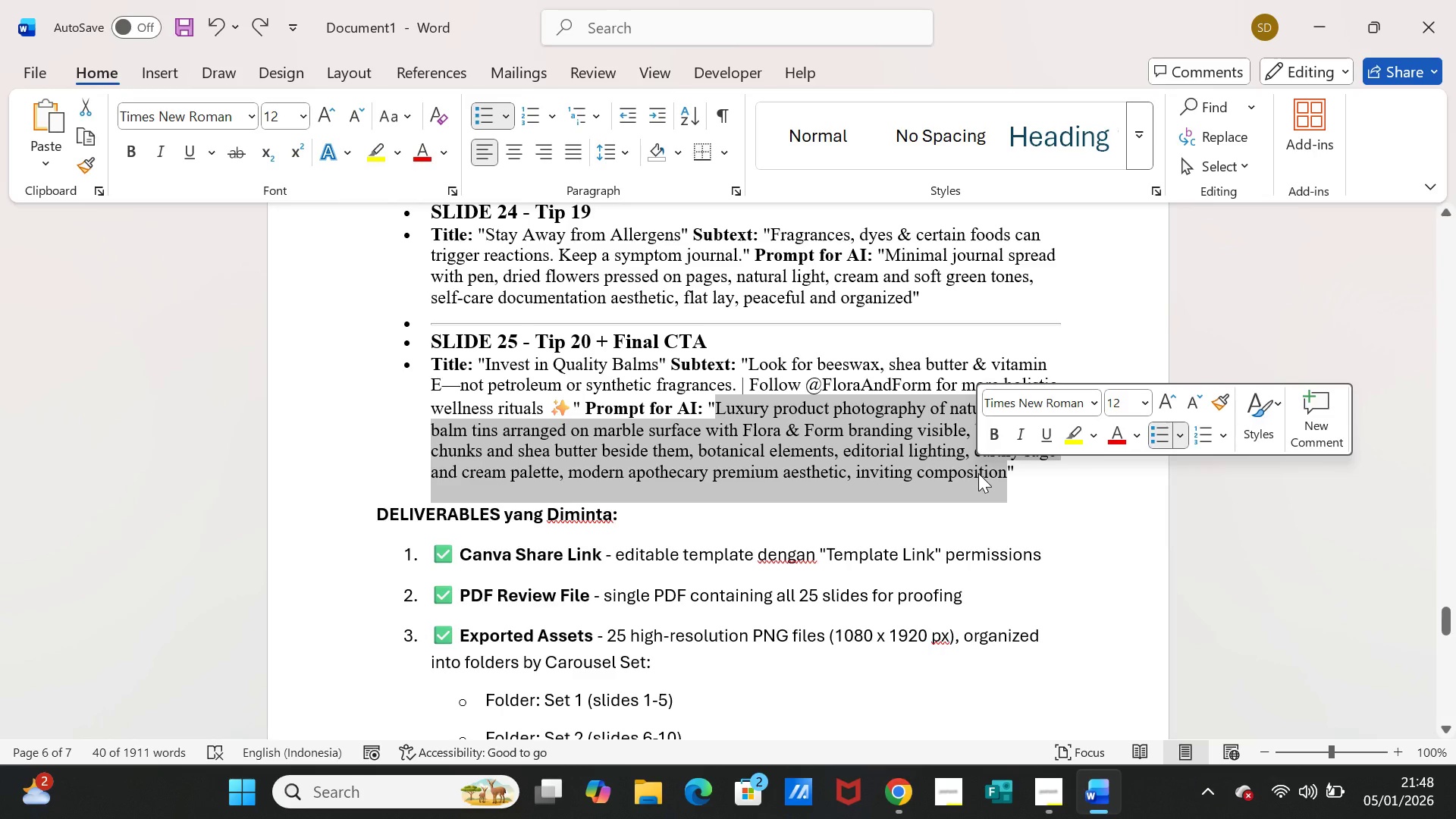 
key(Control+ControlLeft)
 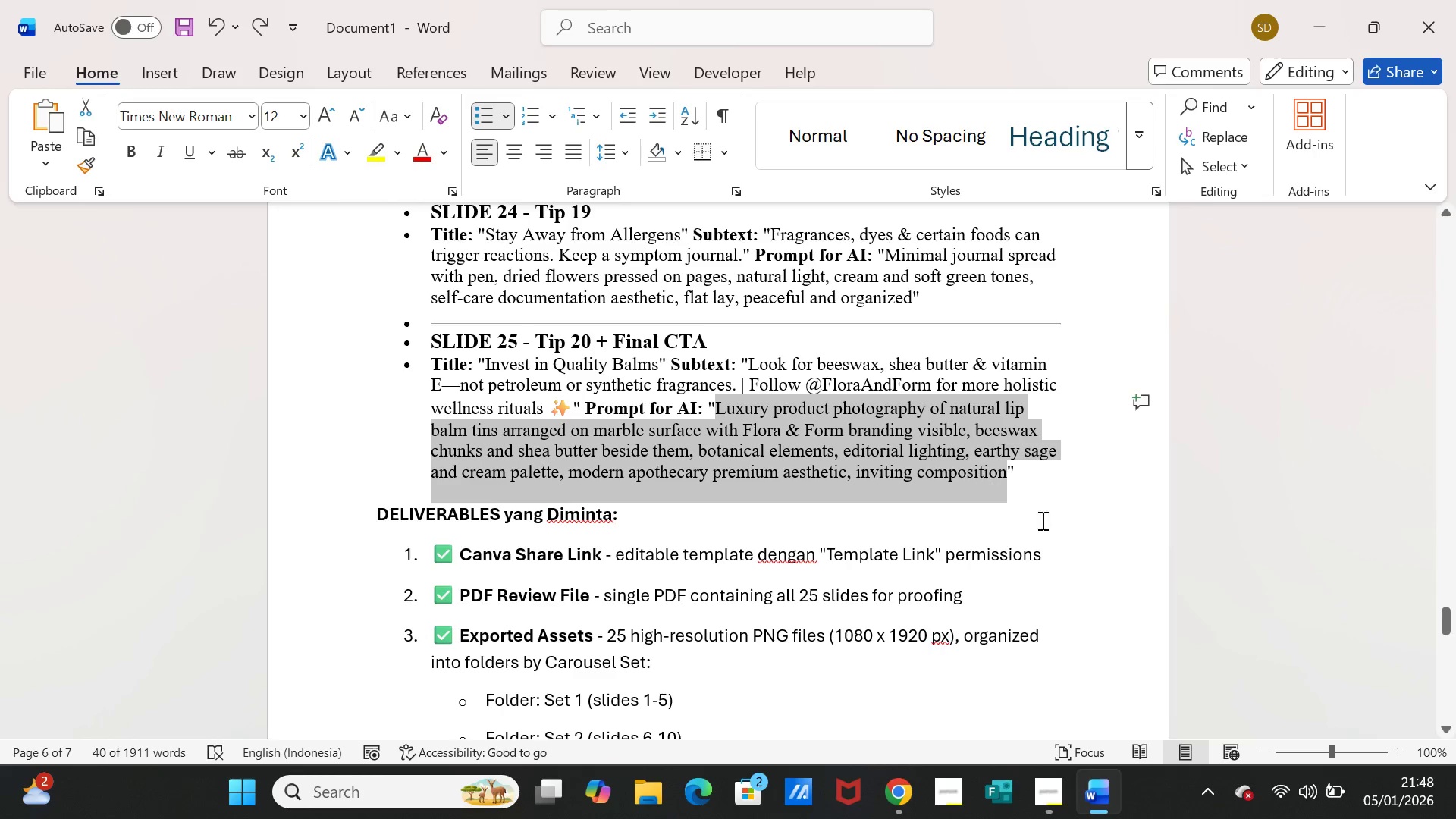 
key(Control+C)
 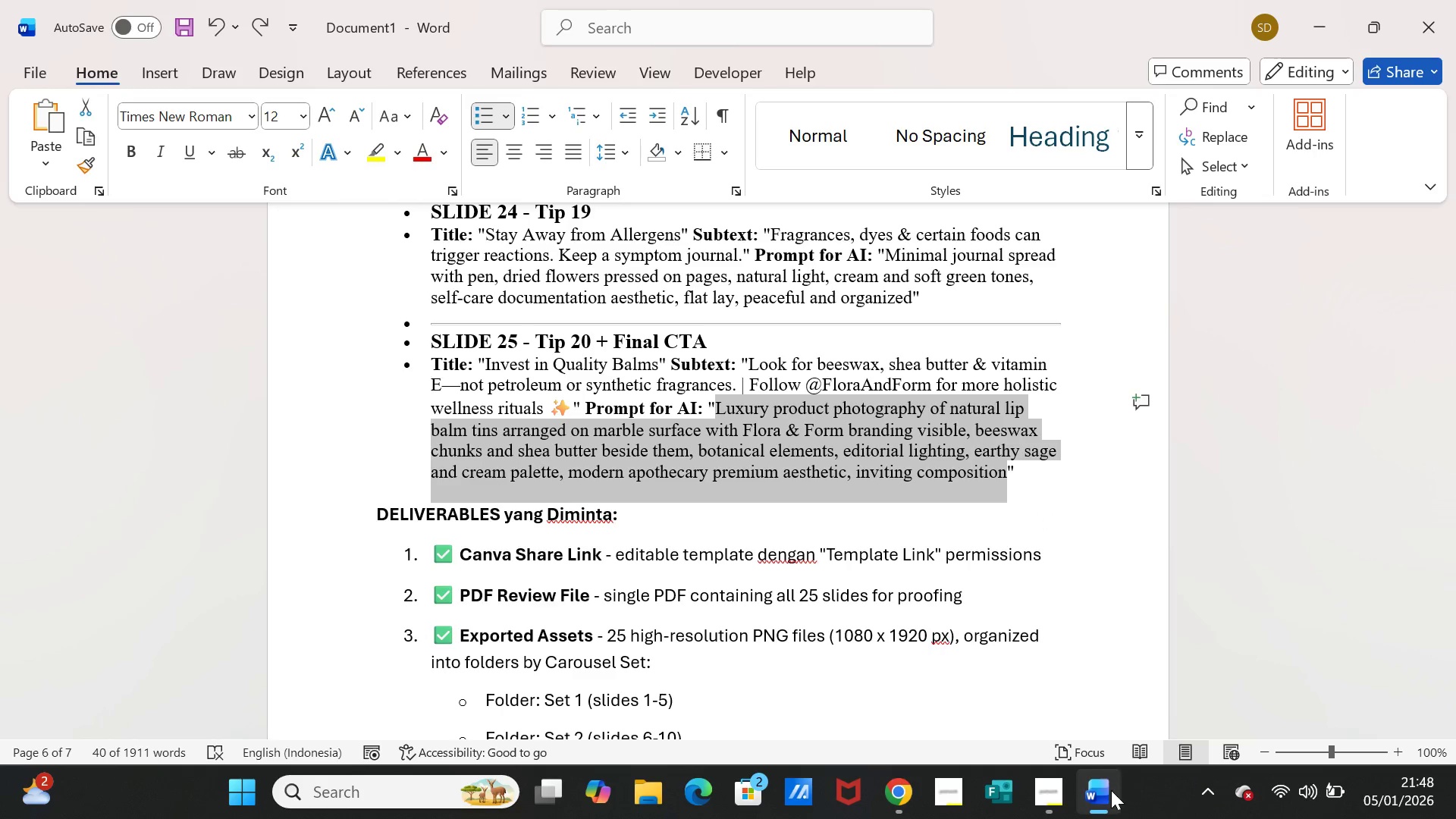 
left_click([1109, 792])
 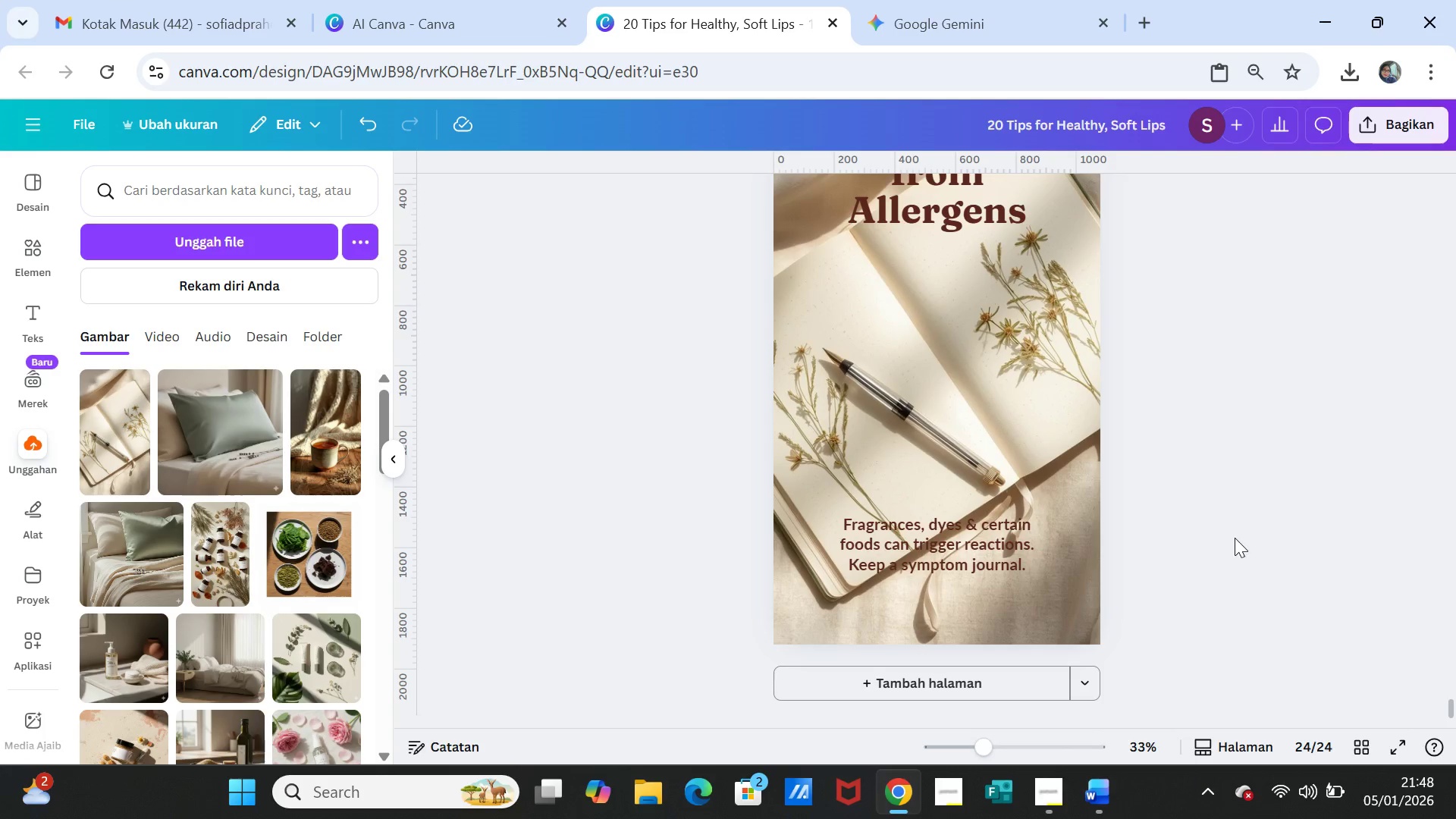 
scroll: coordinate [1235, 538], scroll_direction: up, amount: 2.0
 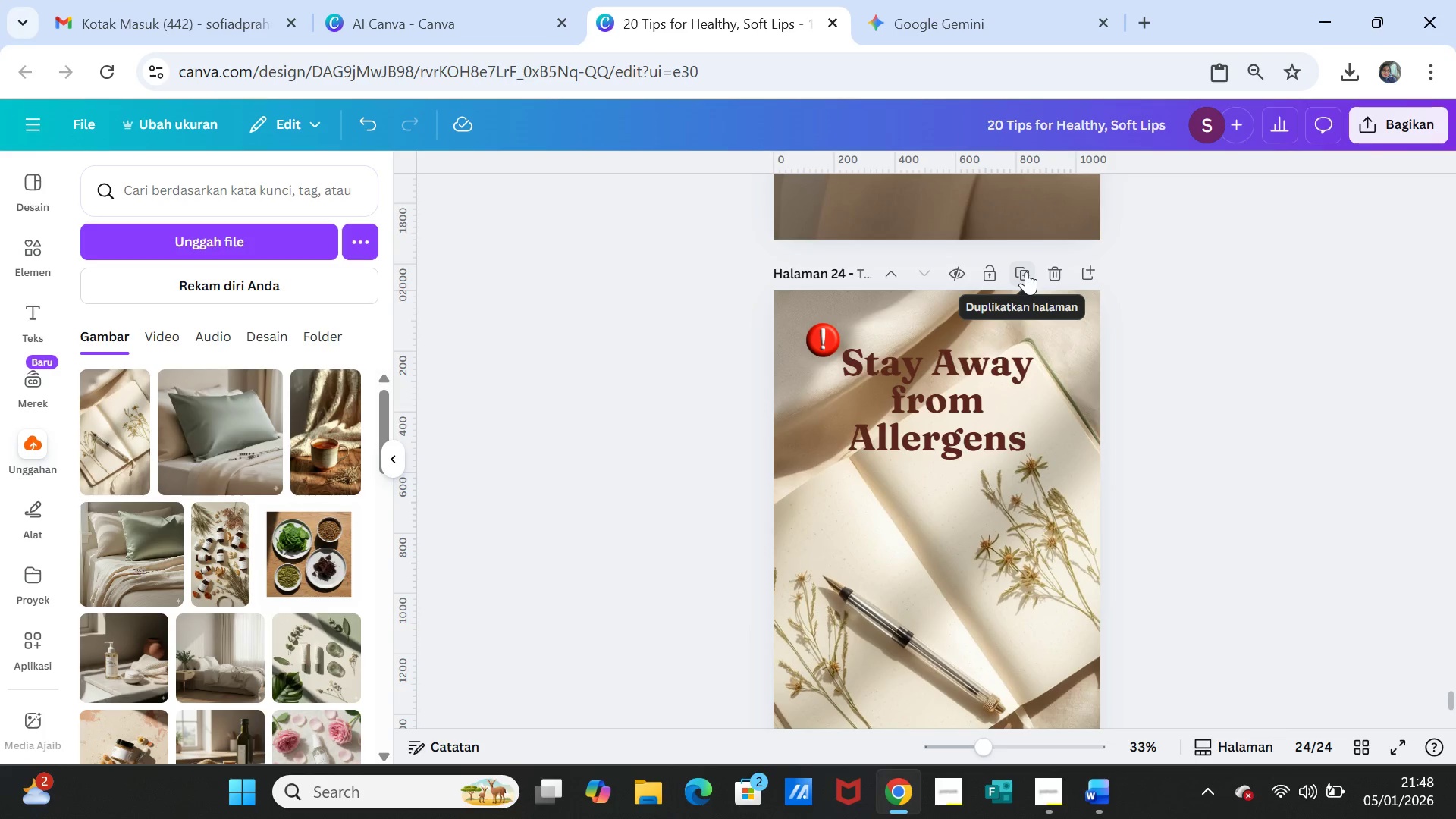 
left_click([1026, 271])
 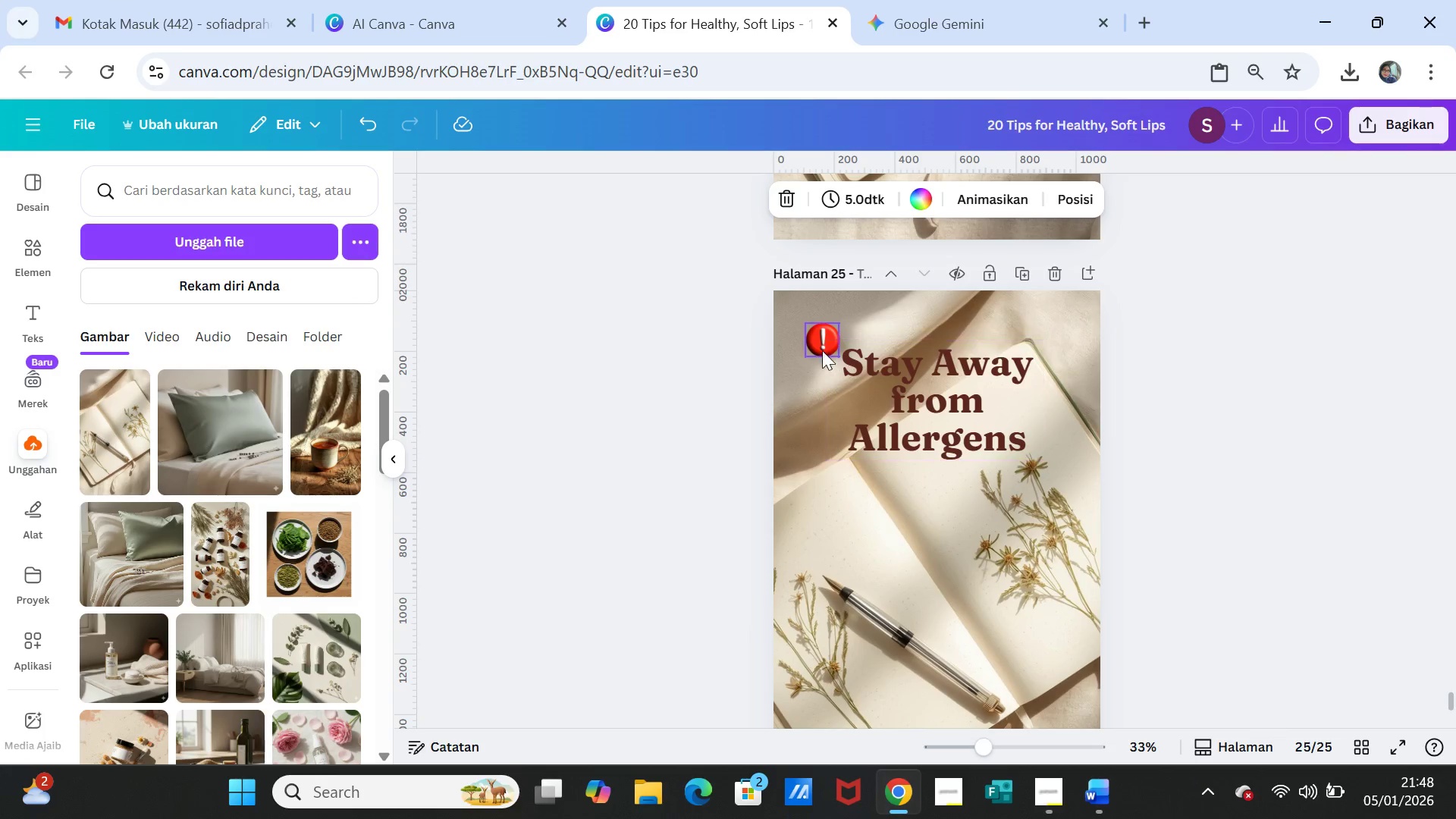 
left_click([818, 338])
 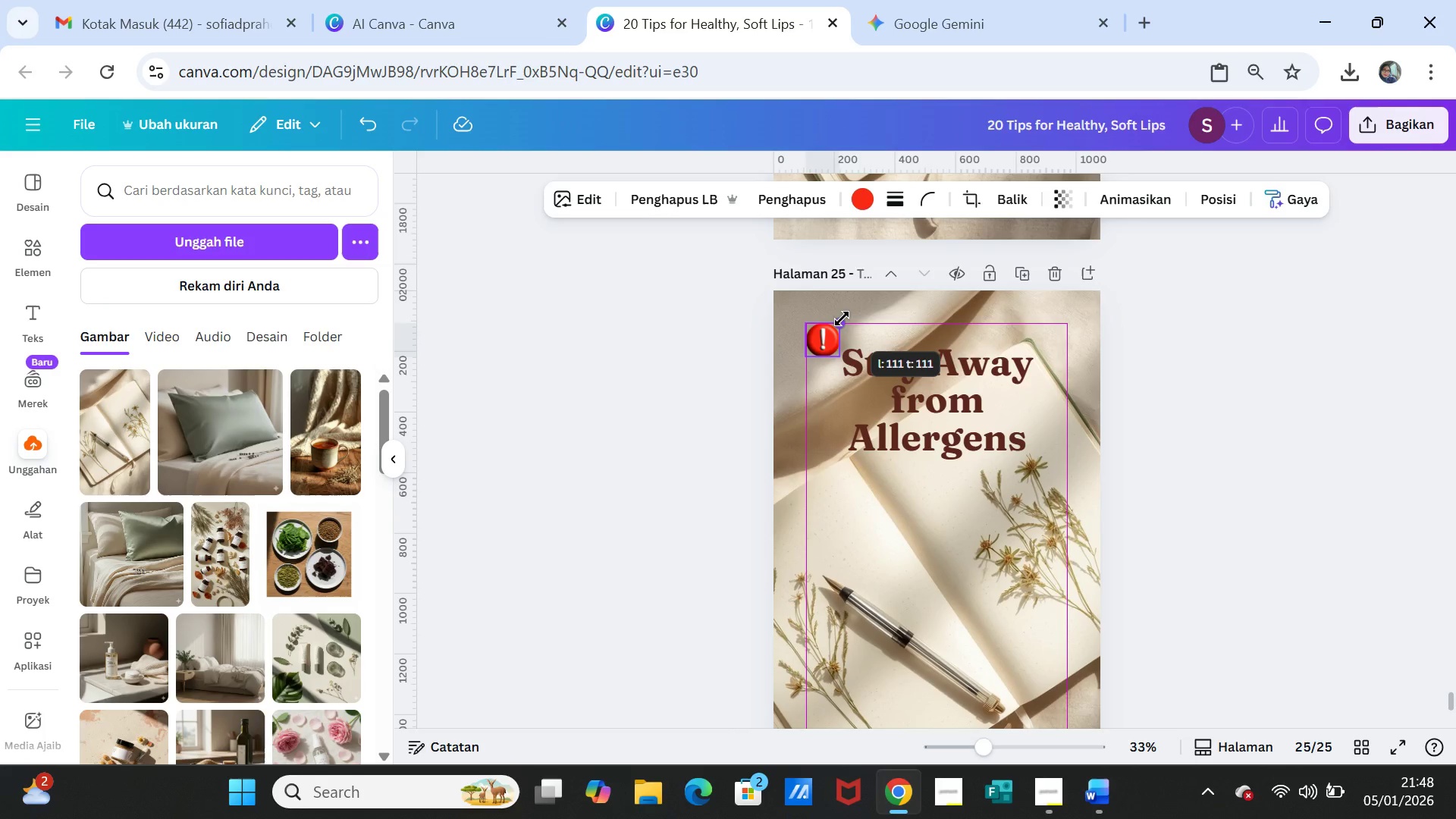 
wait(5.42)
 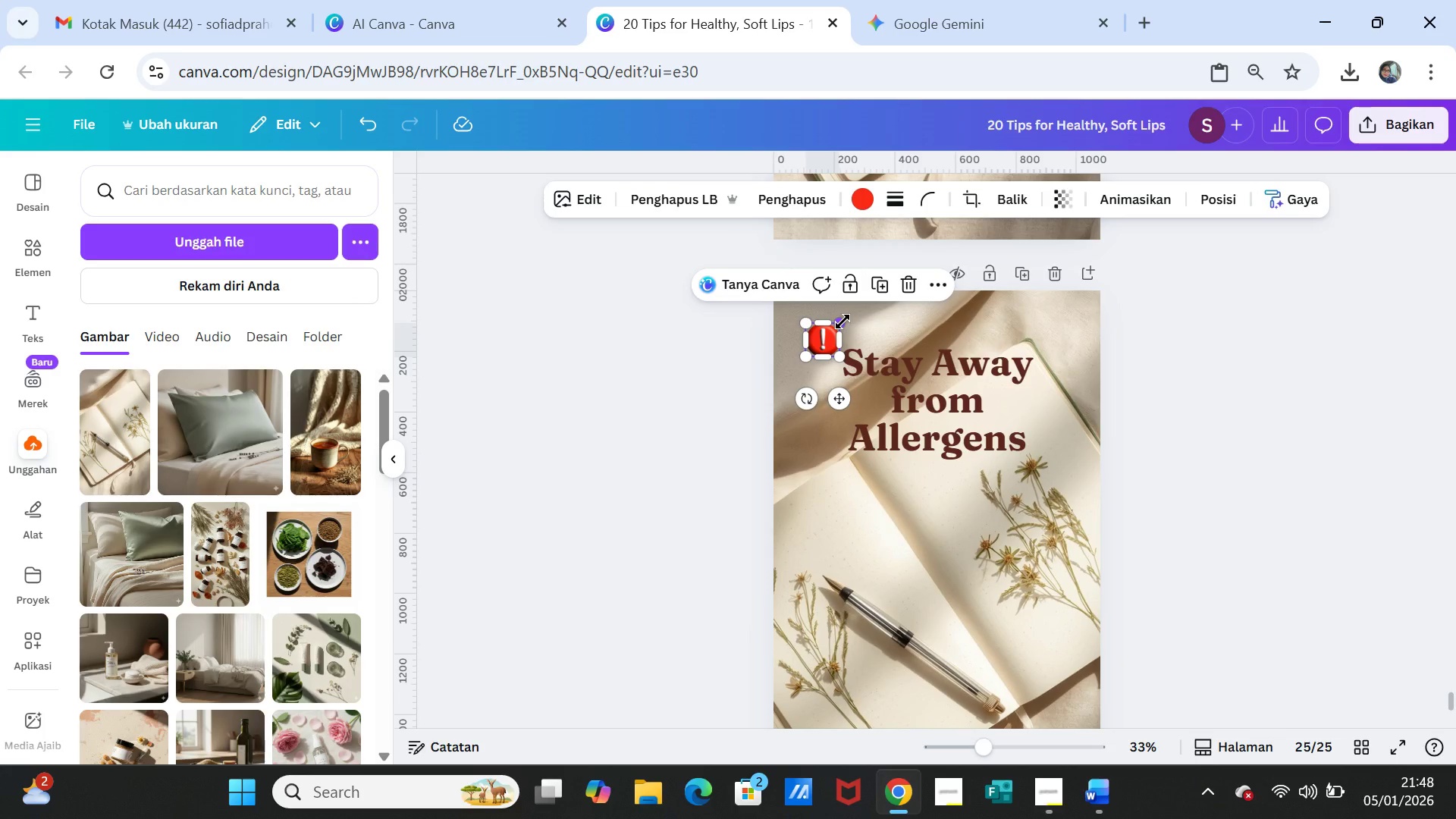 
left_click([363, 127])
 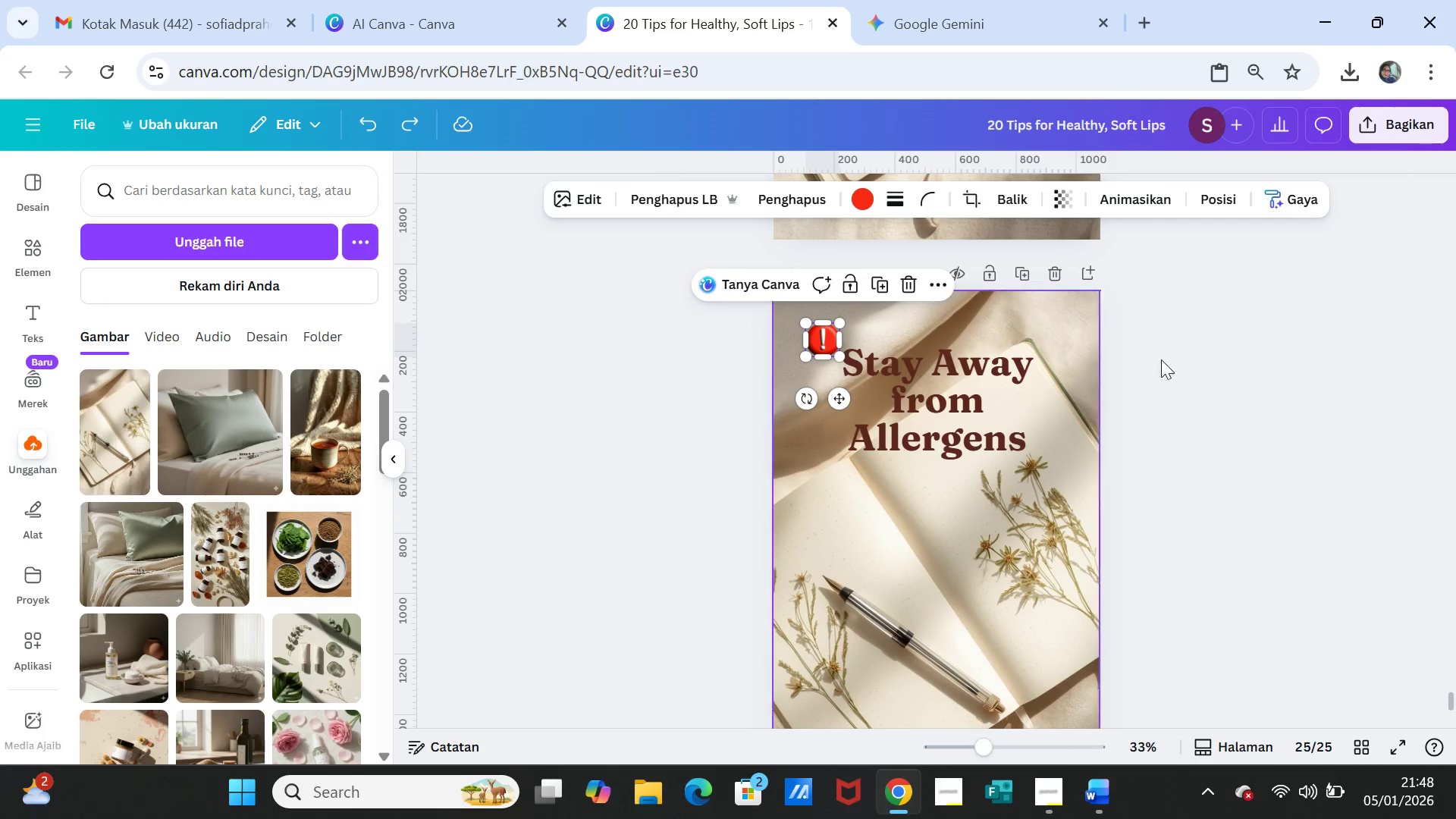 
left_click([1249, 407])
 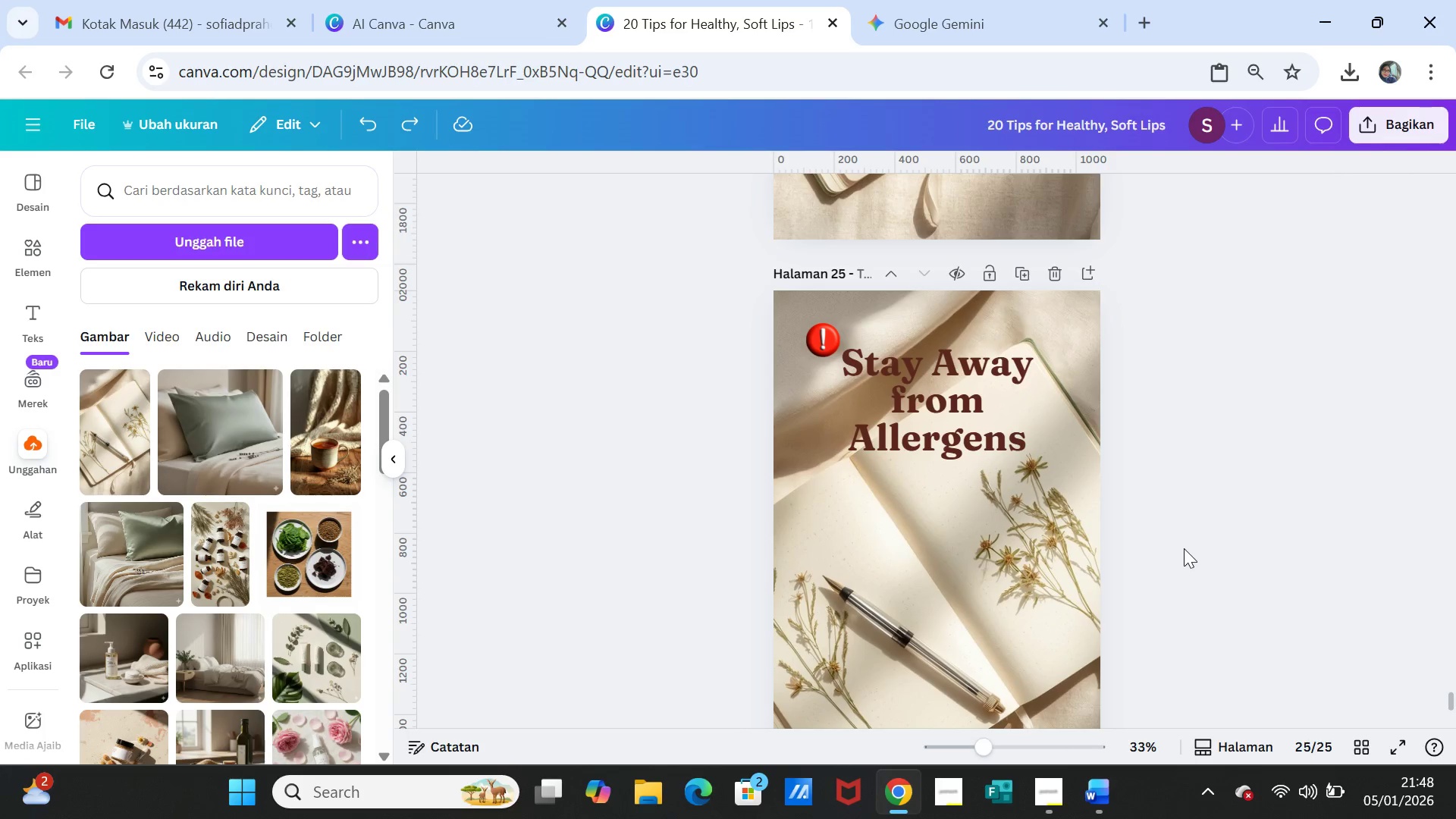 
scroll: coordinate [1186, 549], scroll_direction: down, amount: 2.0
 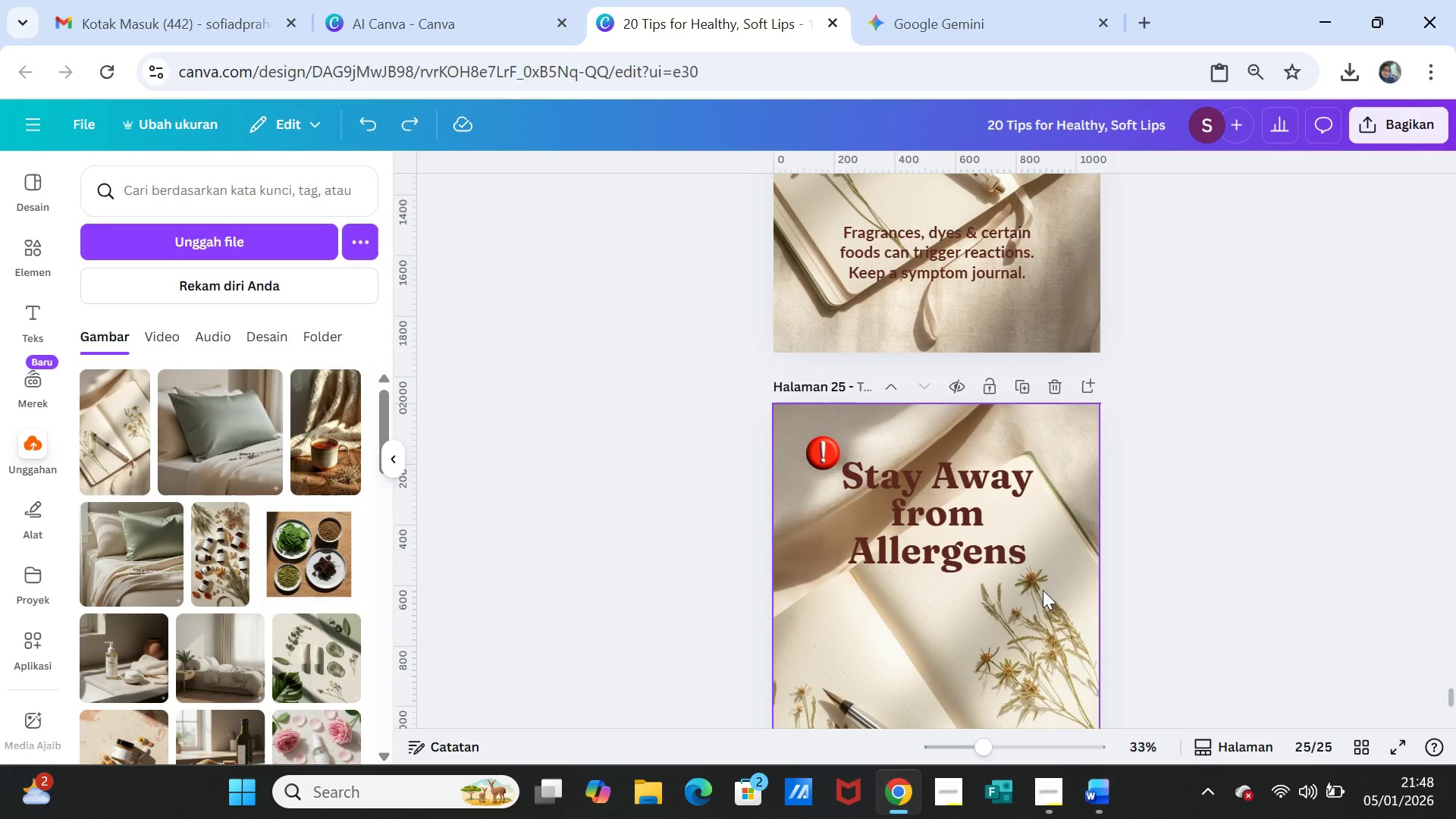 
left_click([1040, 592])
 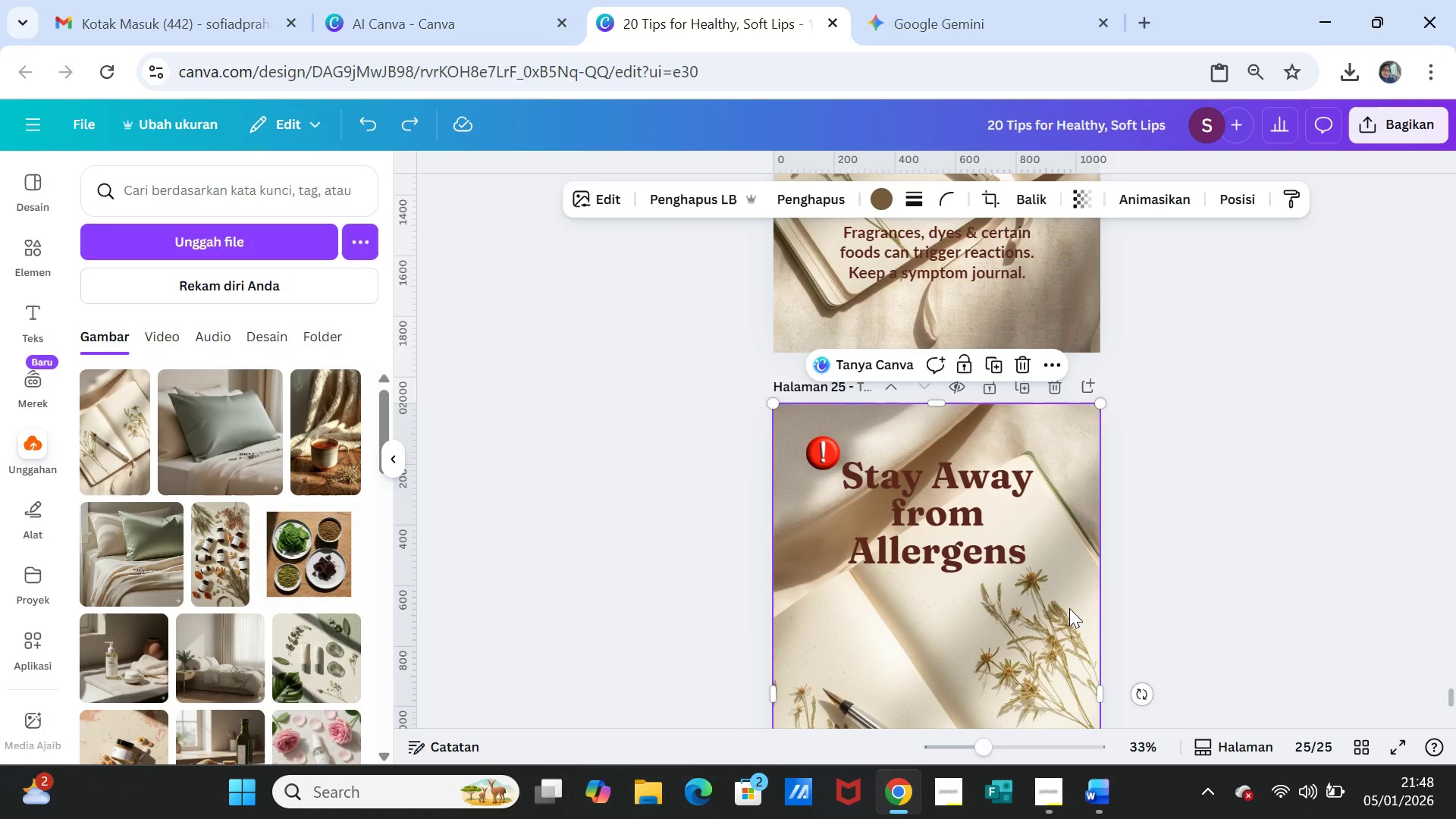 
key(Delete)
 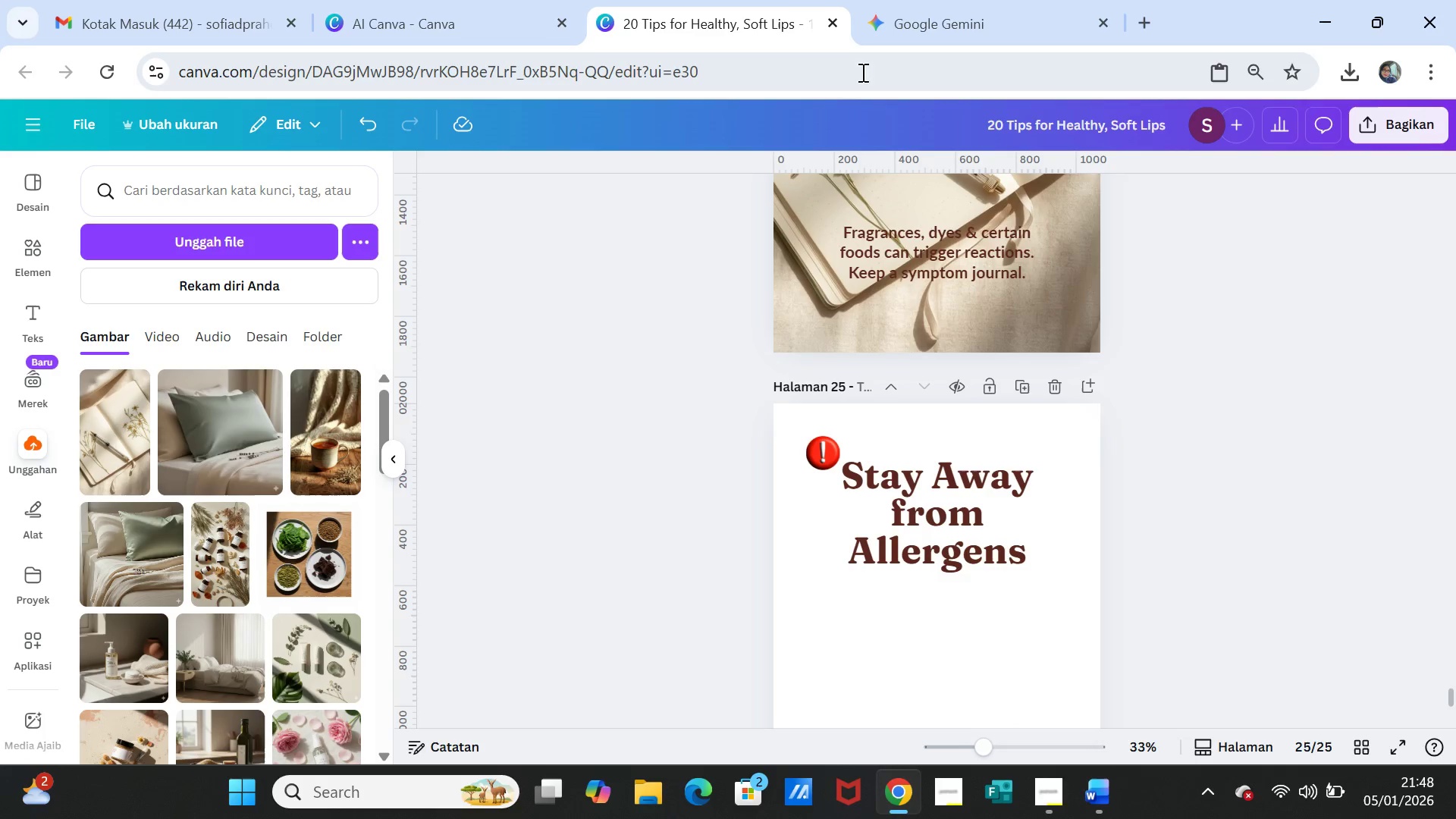 
left_click([495, 8])
 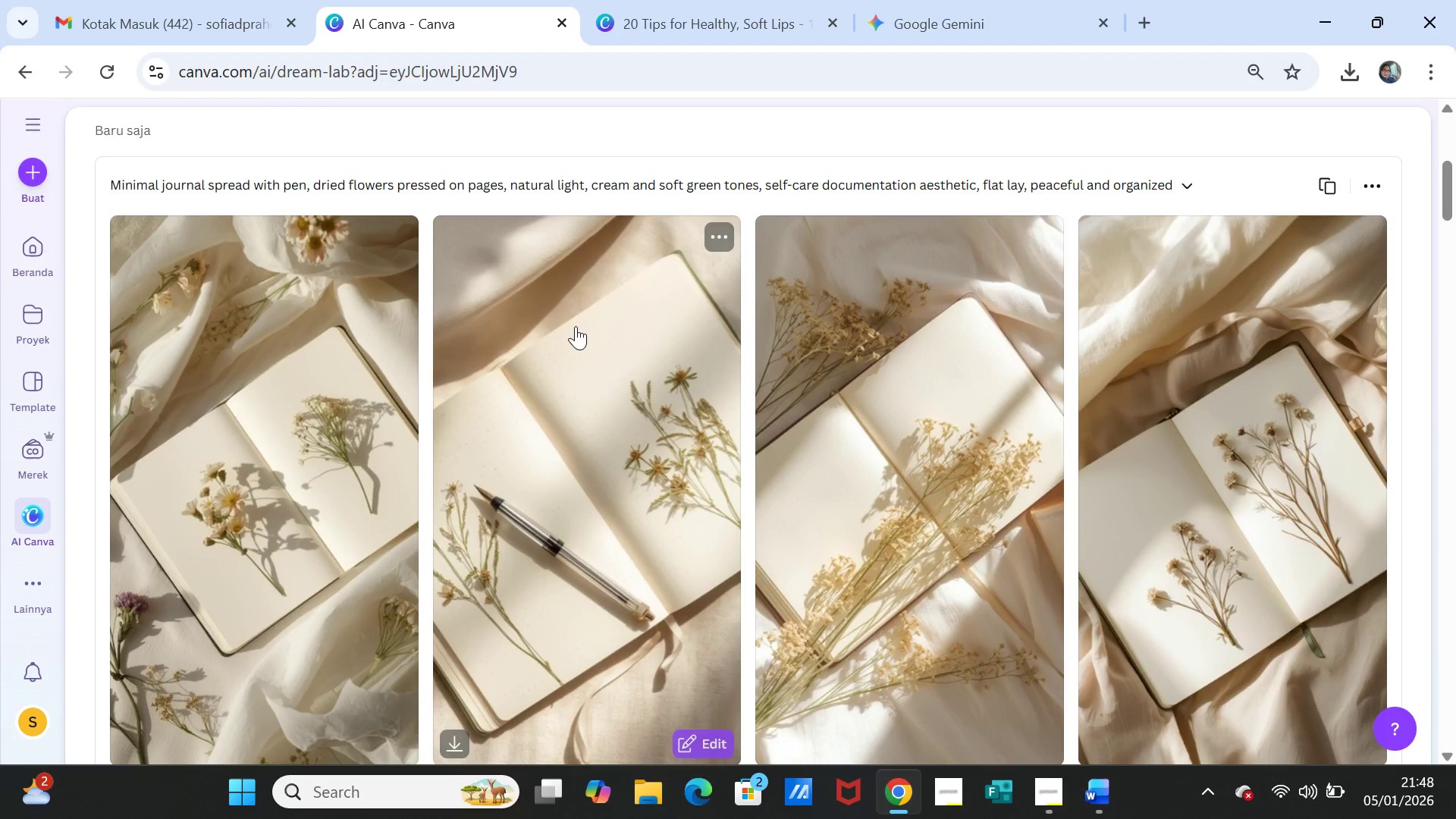 
left_click([557, 310])
 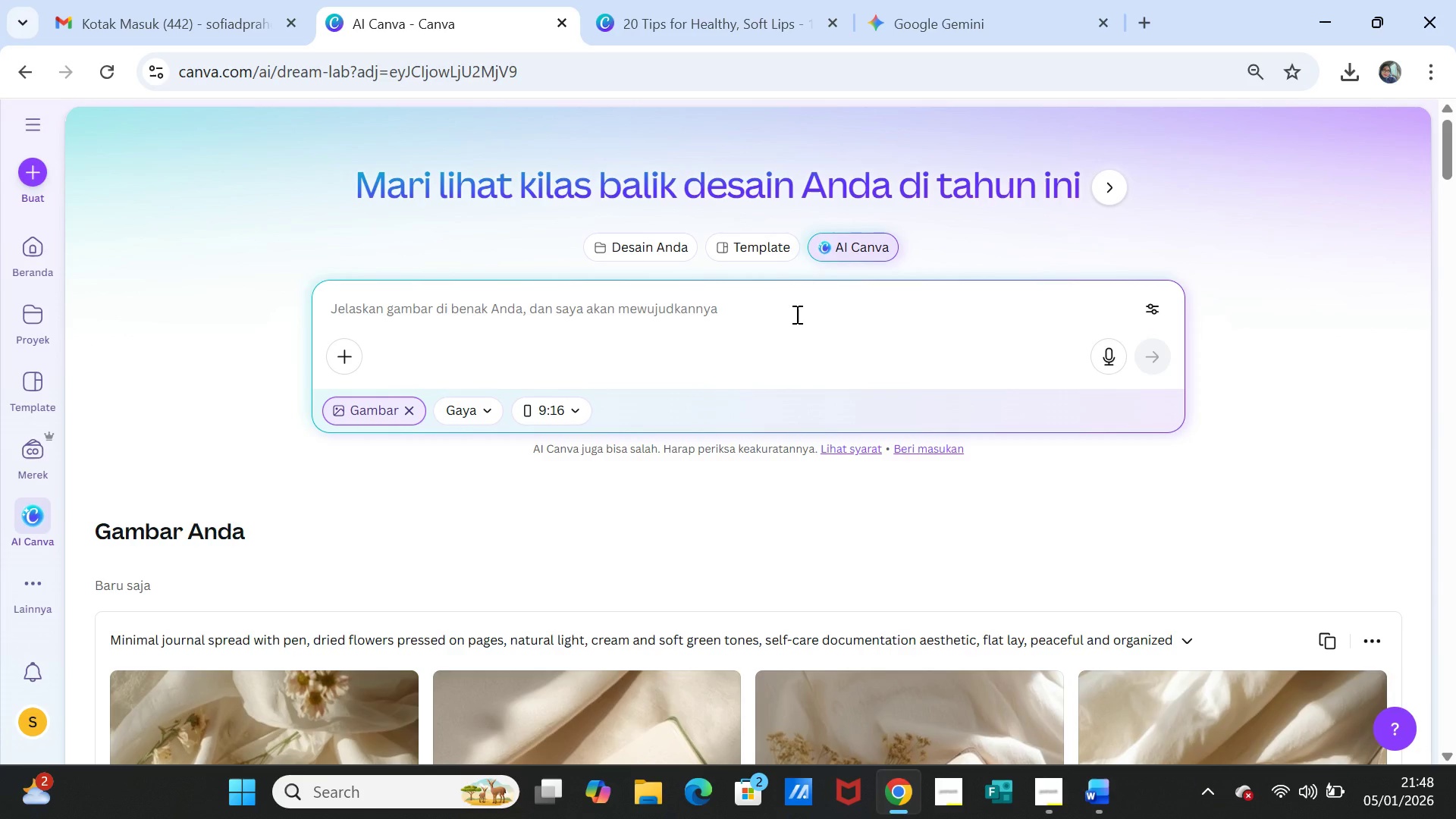 
scroll: coordinate [576, 329], scroll_direction: up, amount: 6.0
 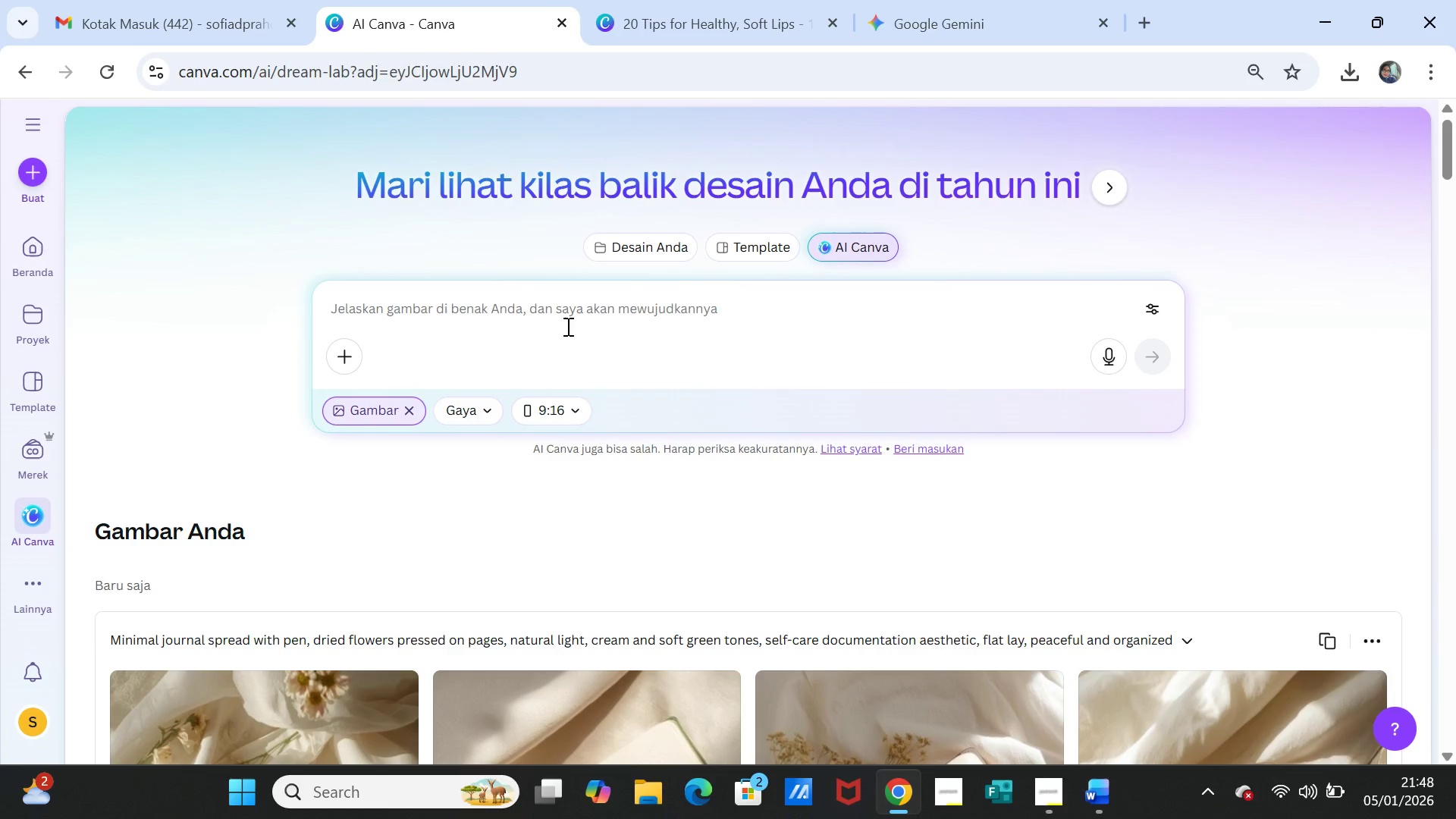 
key(Control+ControlLeft)
 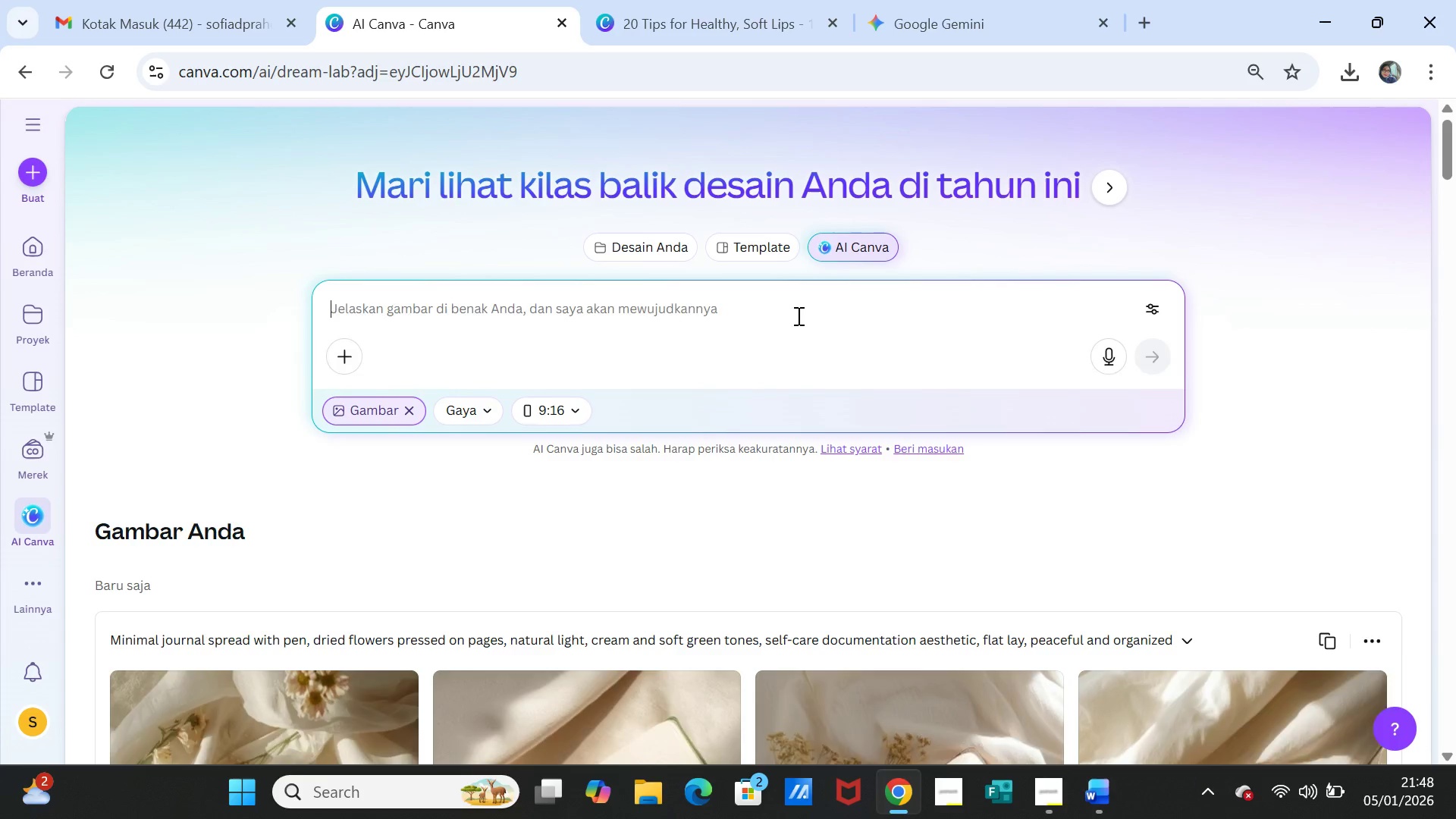 
key(Control+V)
 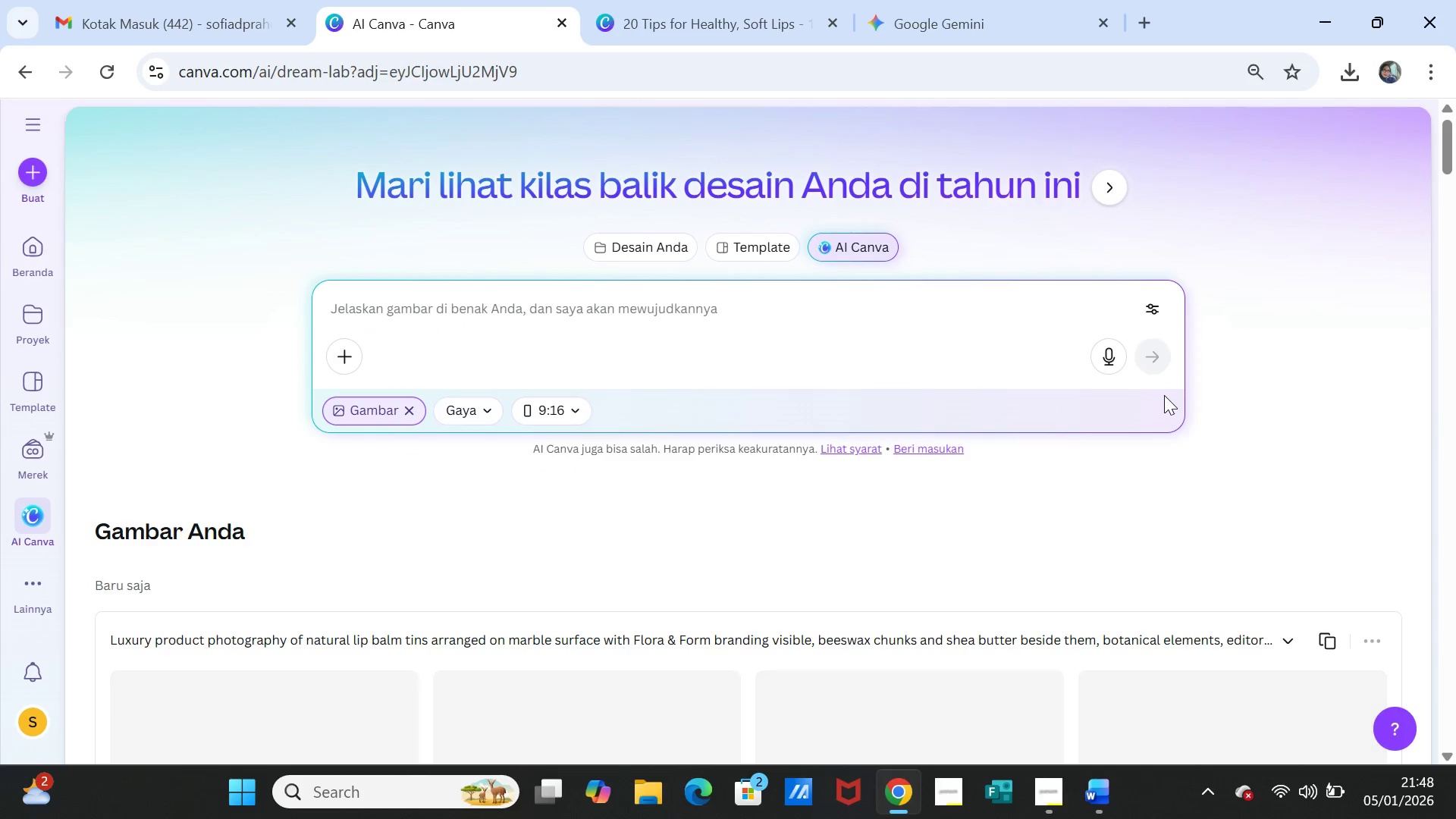 
scroll: coordinate [1127, 483], scroll_direction: down, amount: 1.0
 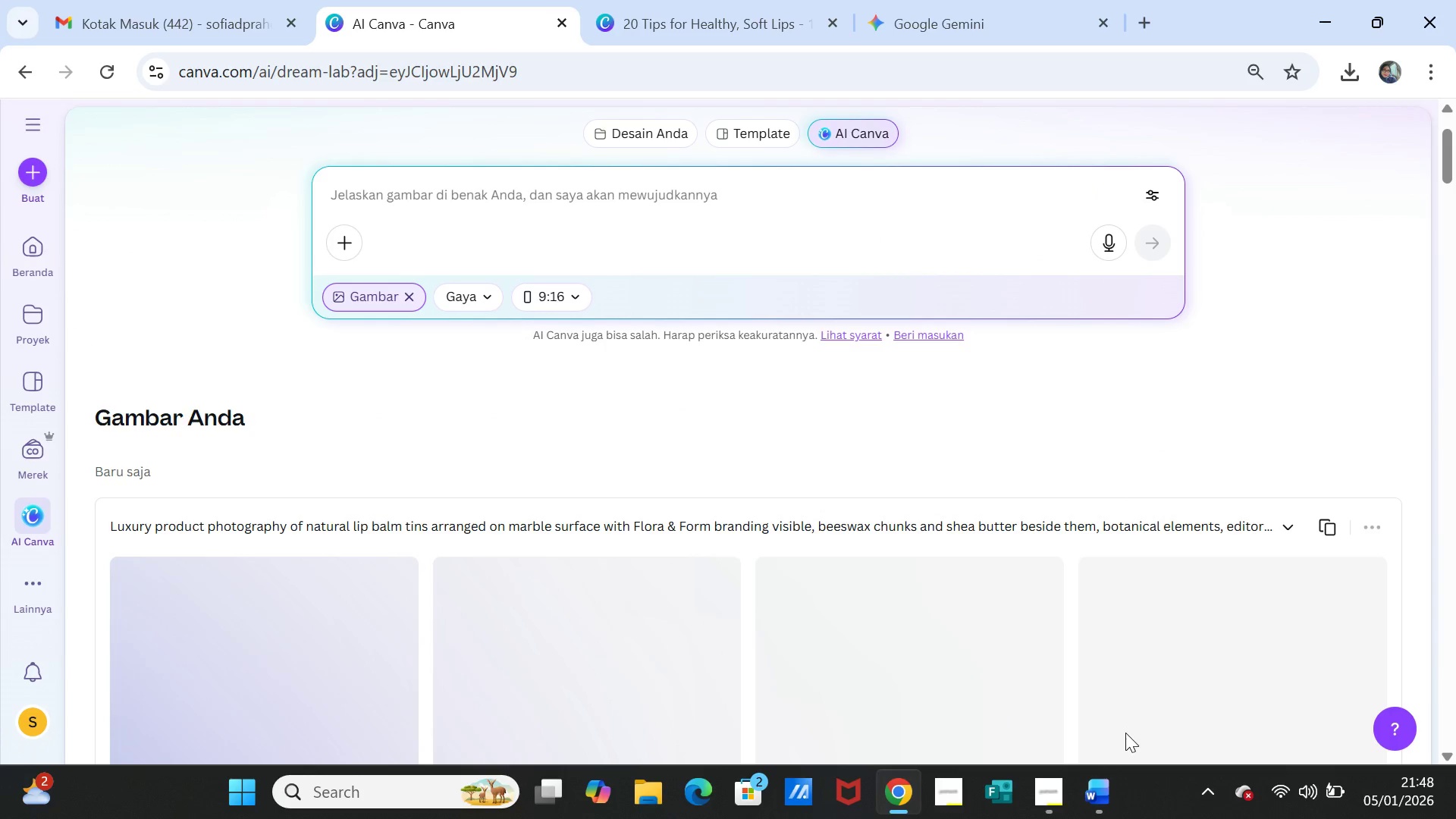 
left_click([1095, 790])
 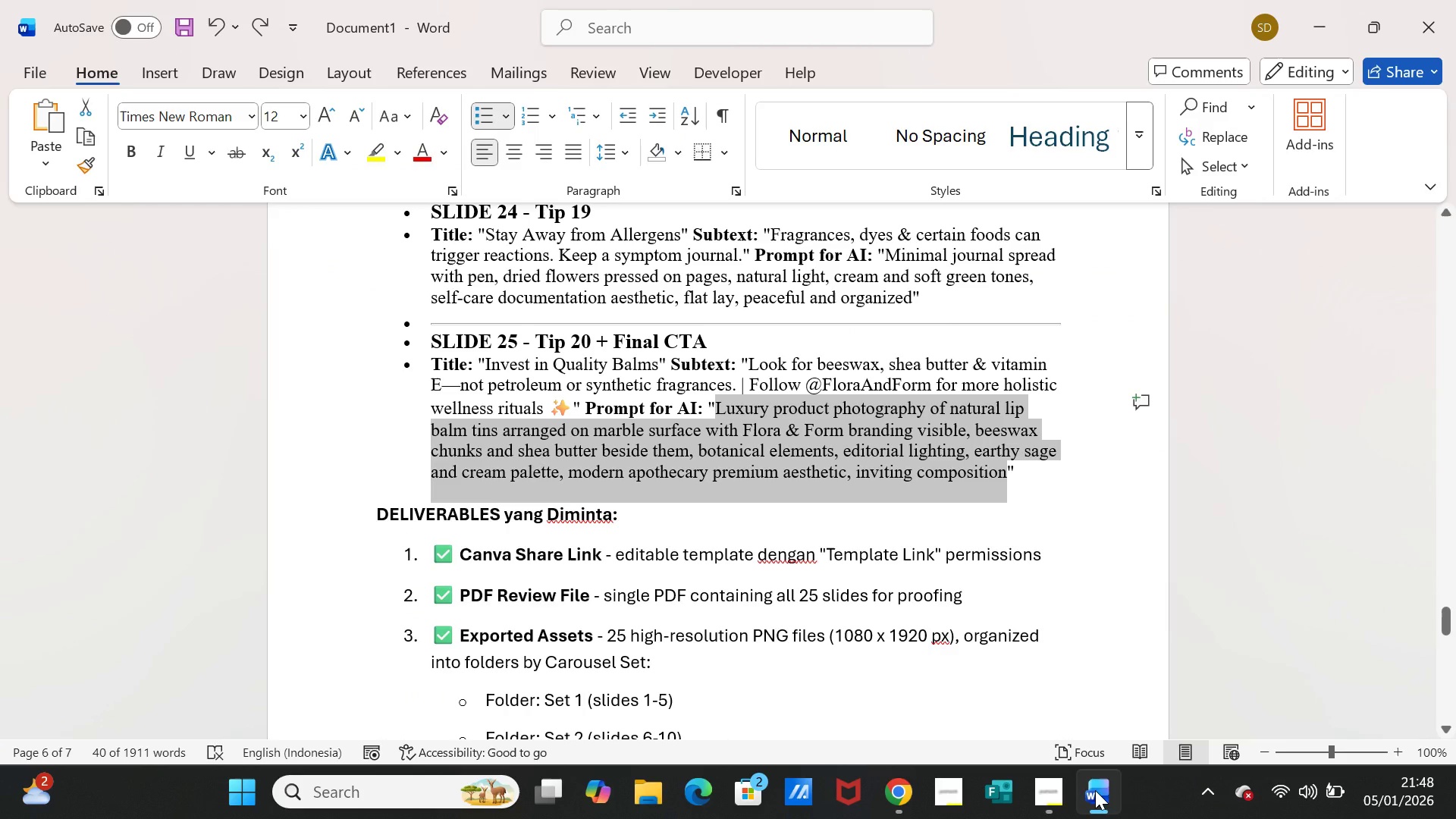 
left_click([1095, 790])
 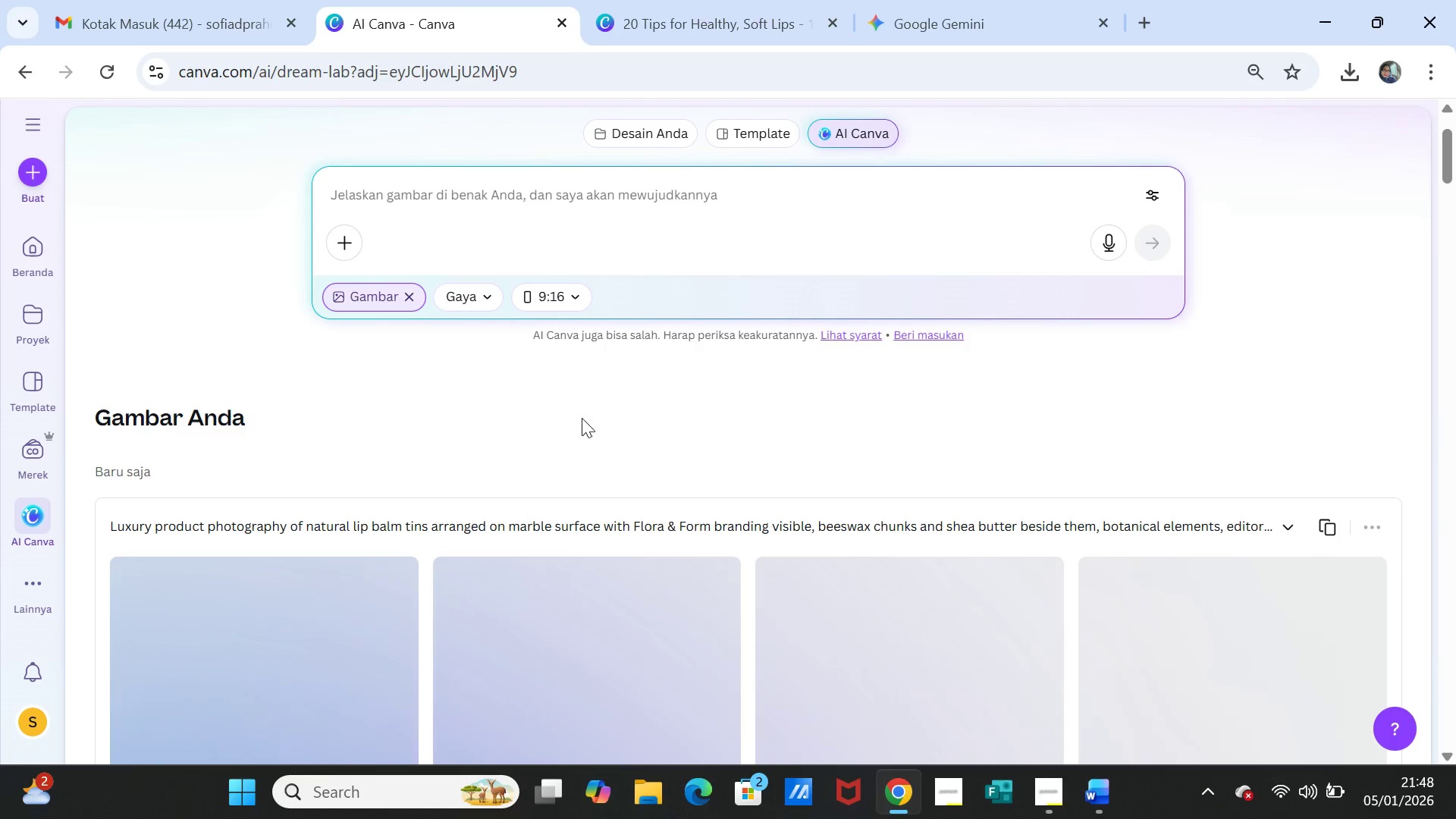 
scroll: coordinate [583, 412], scroll_direction: down, amount: 2.0
 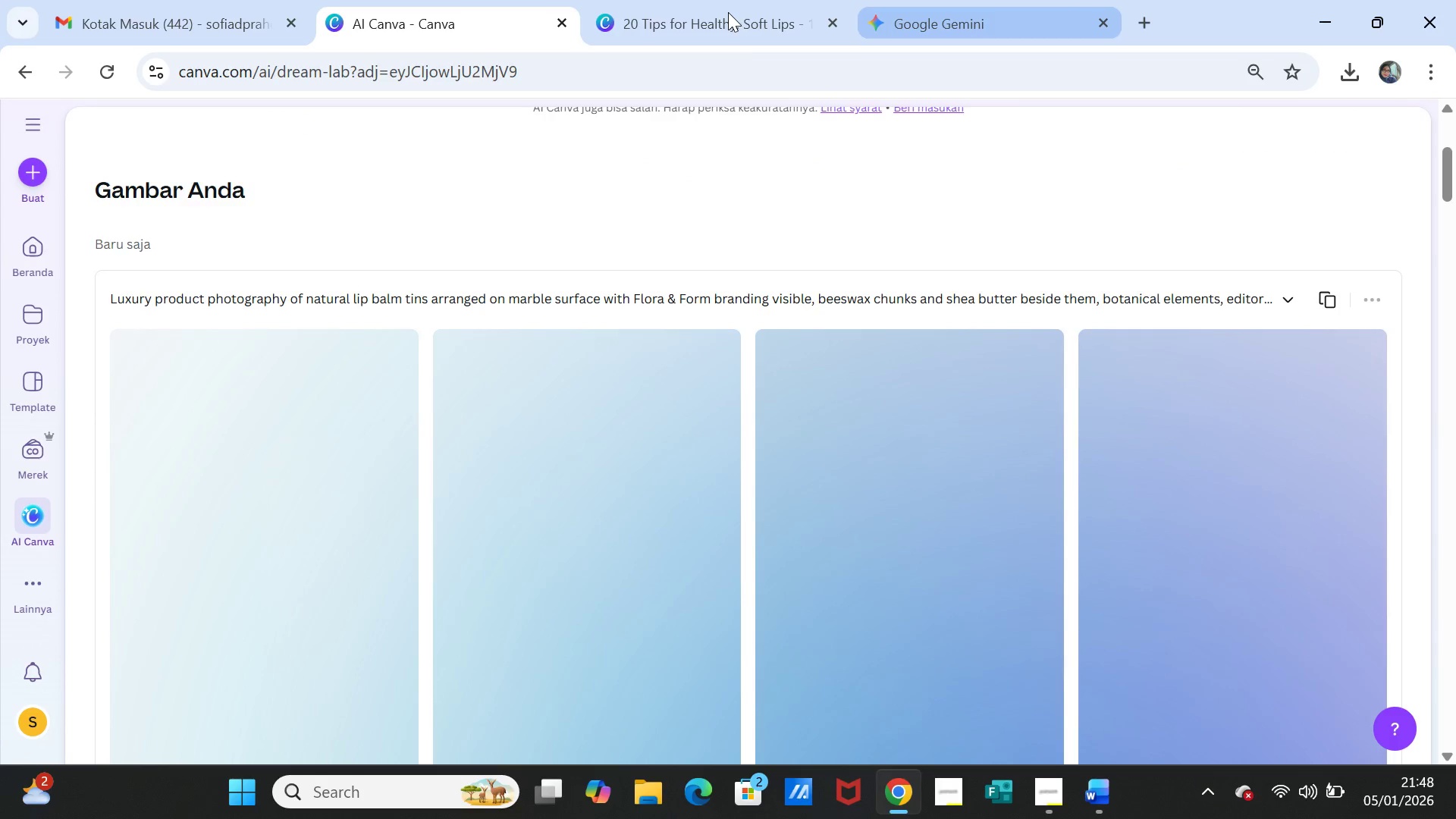 
scroll: coordinate [1134, 508], scroll_direction: up, amount: 54.0
 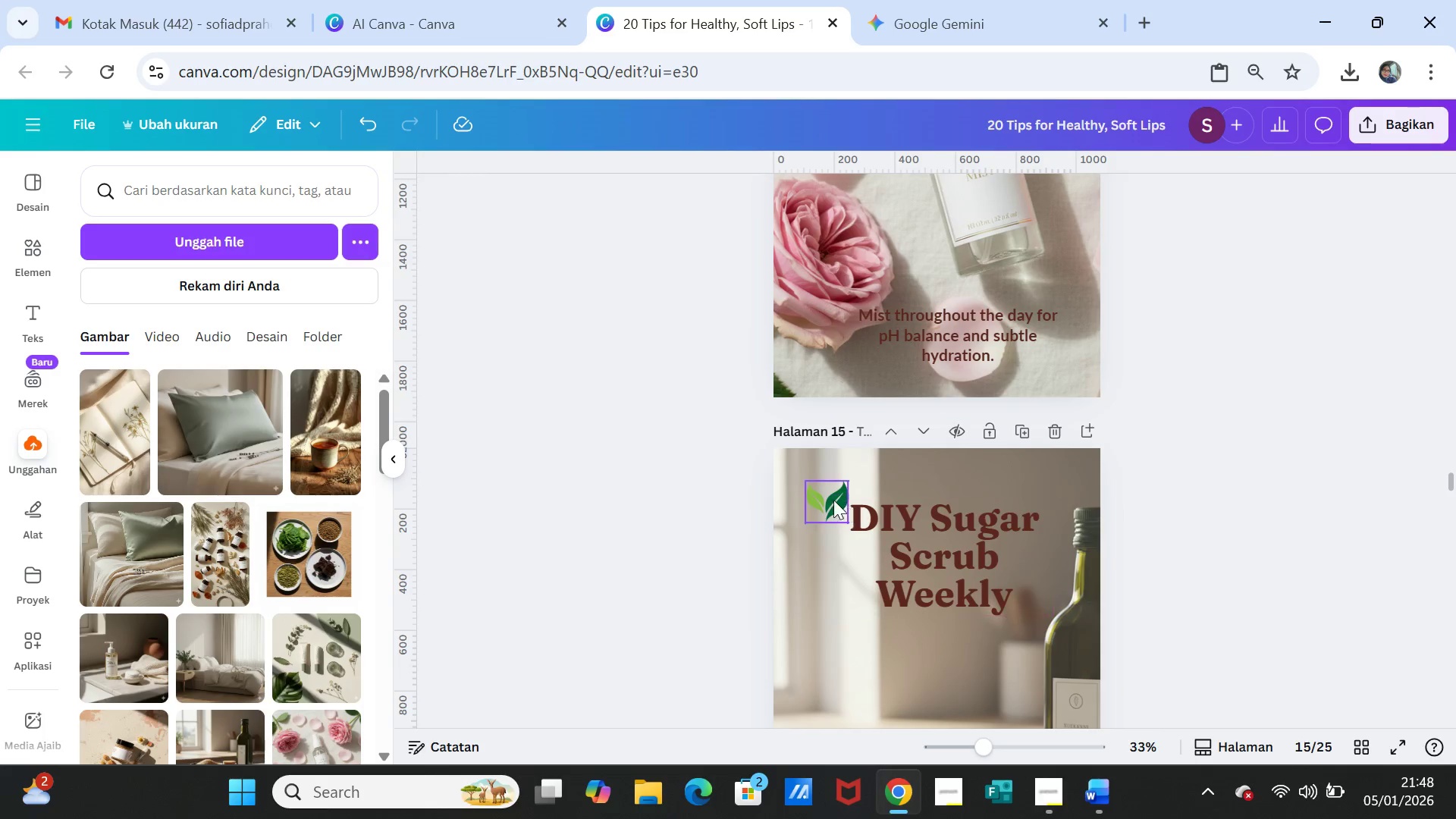 
left_click([821, 497])
 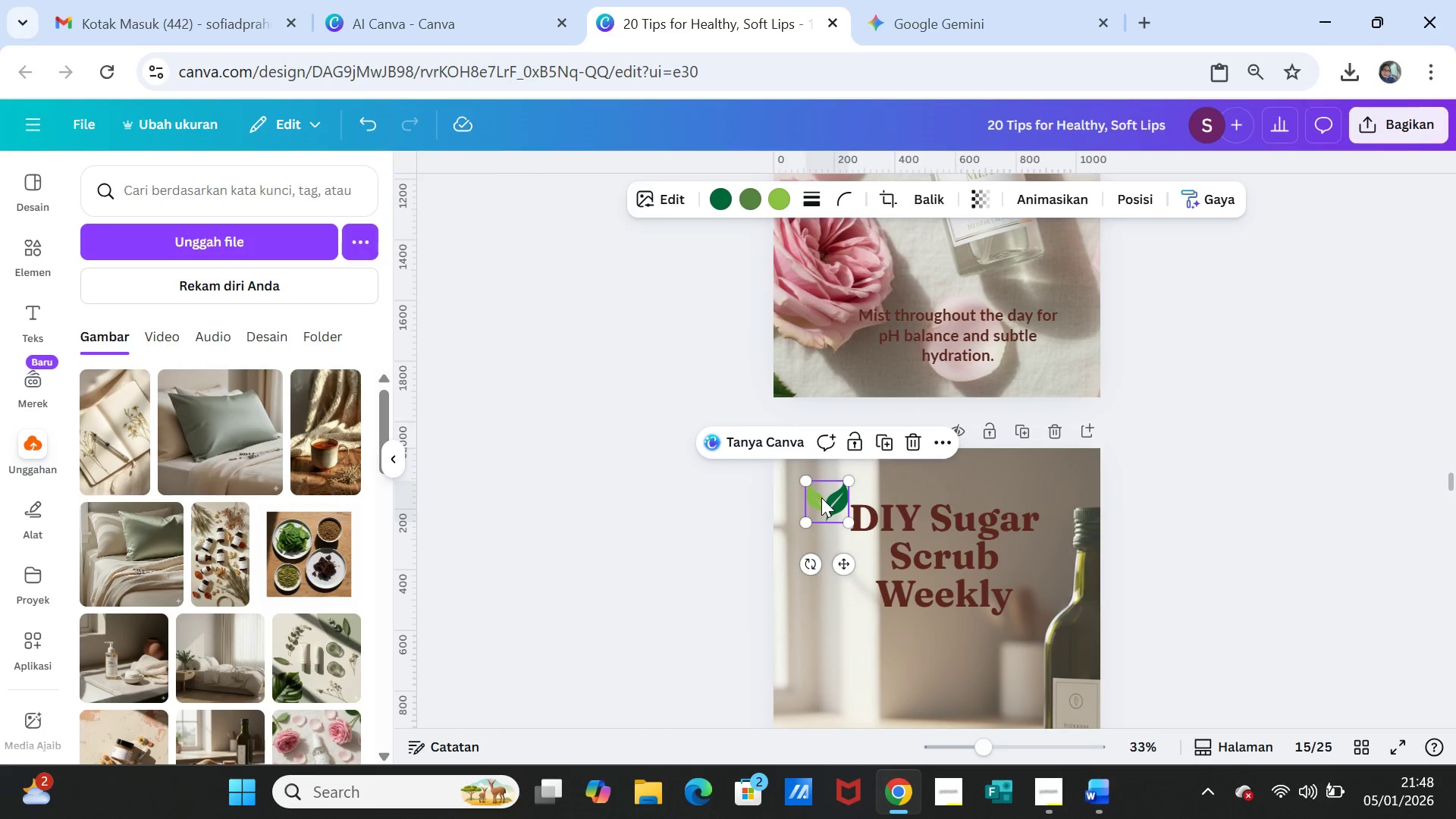 
right_click([821, 497])
 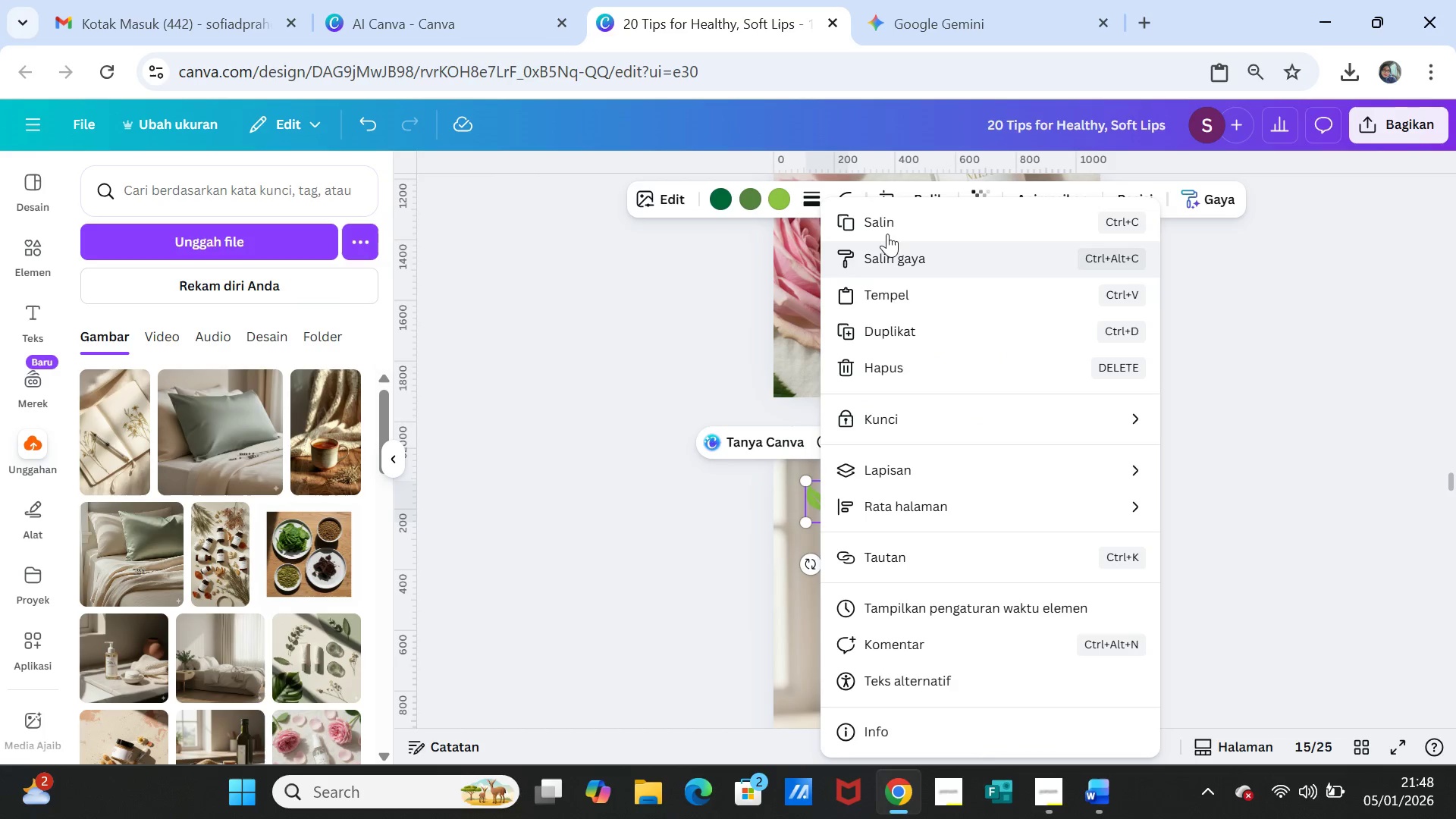 
left_click([886, 220])
 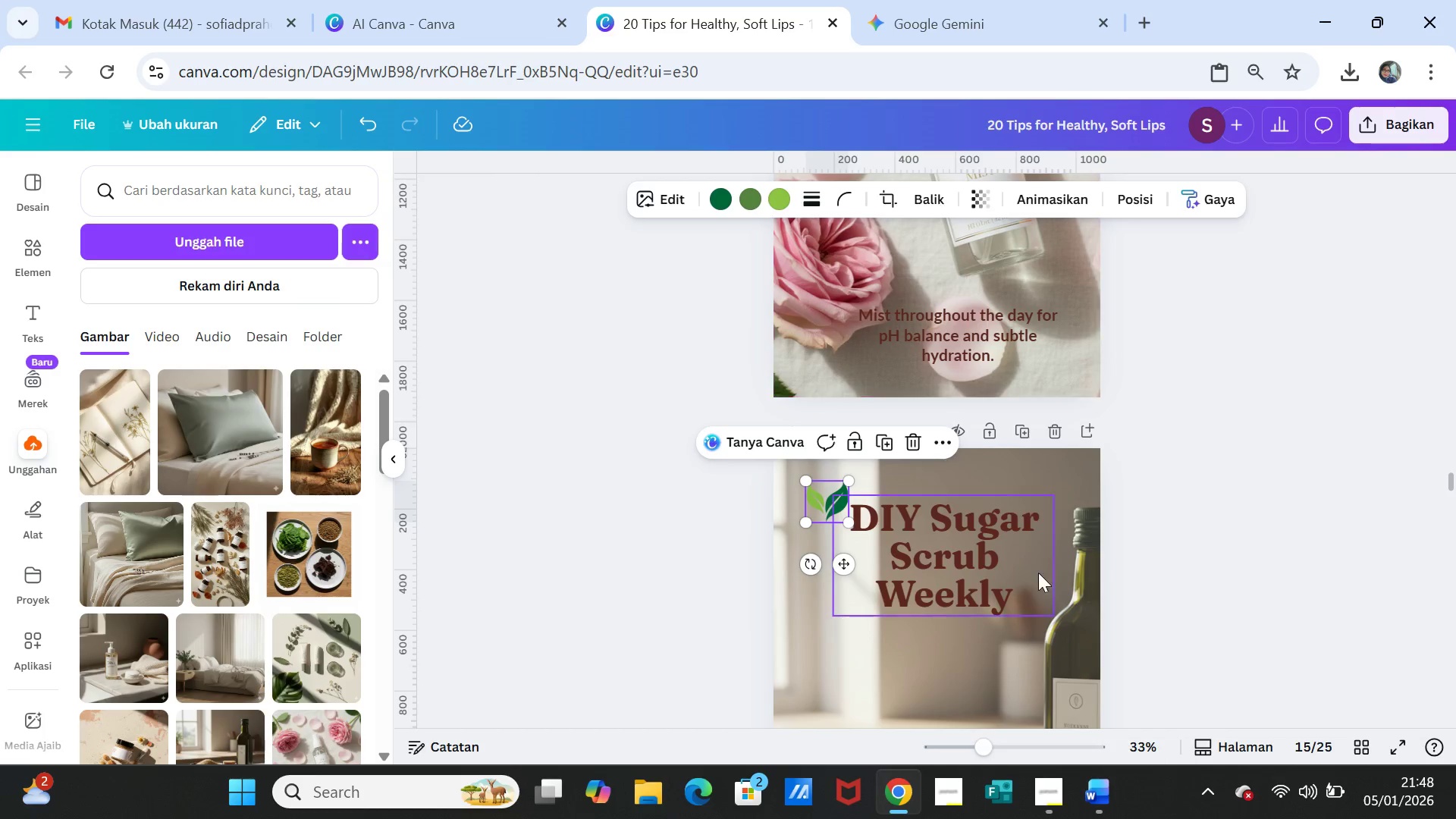 
scroll: coordinate [1018, 576], scroll_direction: down, amount: 12.0
 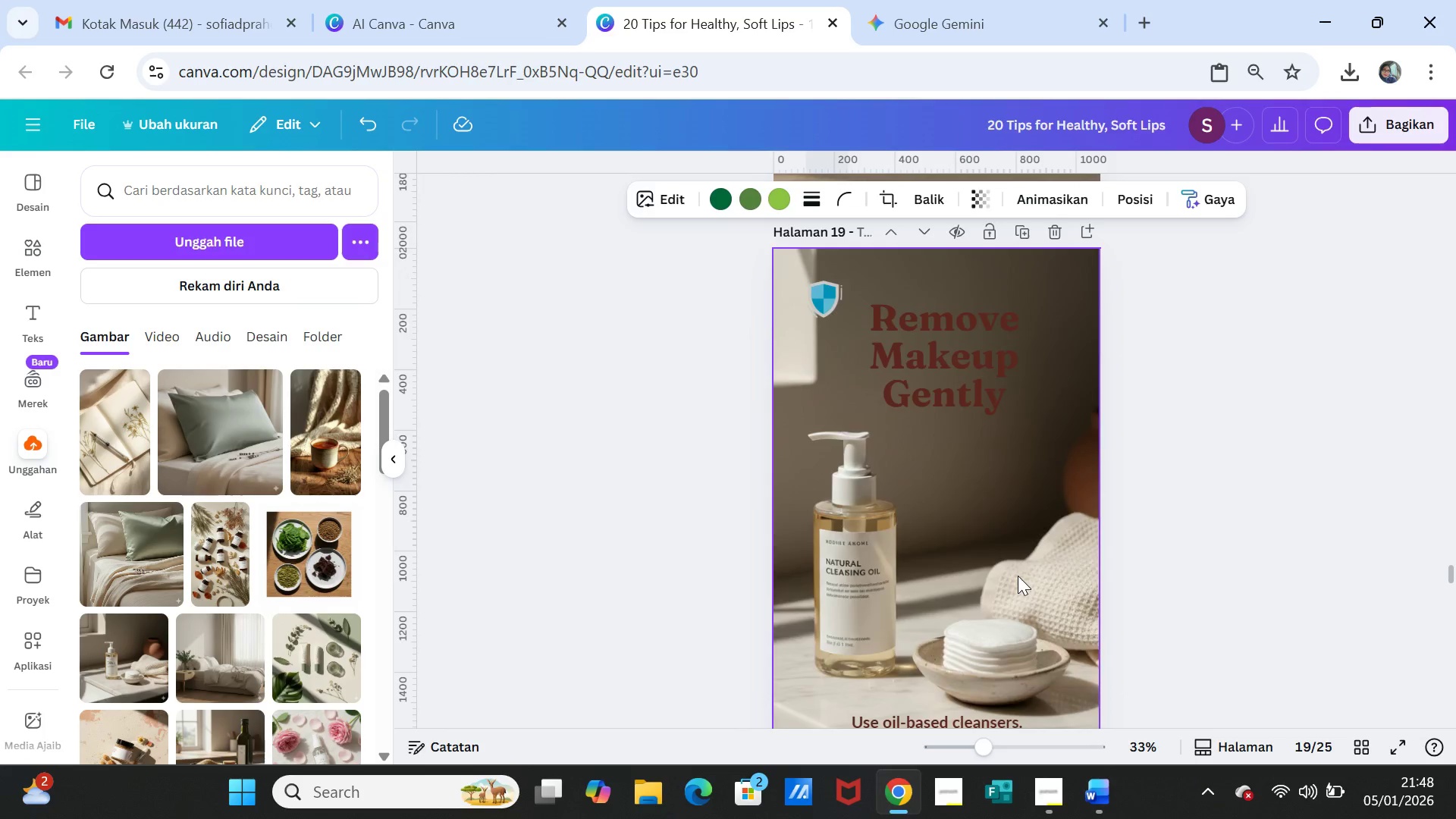 
scroll: coordinate [1018, 576], scroll_direction: up, amount: 6.0
 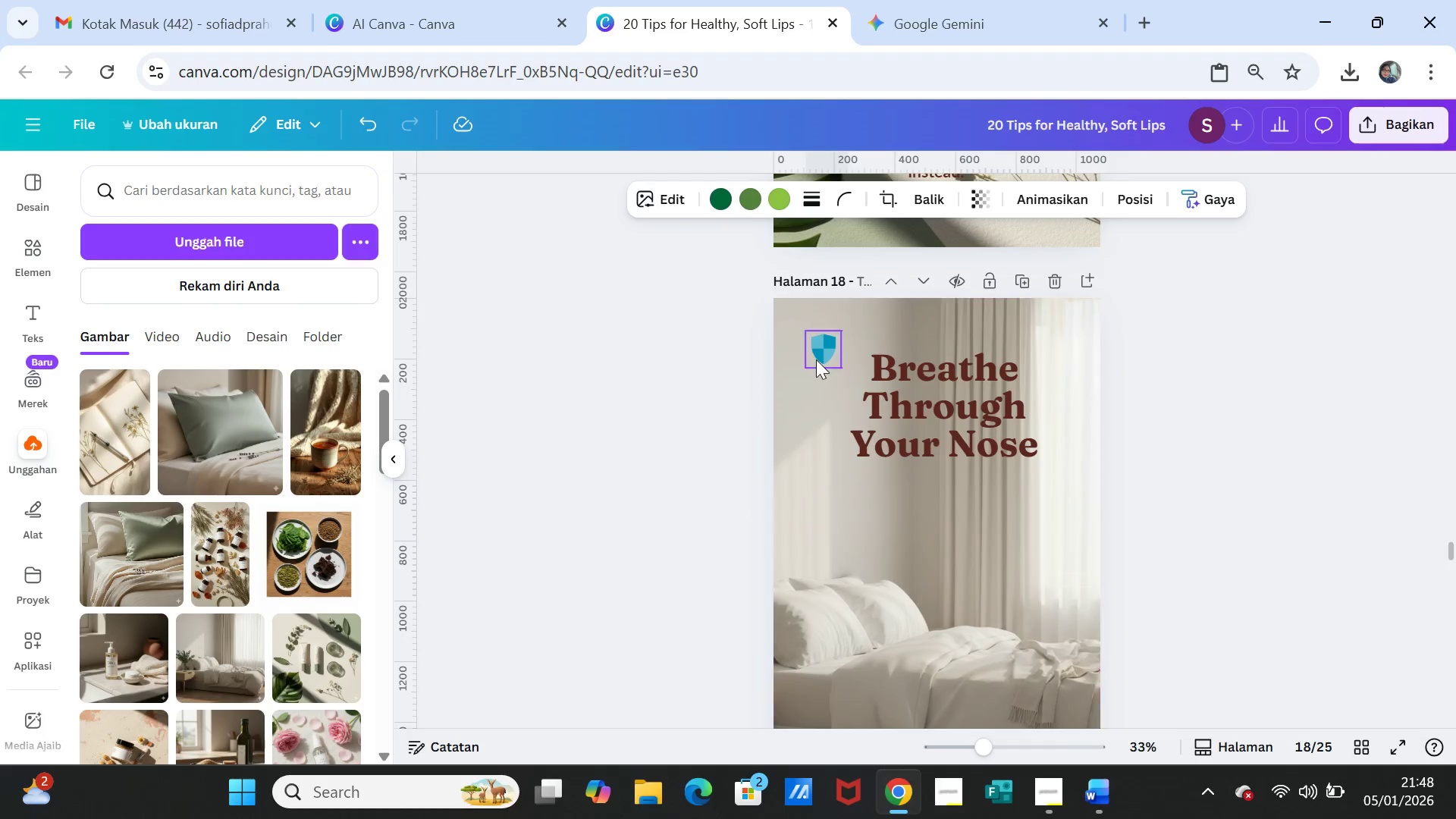 
left_click([811, 347])
 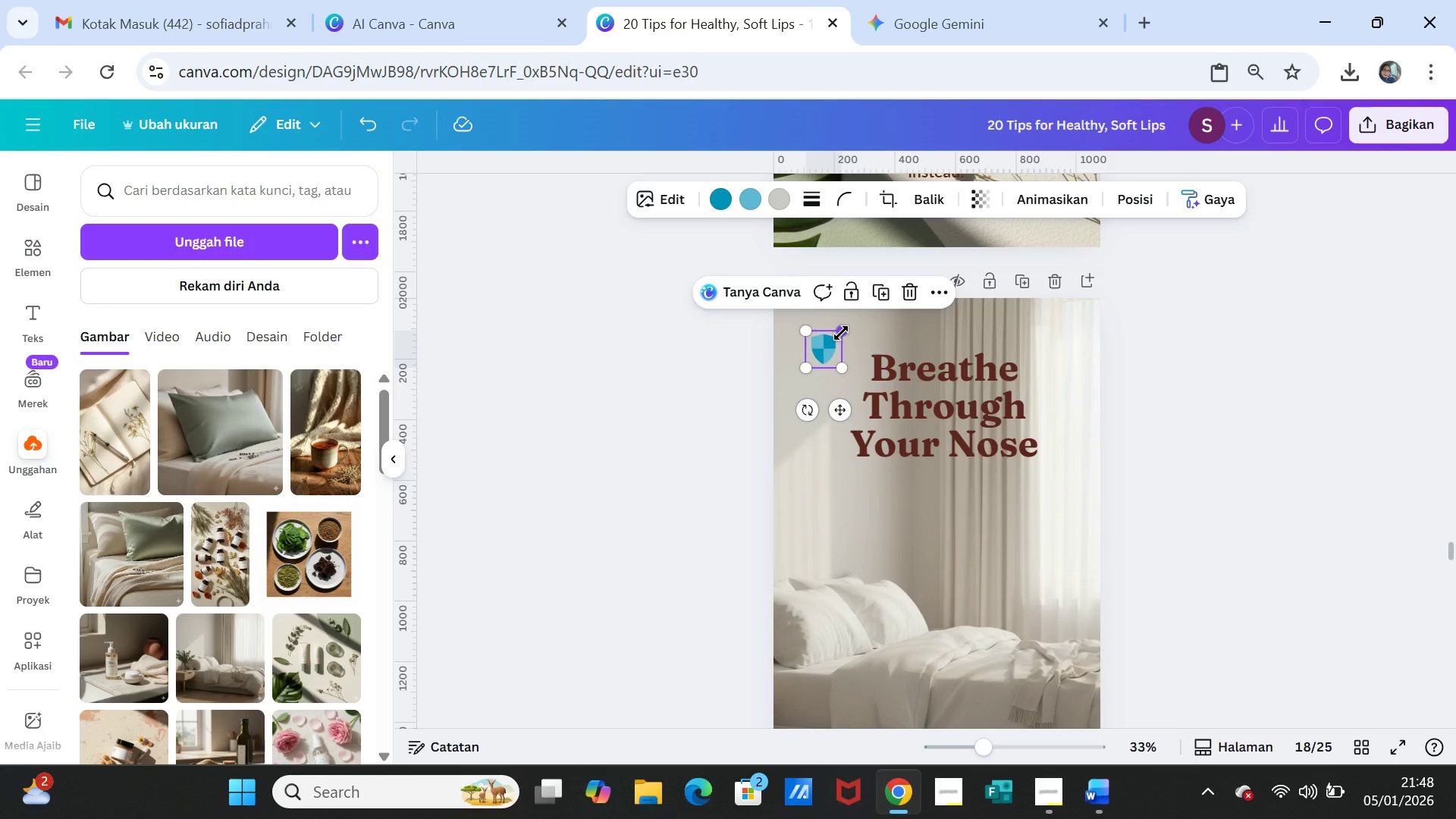 
left_click_drag(start_coordinate=[841, 333], to_coordinate=[843, 329])
 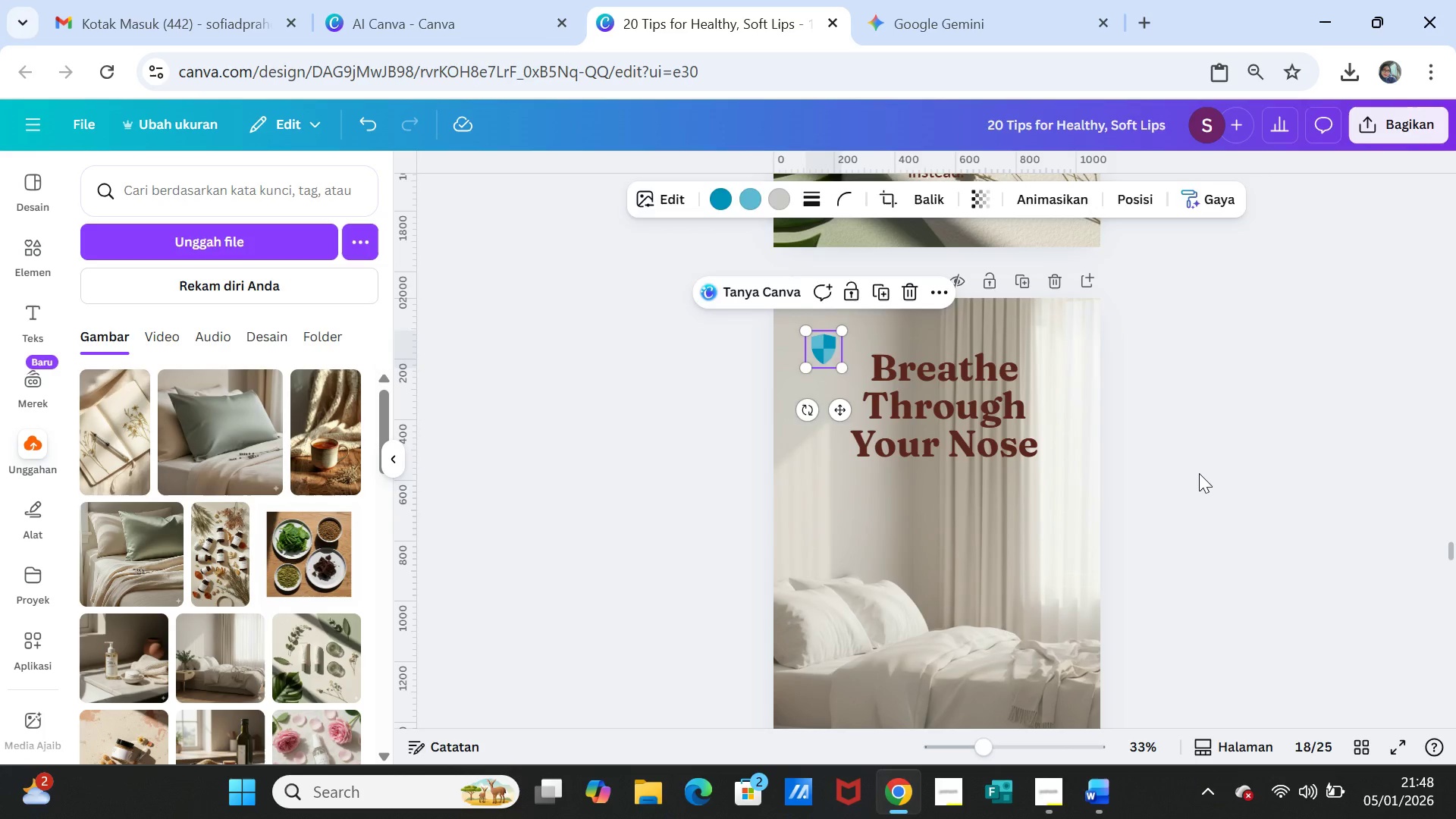 
left_click([1199, 473])
 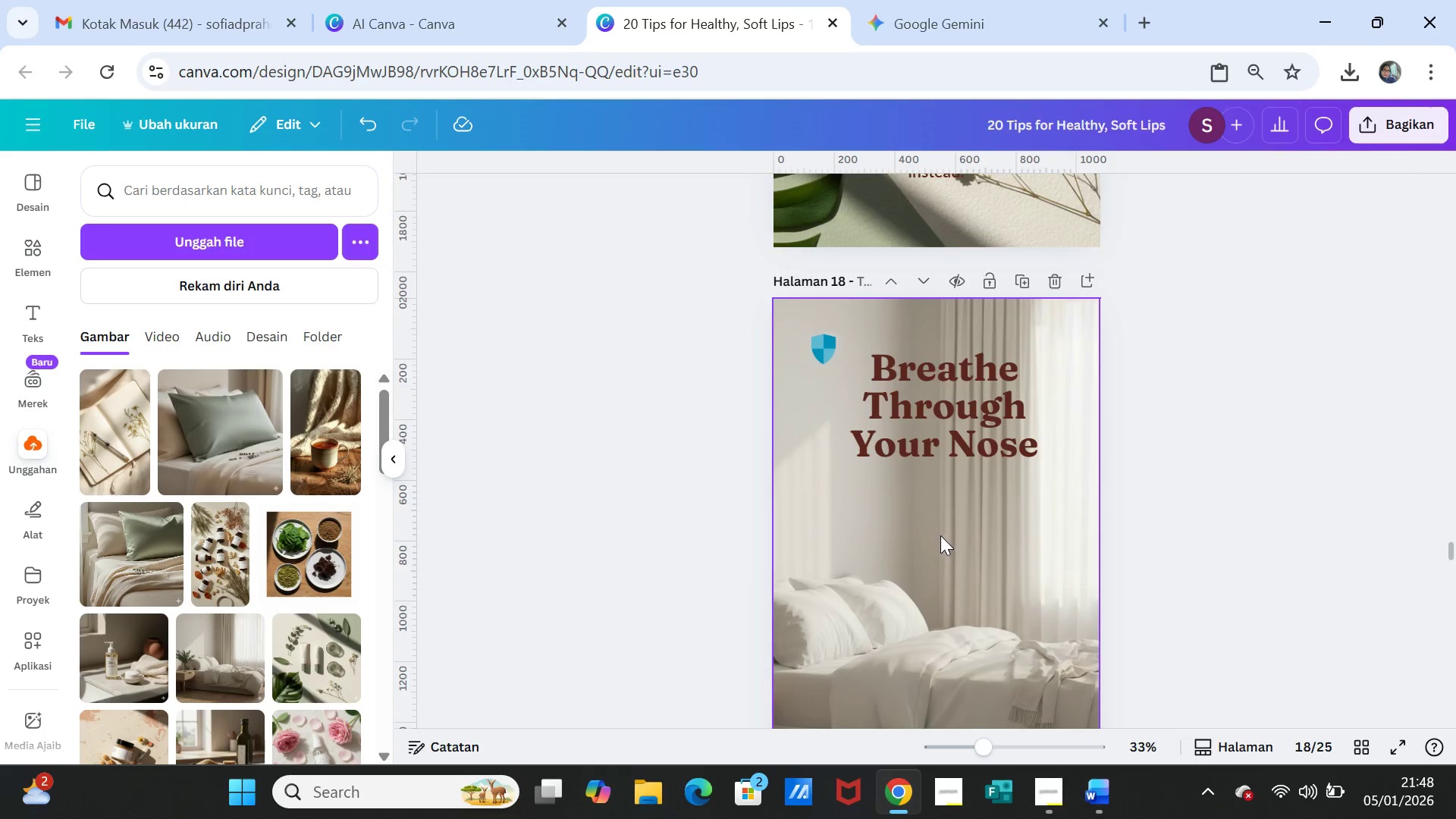 
scroll: coordinate [934, 563], scroll_direction: down, amount: 26.0
 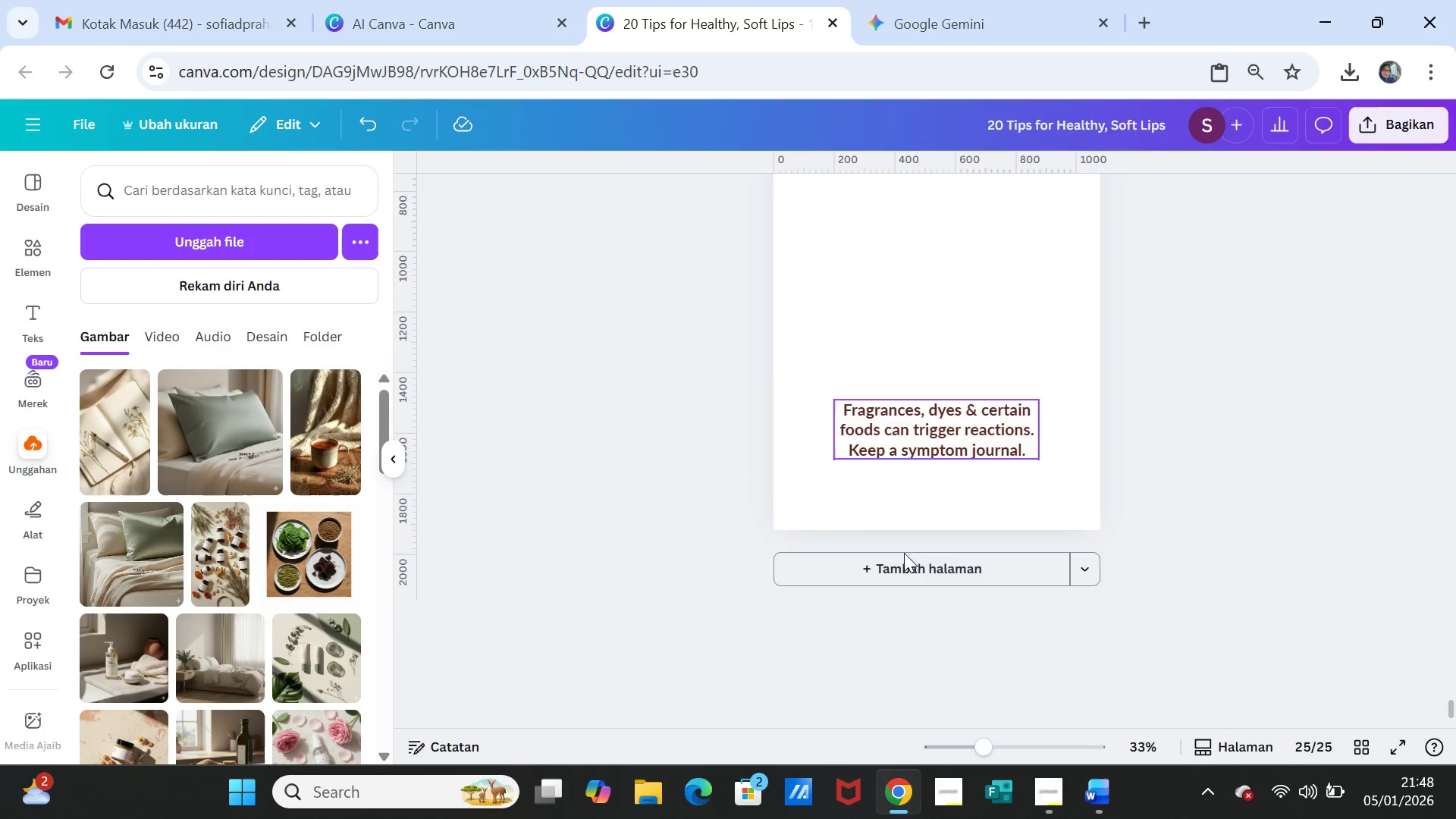 
scroll: coordinate [808, 350], scroll_direction: up, amount: 3.0
 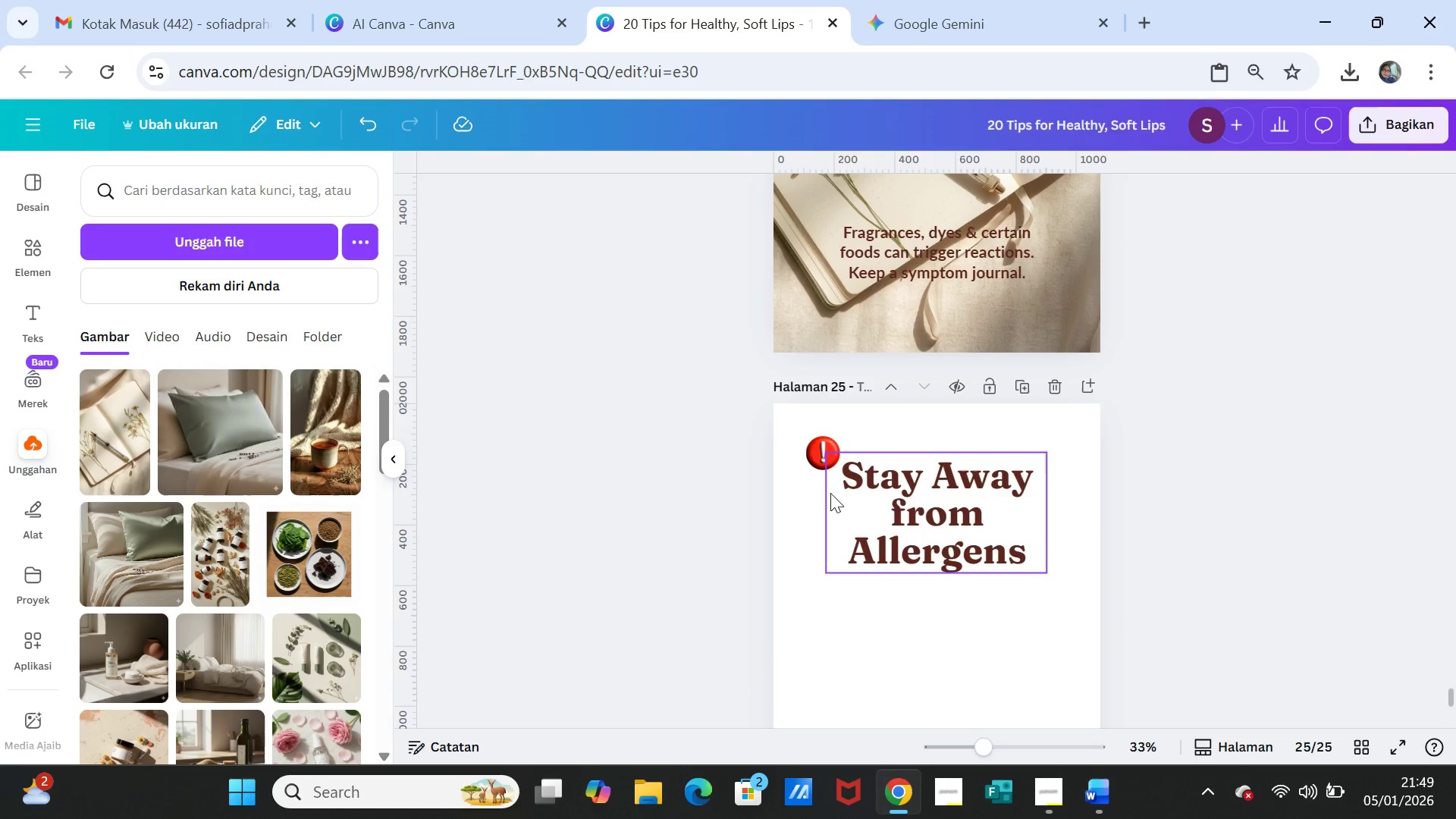 
left_click([830, 497])
 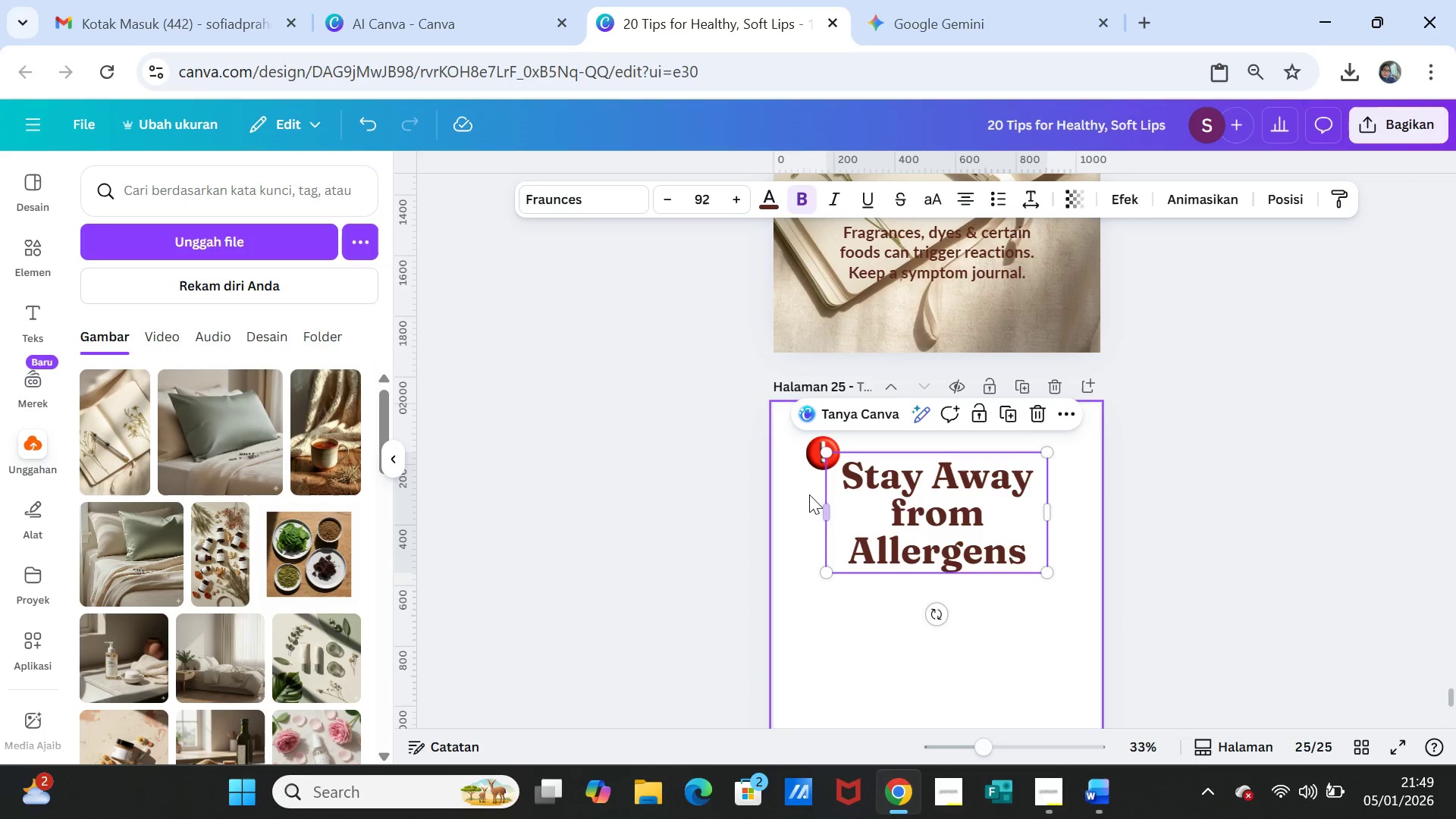 
left_click([809, 494])
 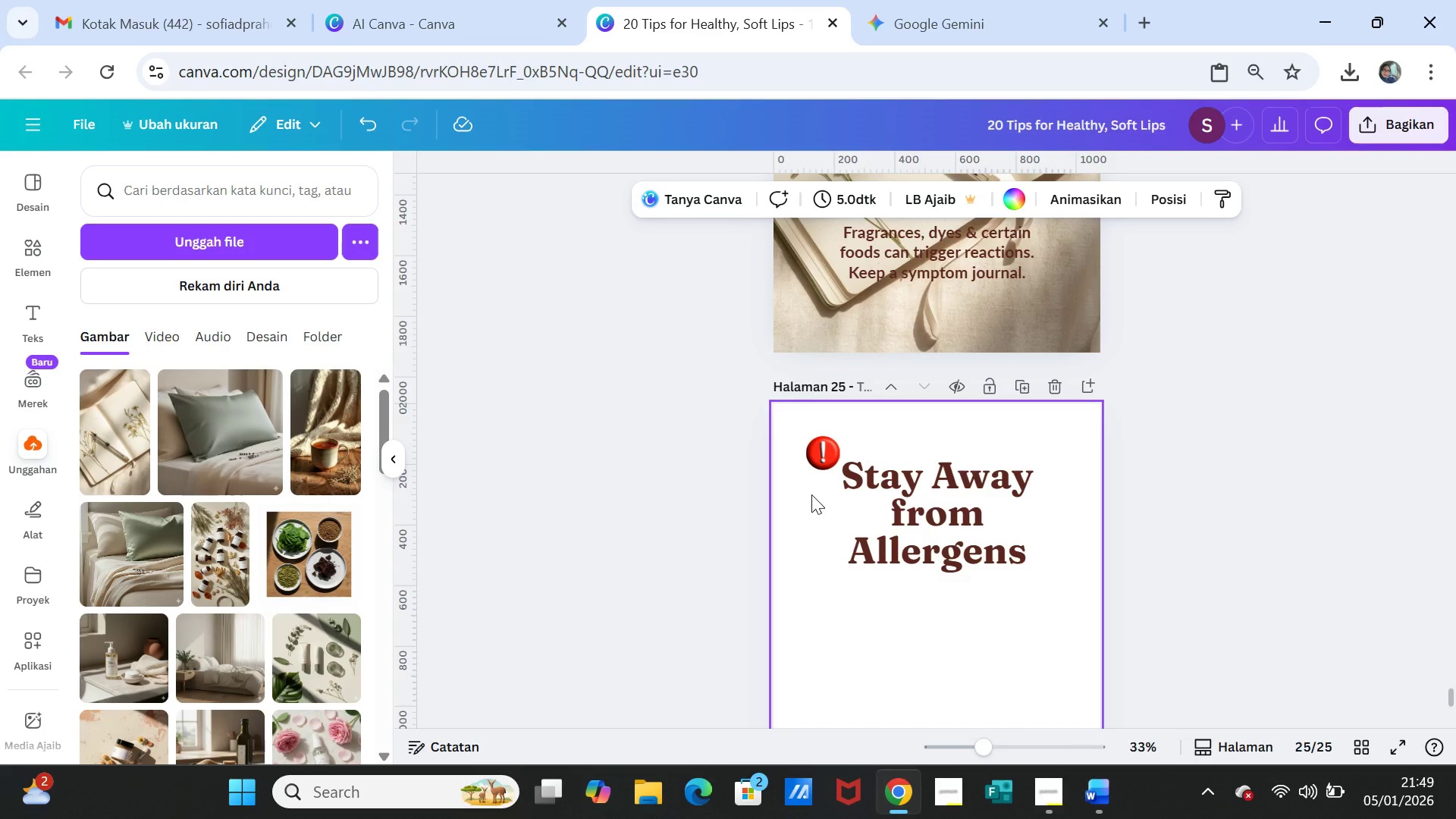 
left_click([812, 494])
 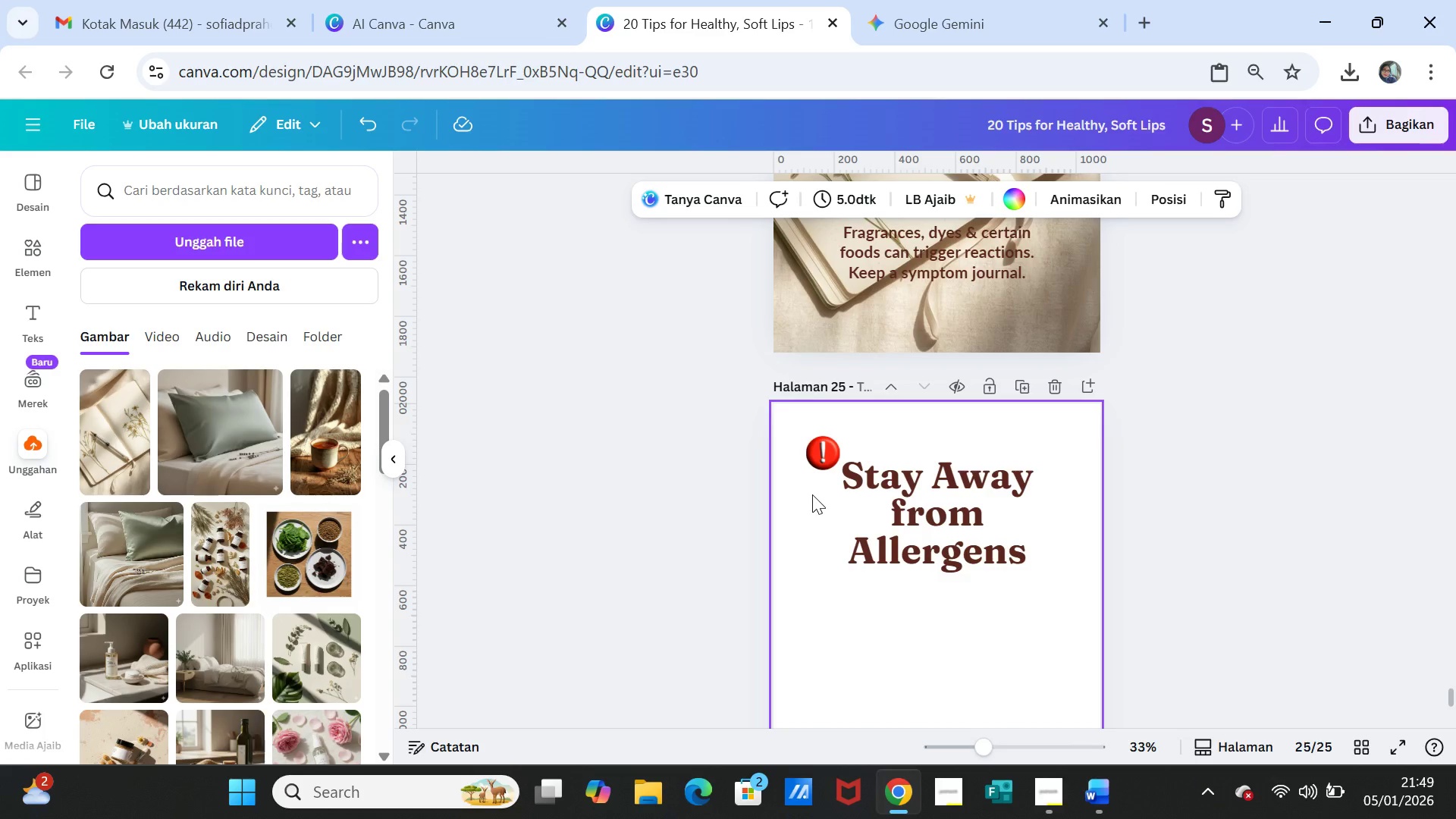 
right_click([812, 494])
 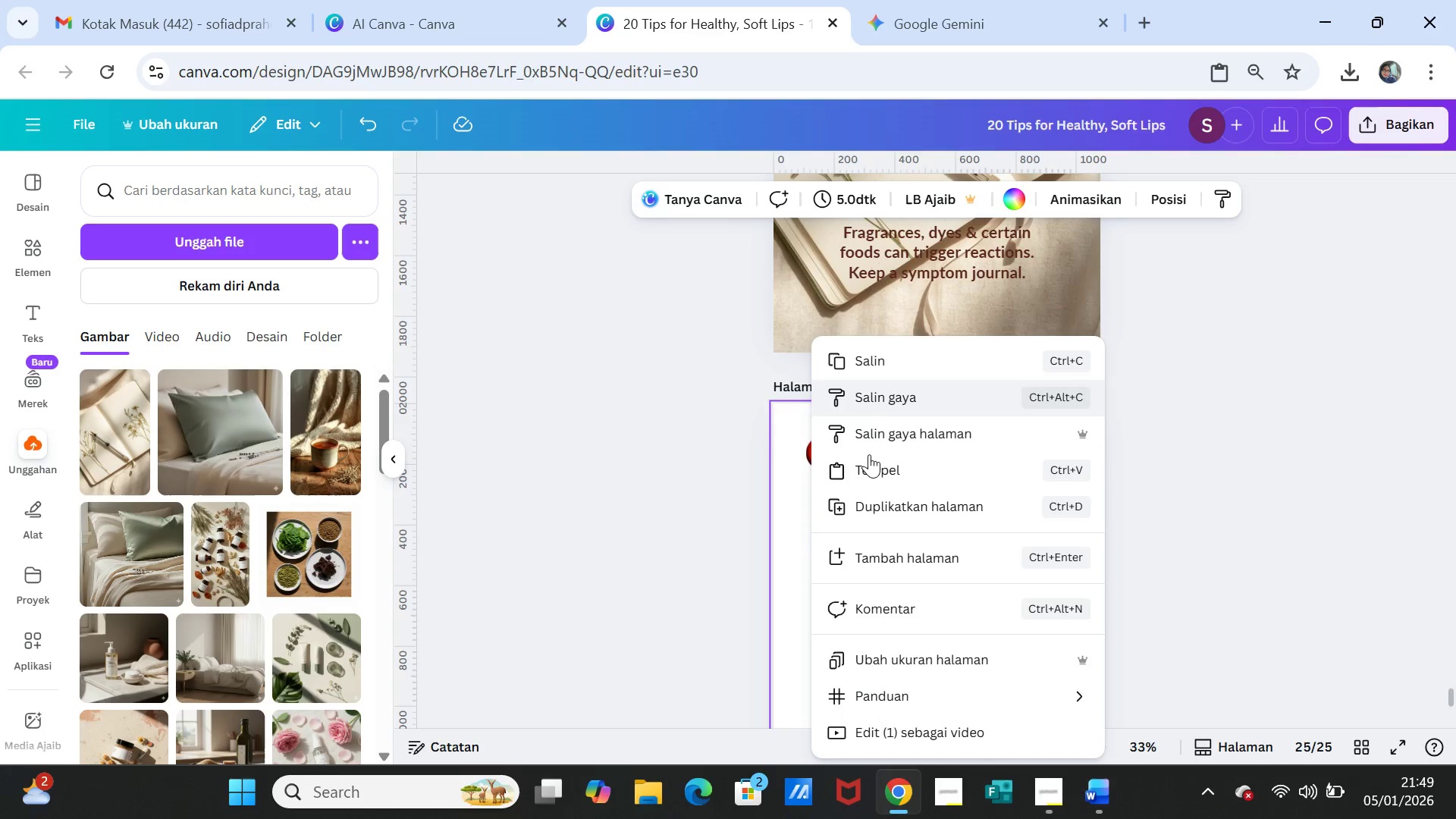 
left_click([871, 466])
 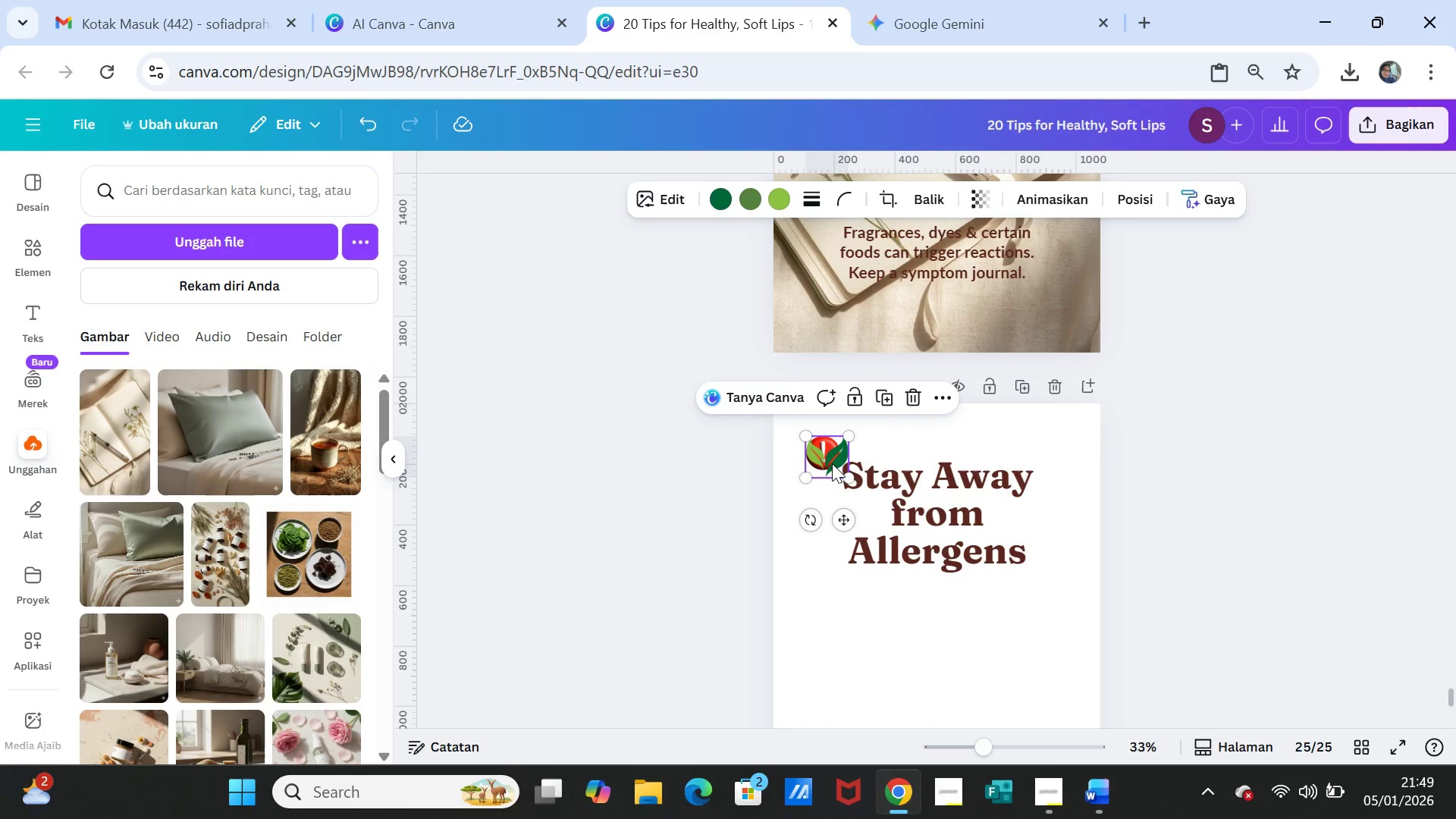 
left_click_drag(start_coordinate=[832, 463], to_coordinate=[830, 498])
 